 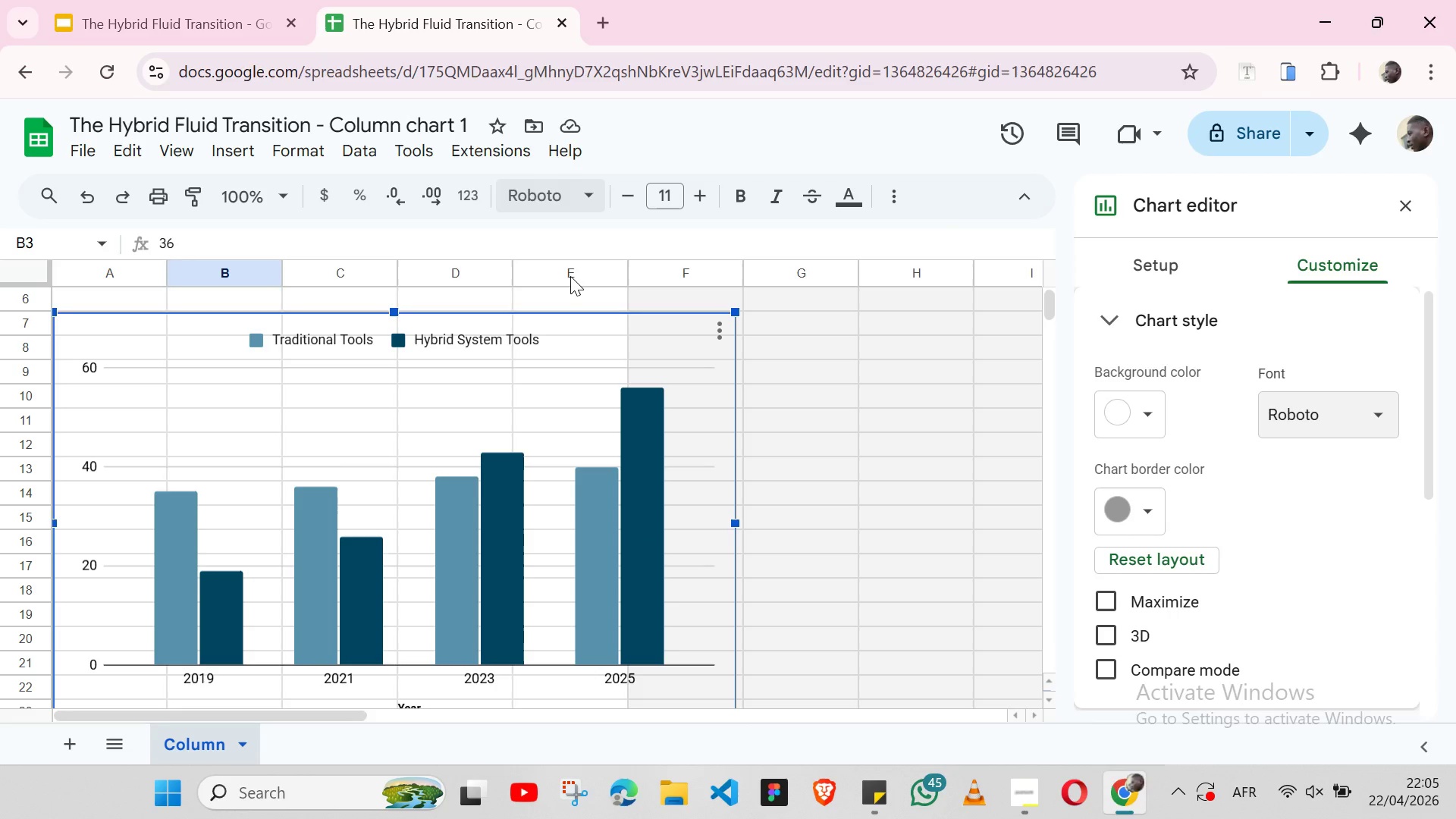 
double_click([637, 427])
 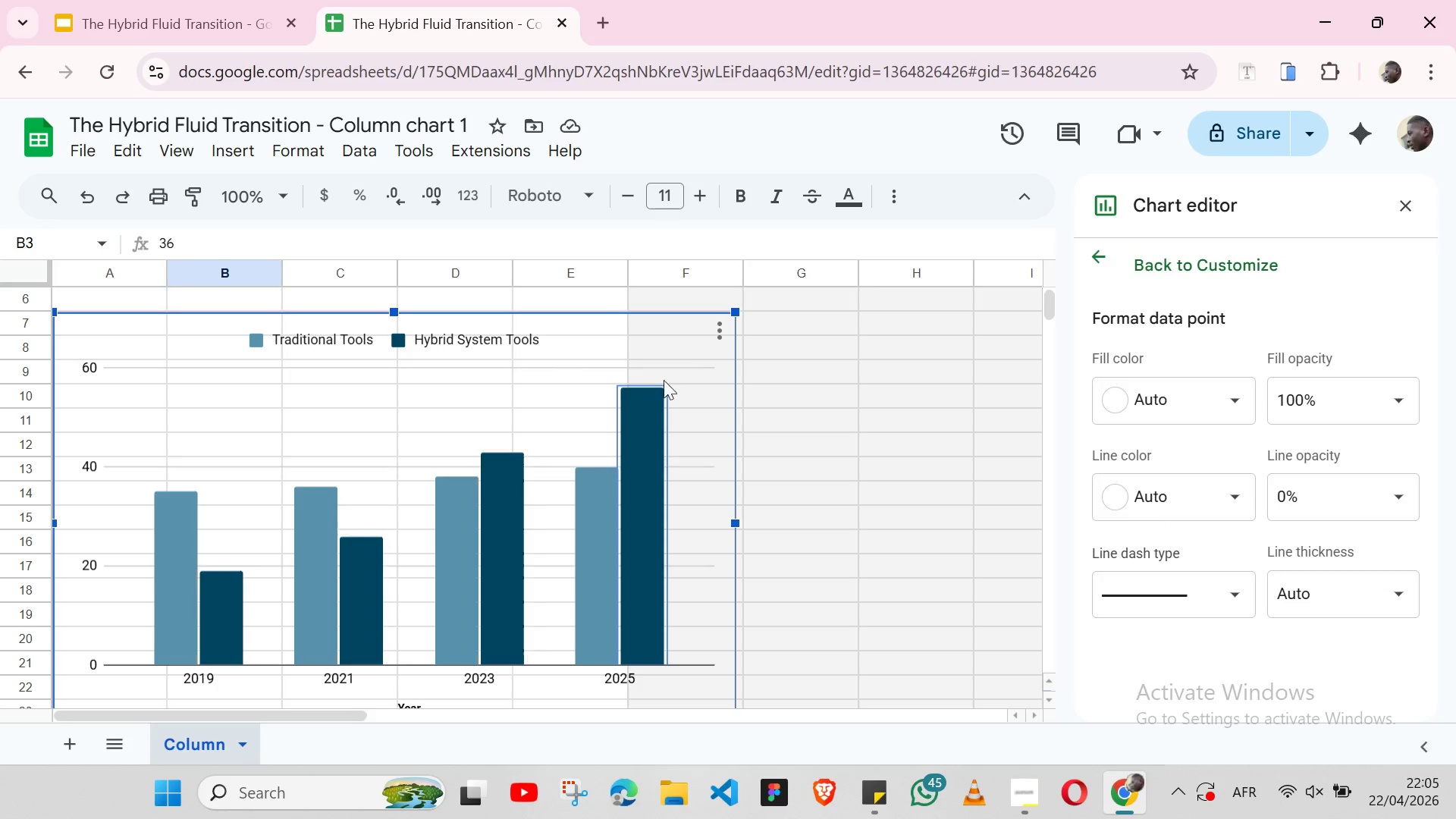 
left_click([674, 331])
 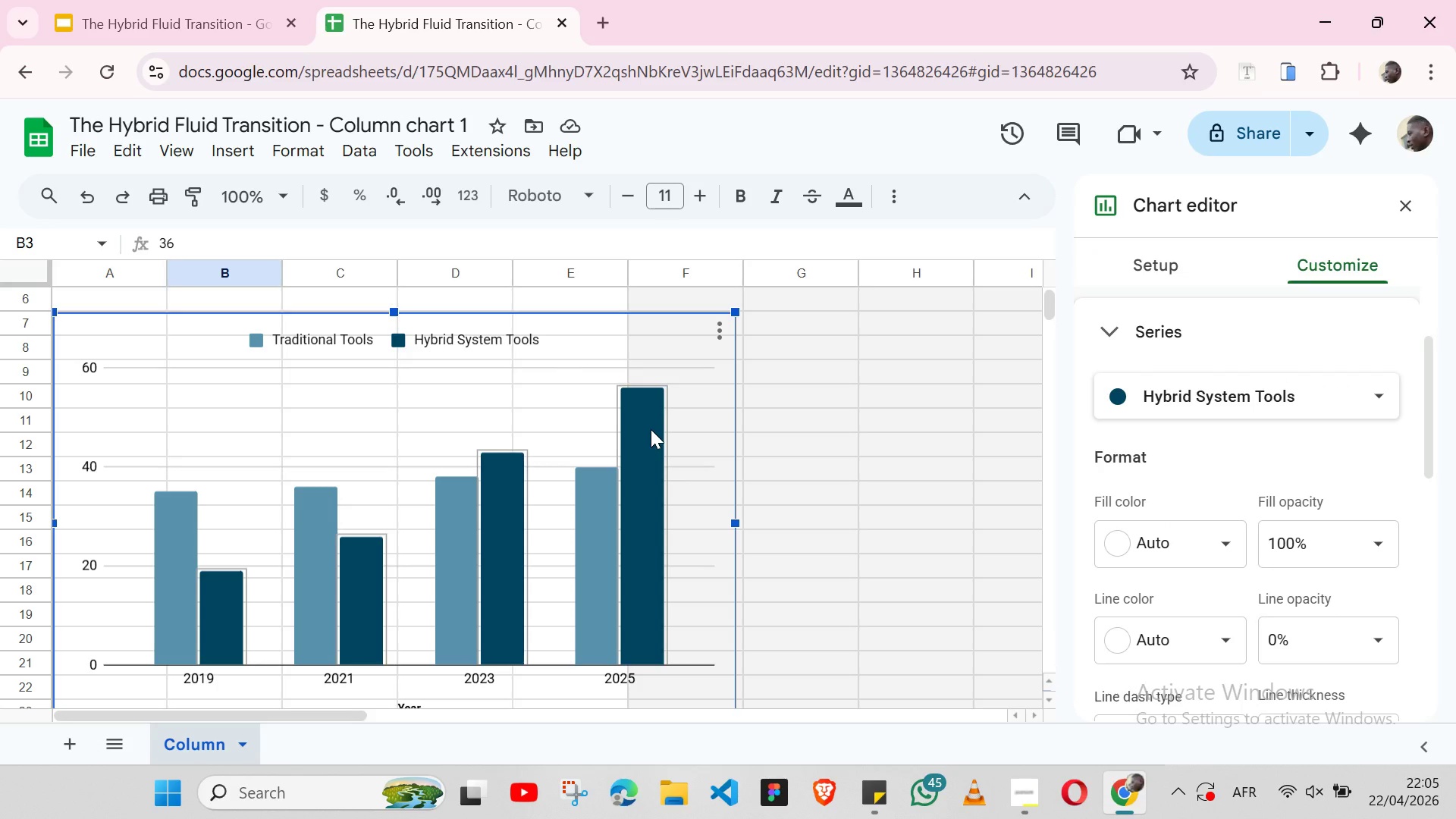 
left_click([651, 429])
 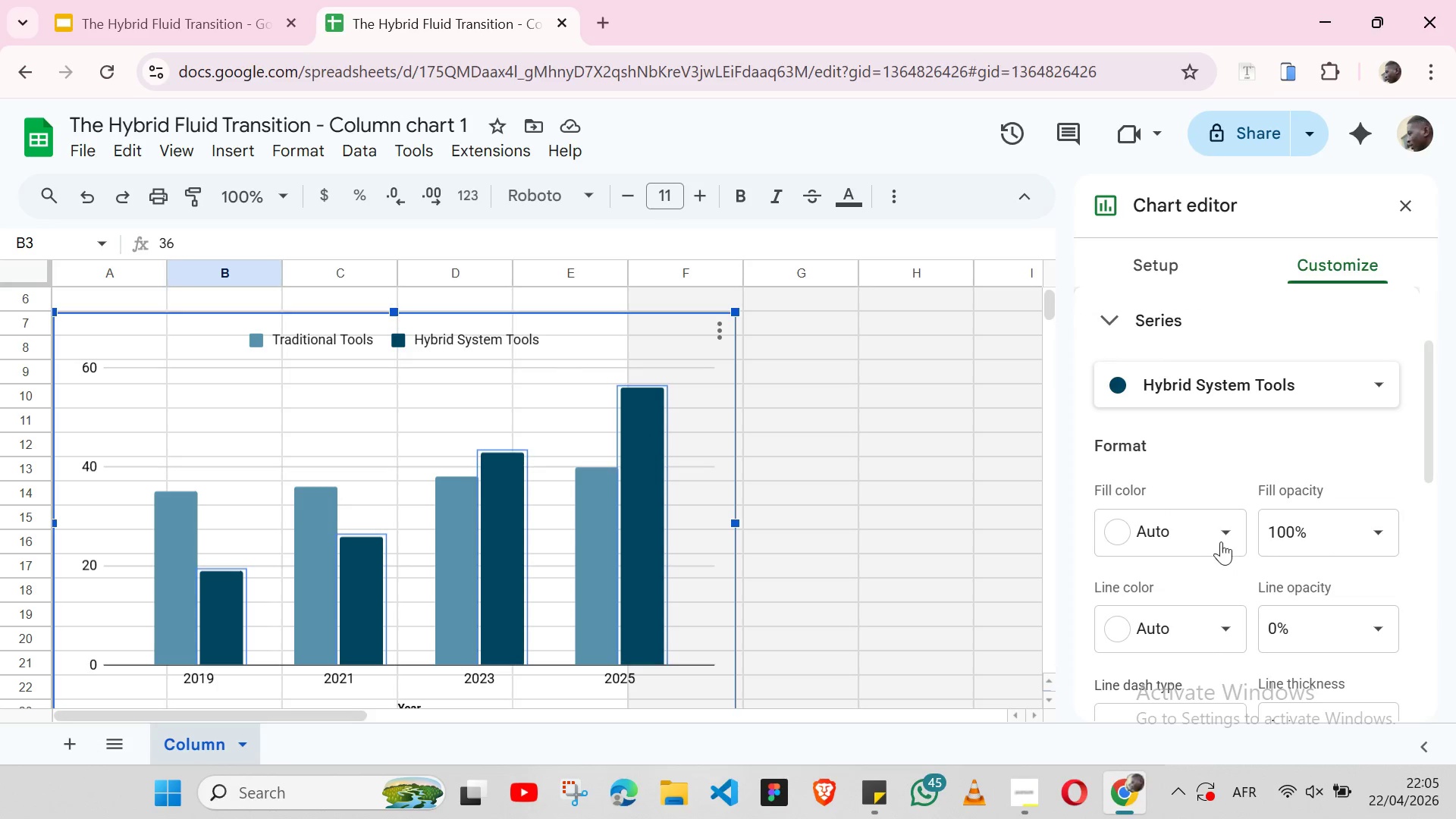 
left_click([1213, 534])
 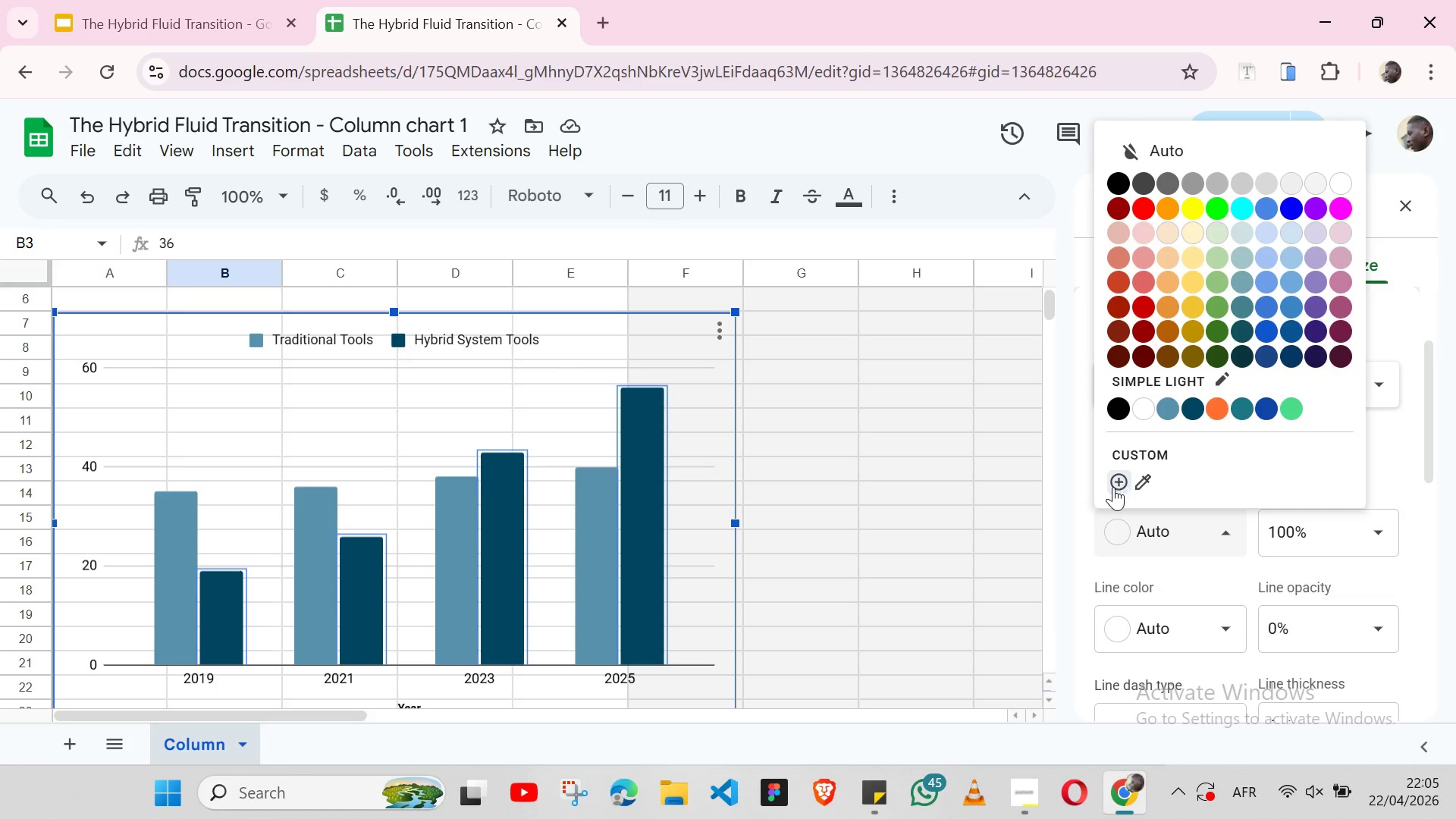 
left_click([1113, 487])
 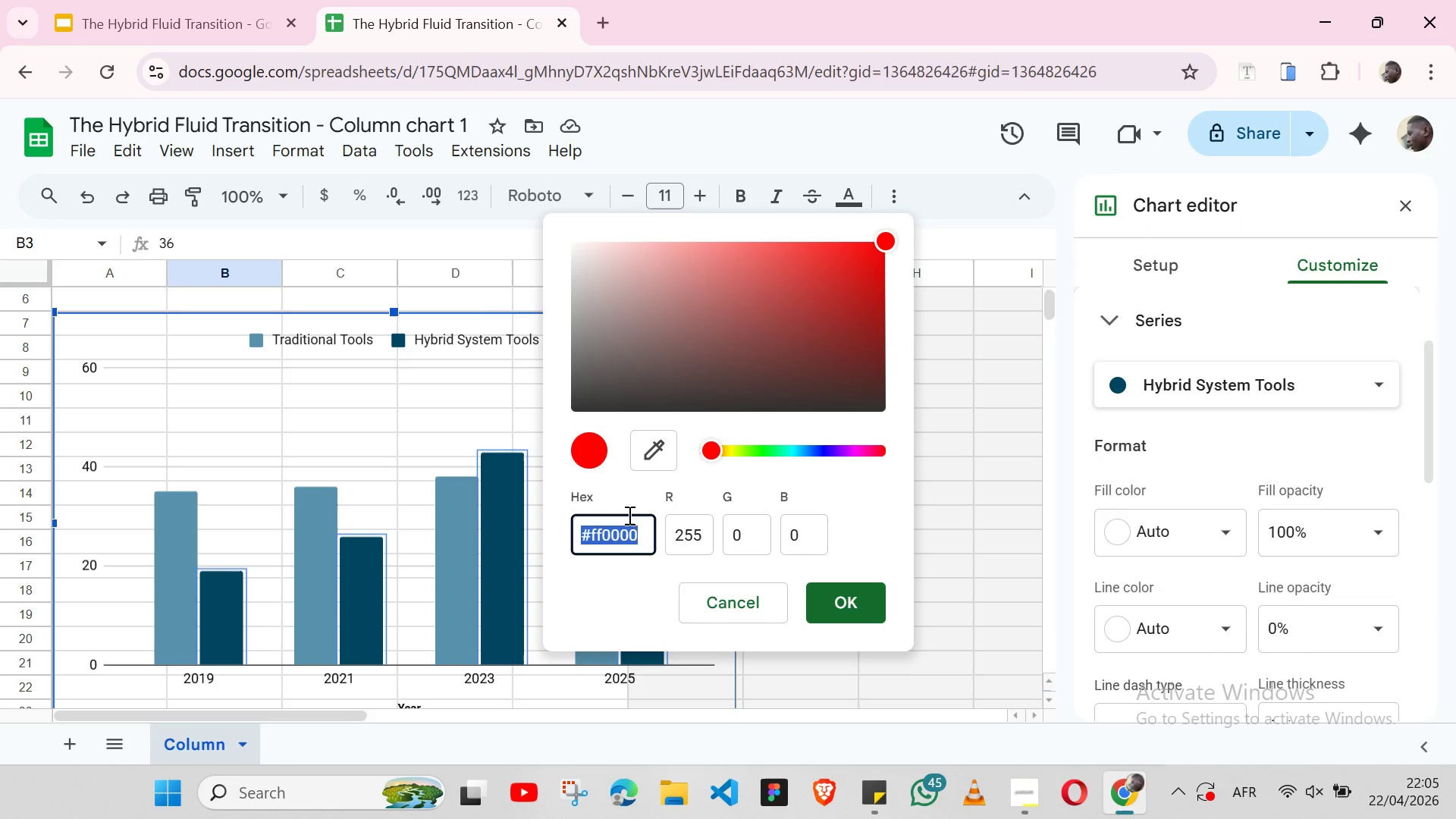 
key(Control+V)
 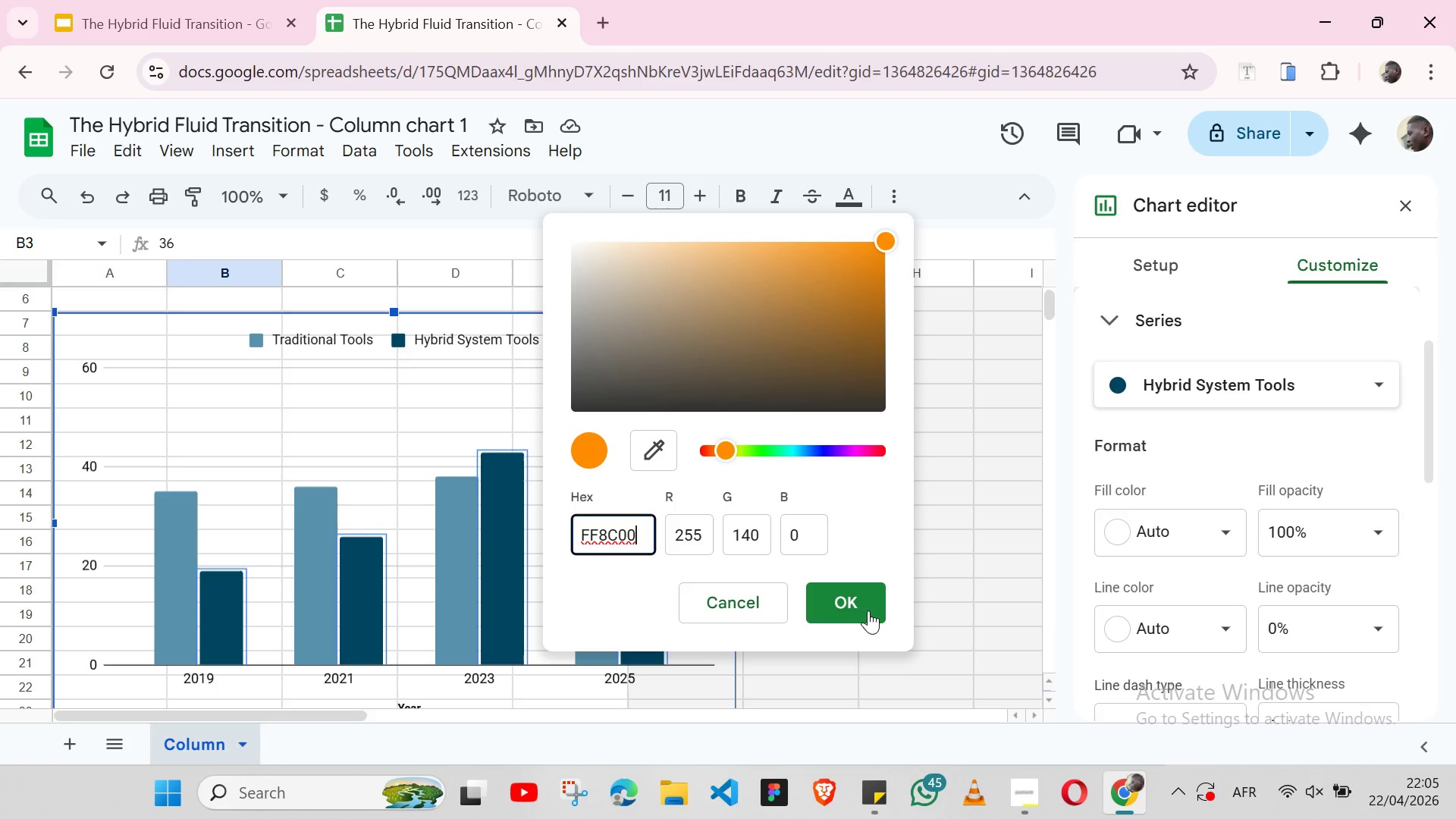 
left_click([867, 610])
 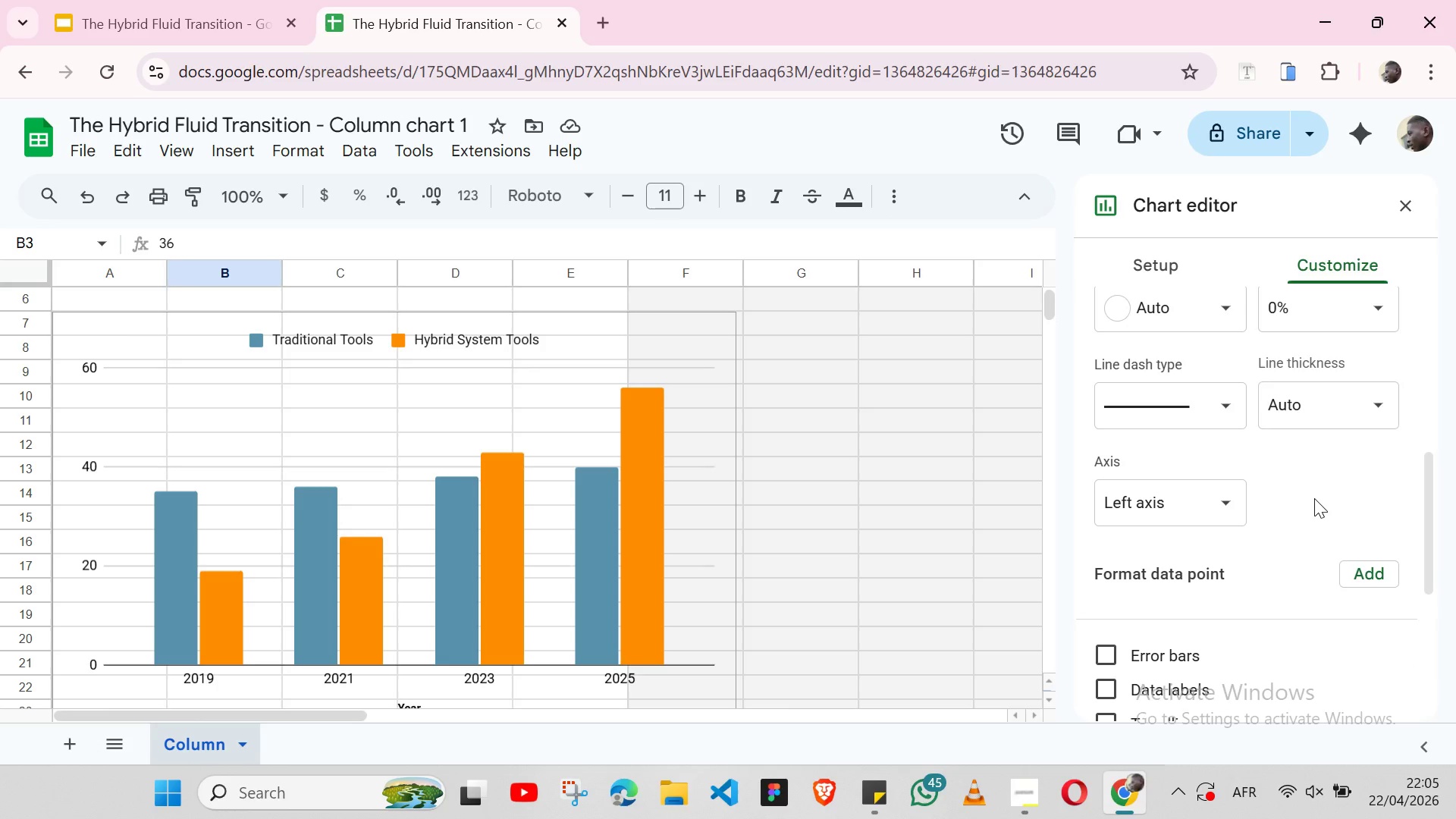 
wait(15.58)
 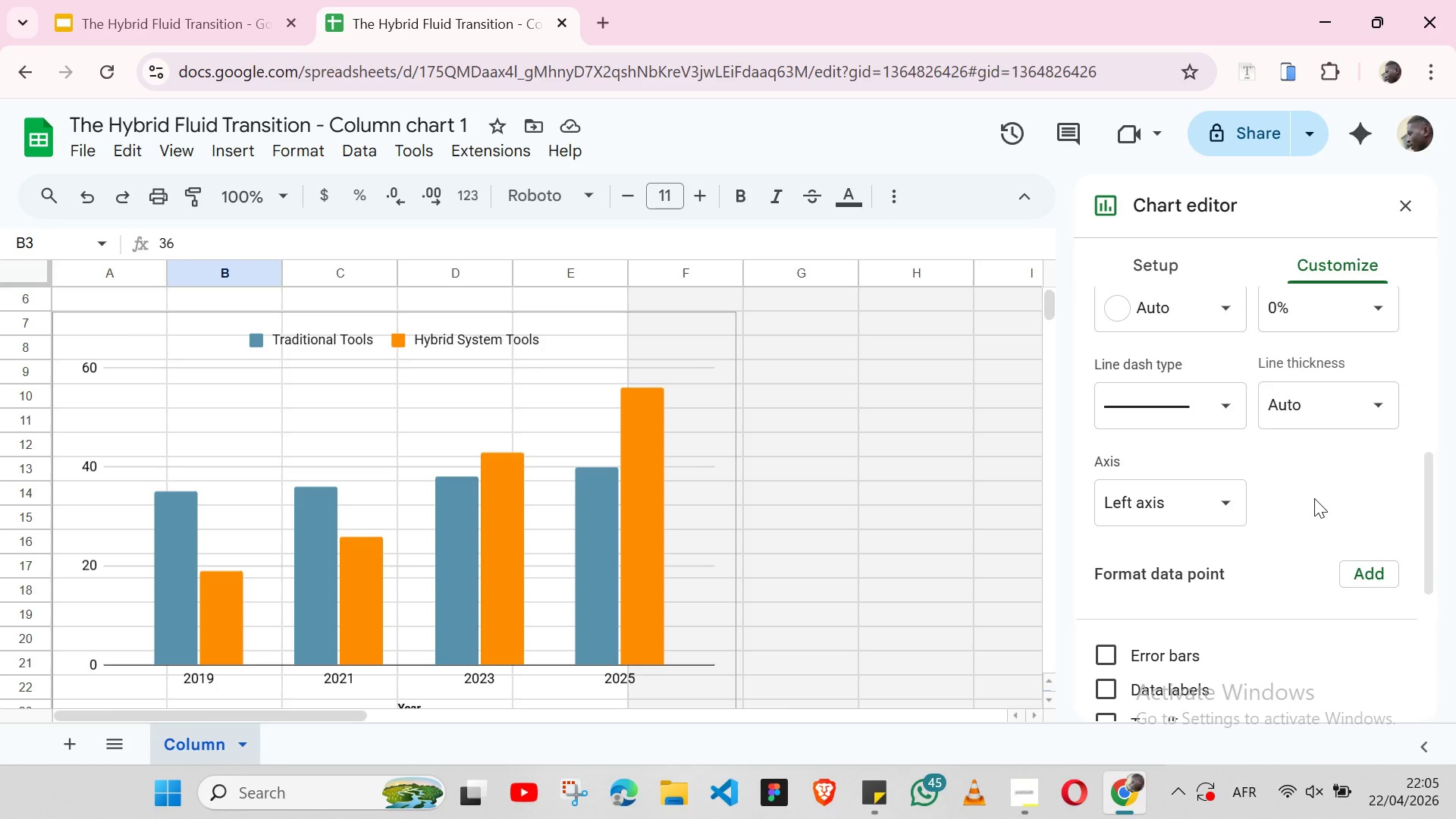 
left_click([880, 783])
 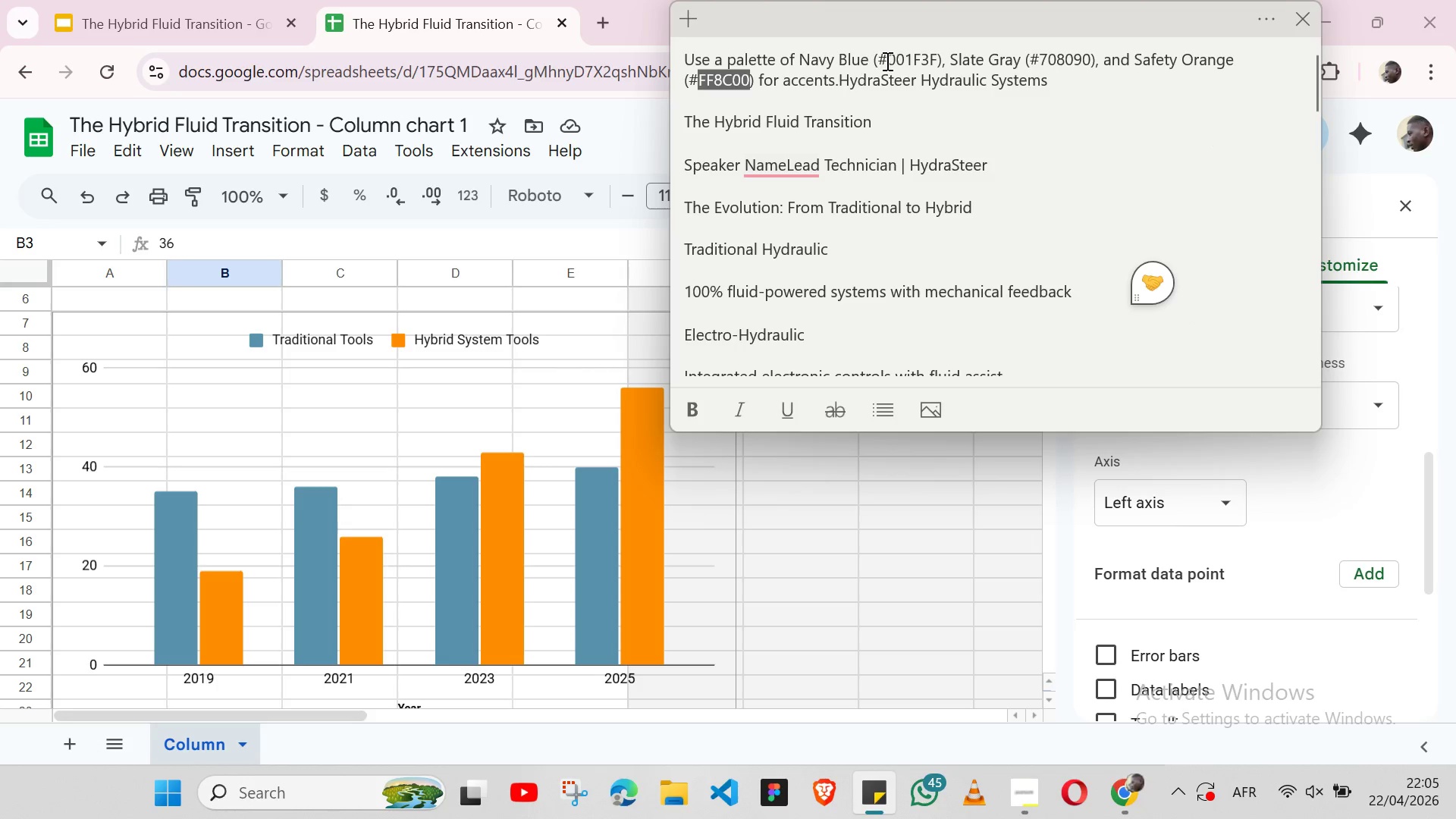 
left_click_drag(start_coordinate=[886, 61], to_coordinate=[939, 60])
 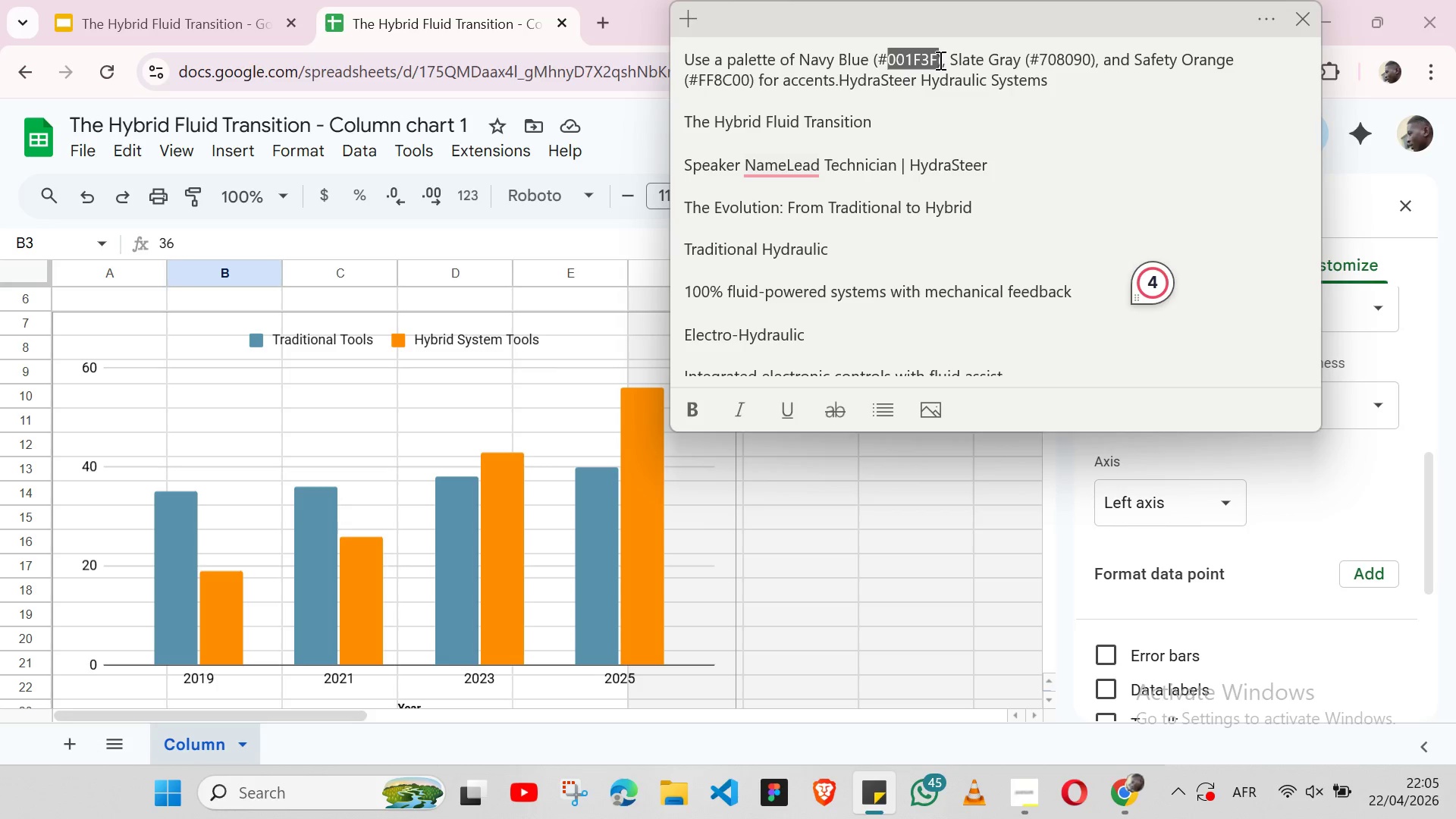 
key(Control+C)
 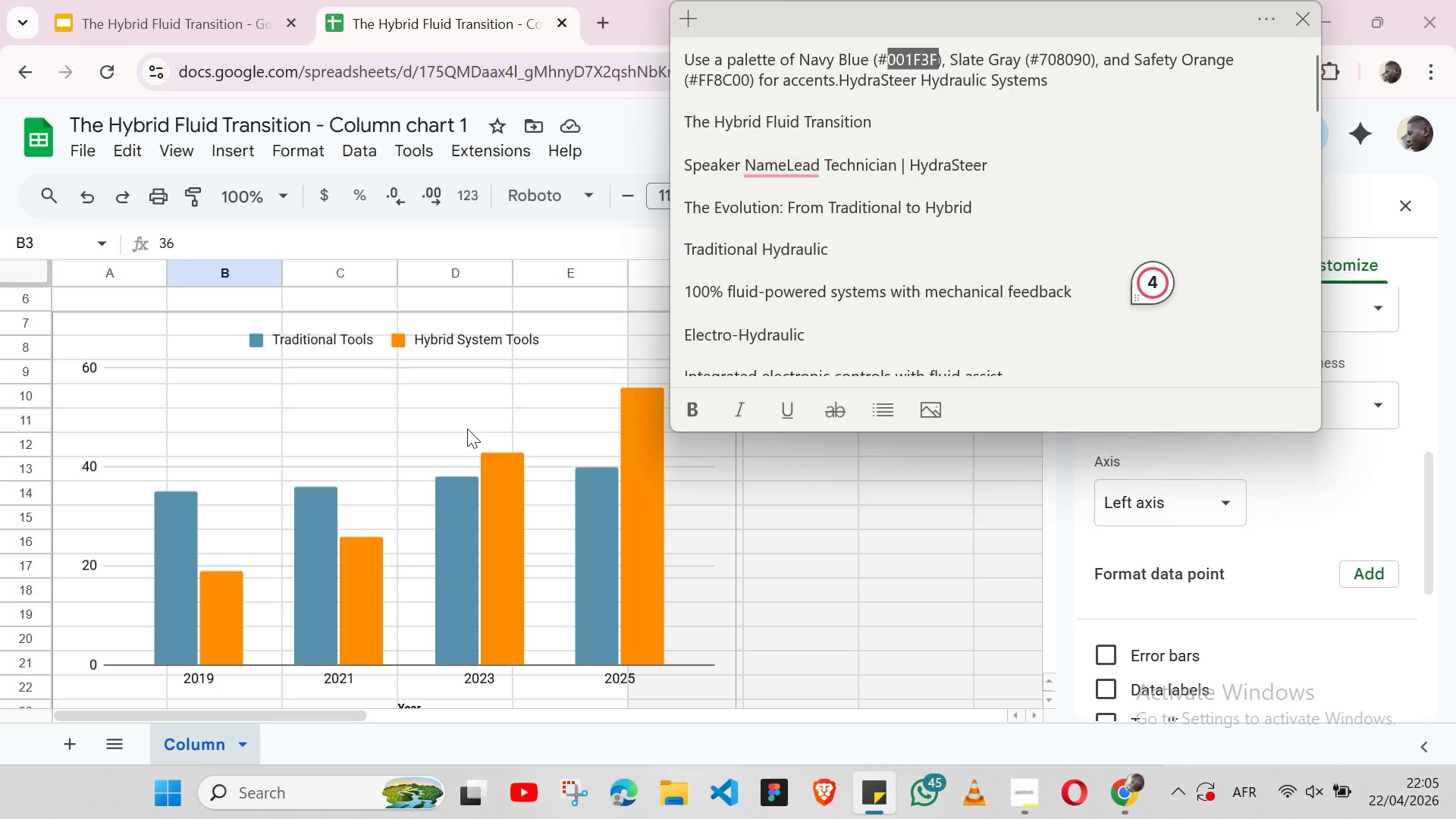 
left_click([467, 428])
 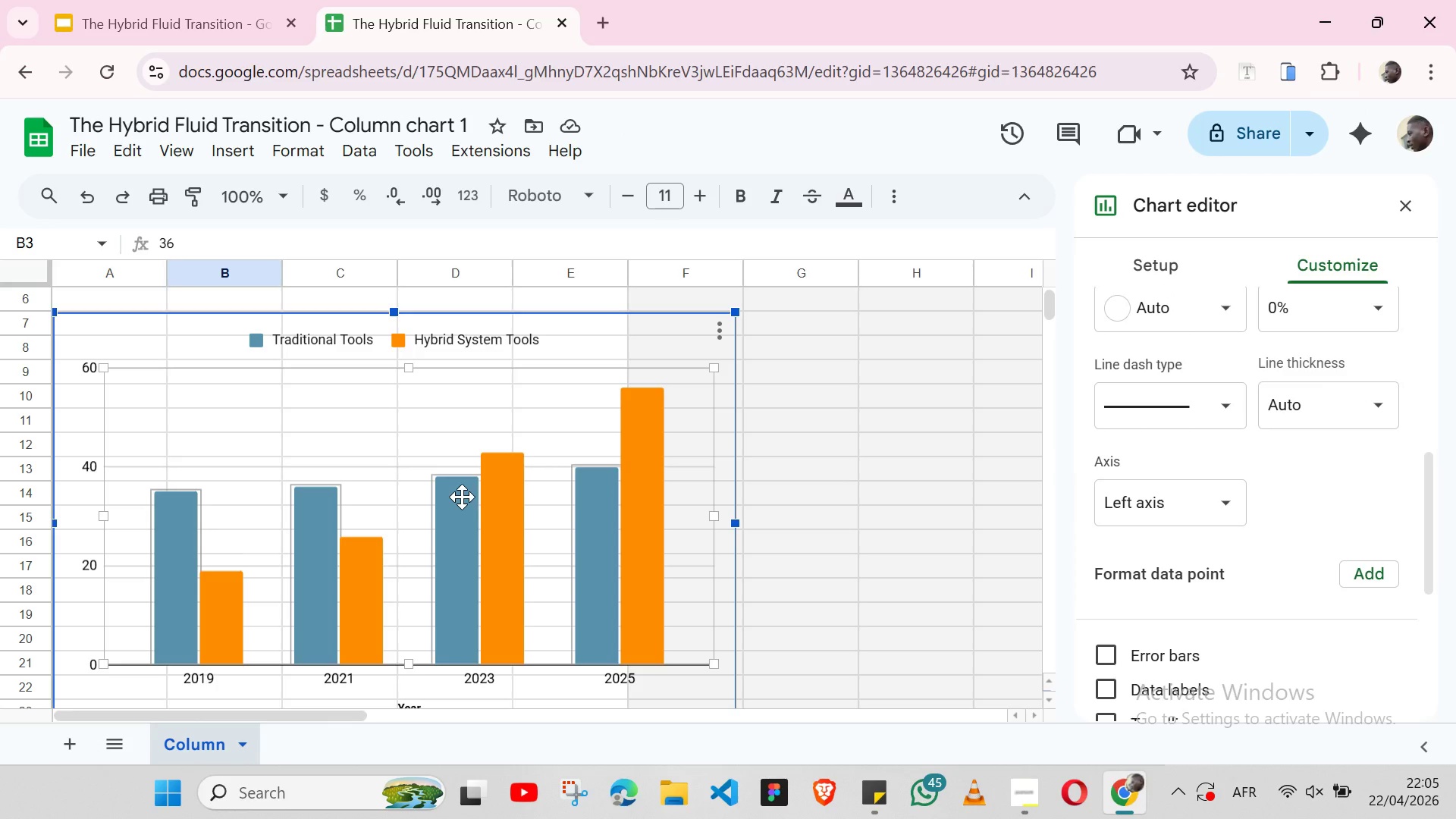 
left_click([462, 497])
 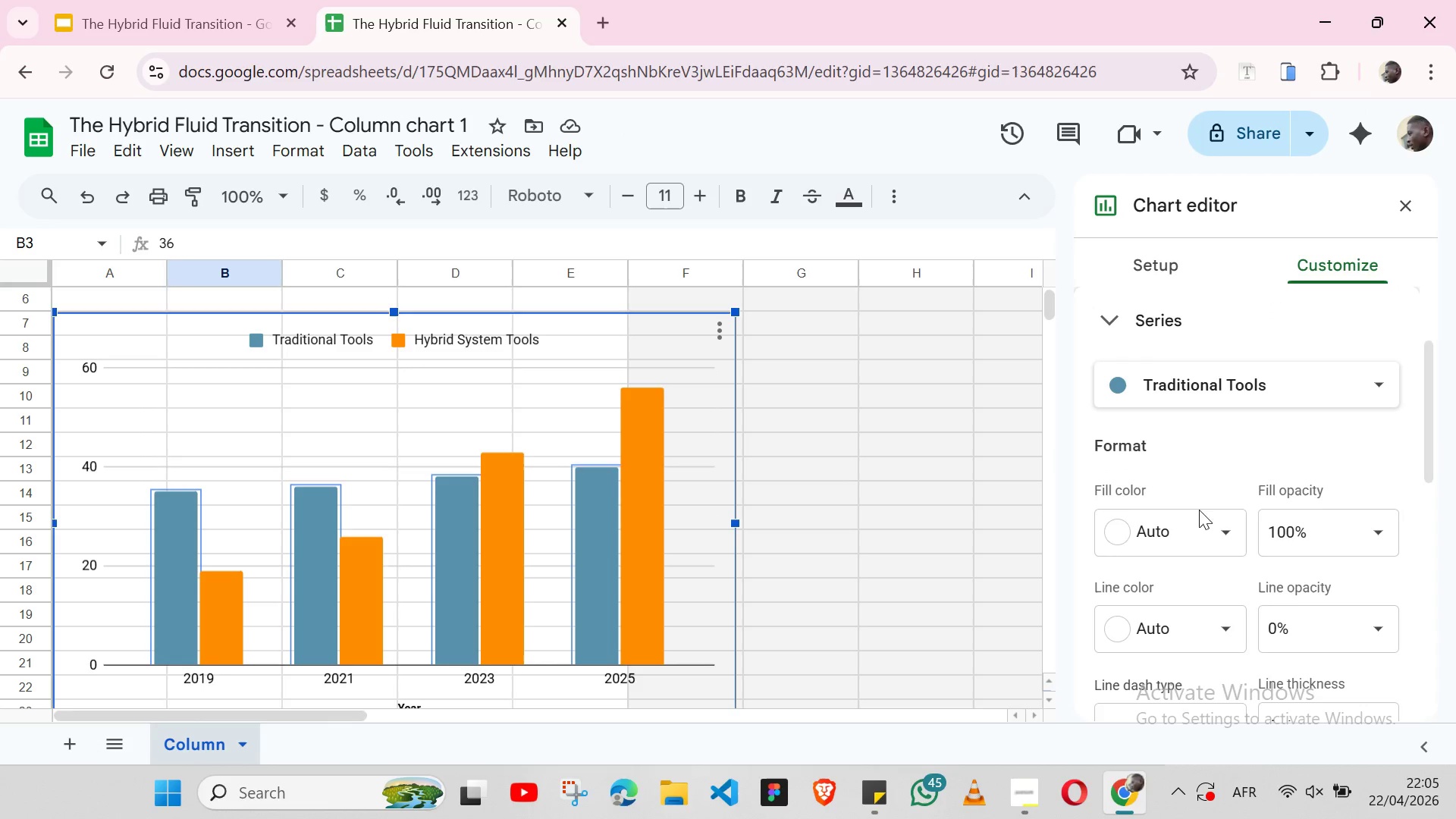 
left_click([1198, 525])
 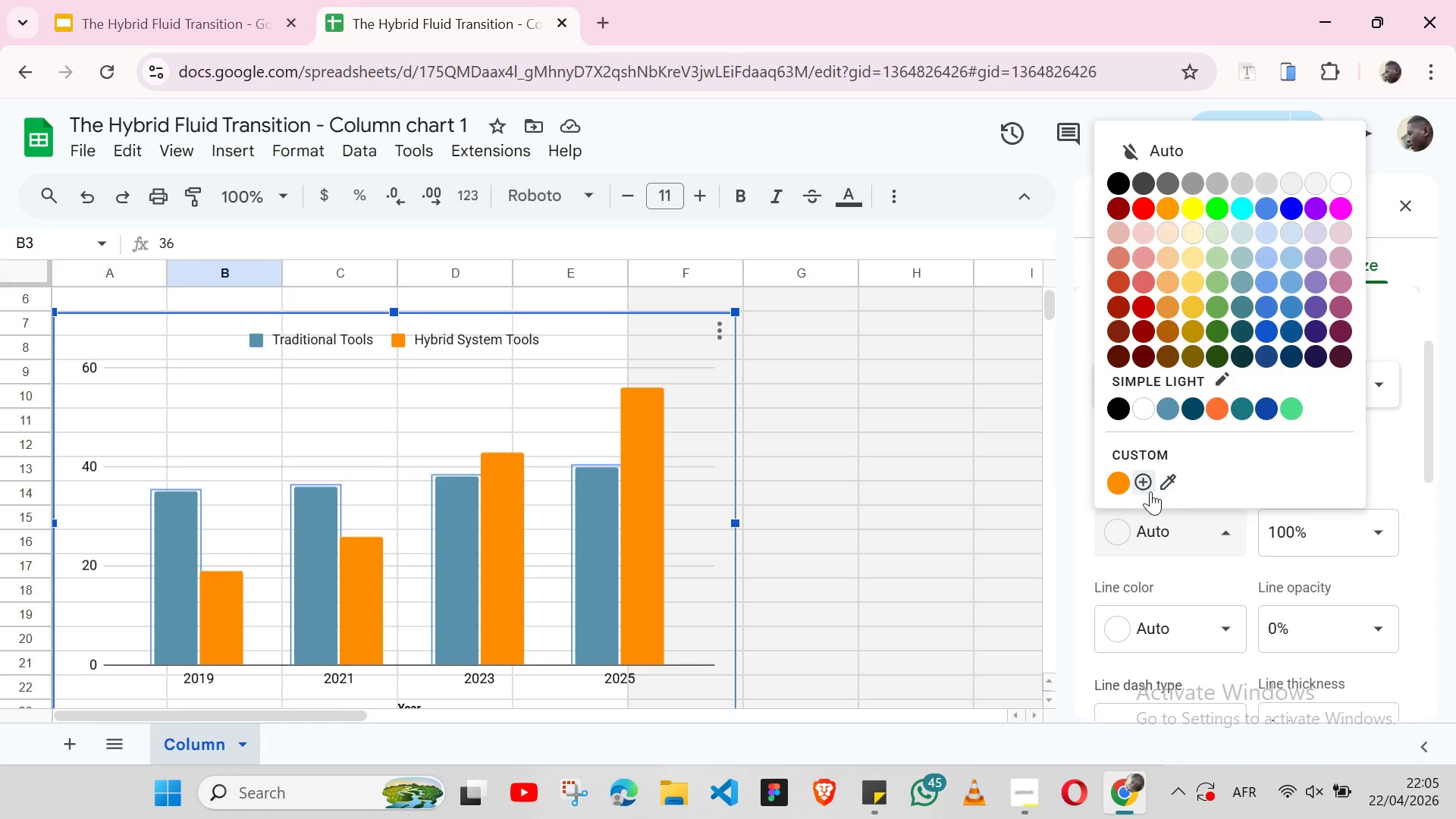 
left_click([1142, 491])
 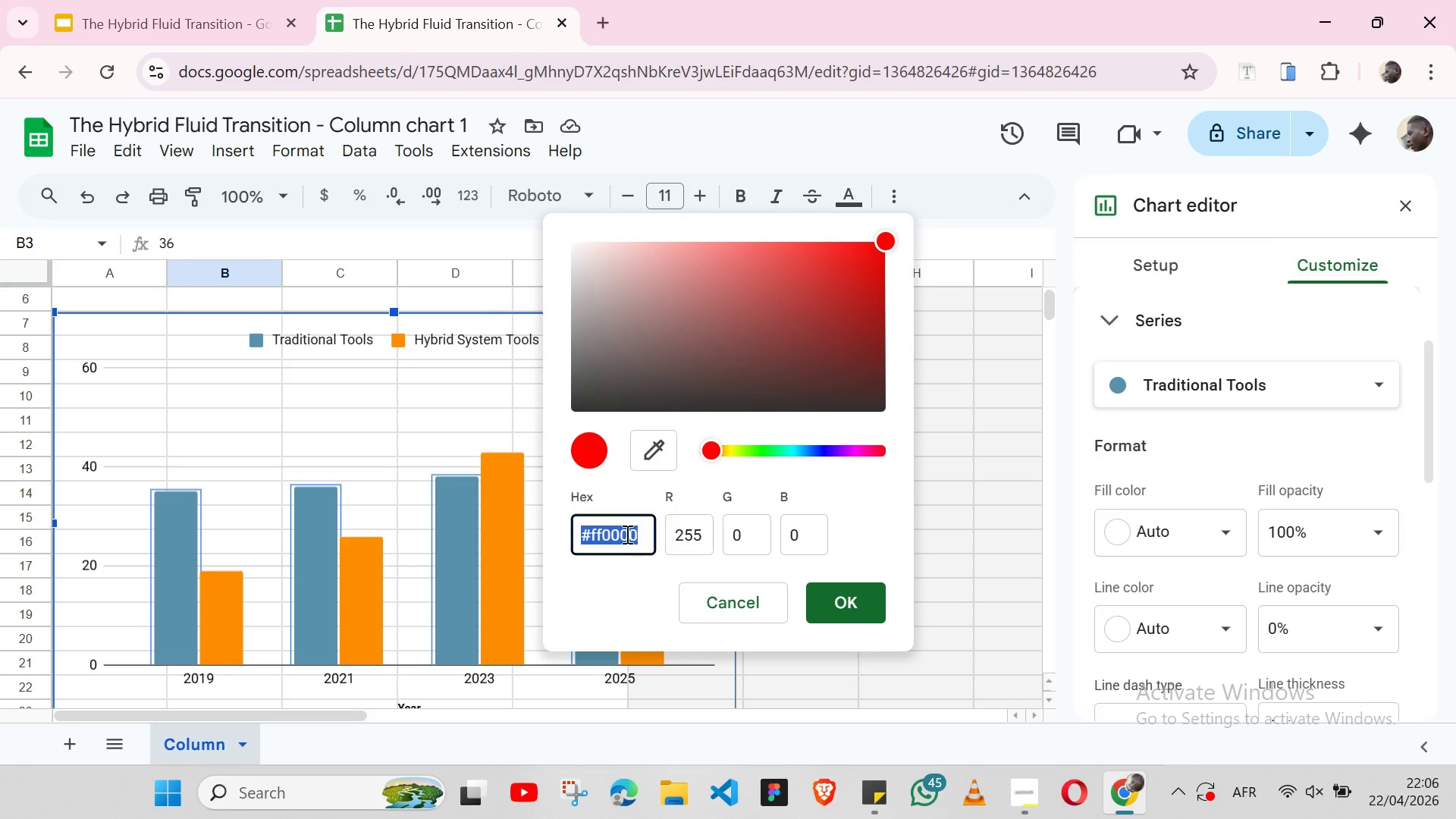 
key(Control+ControlLeft)
 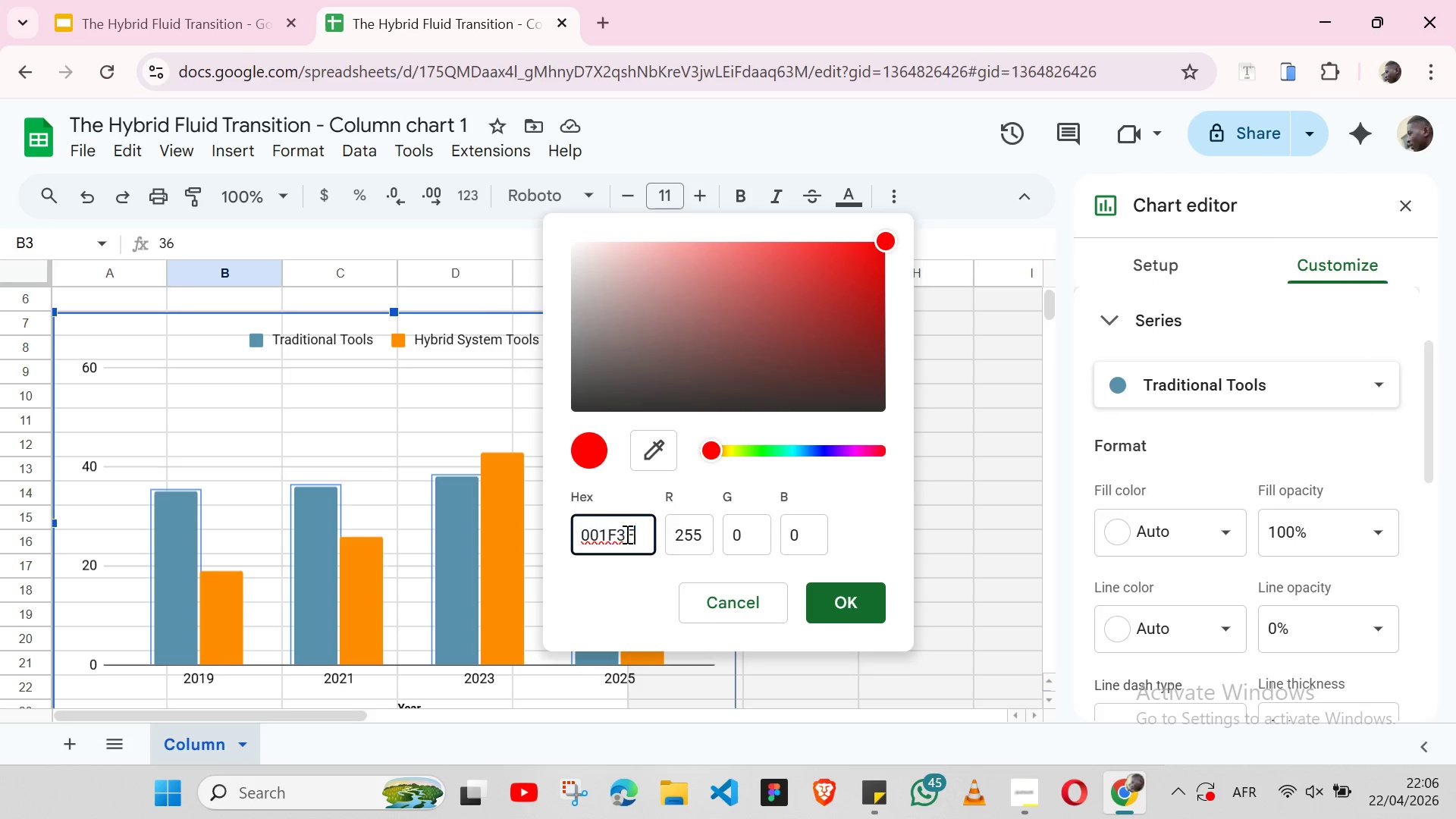 
key(Control+V)
 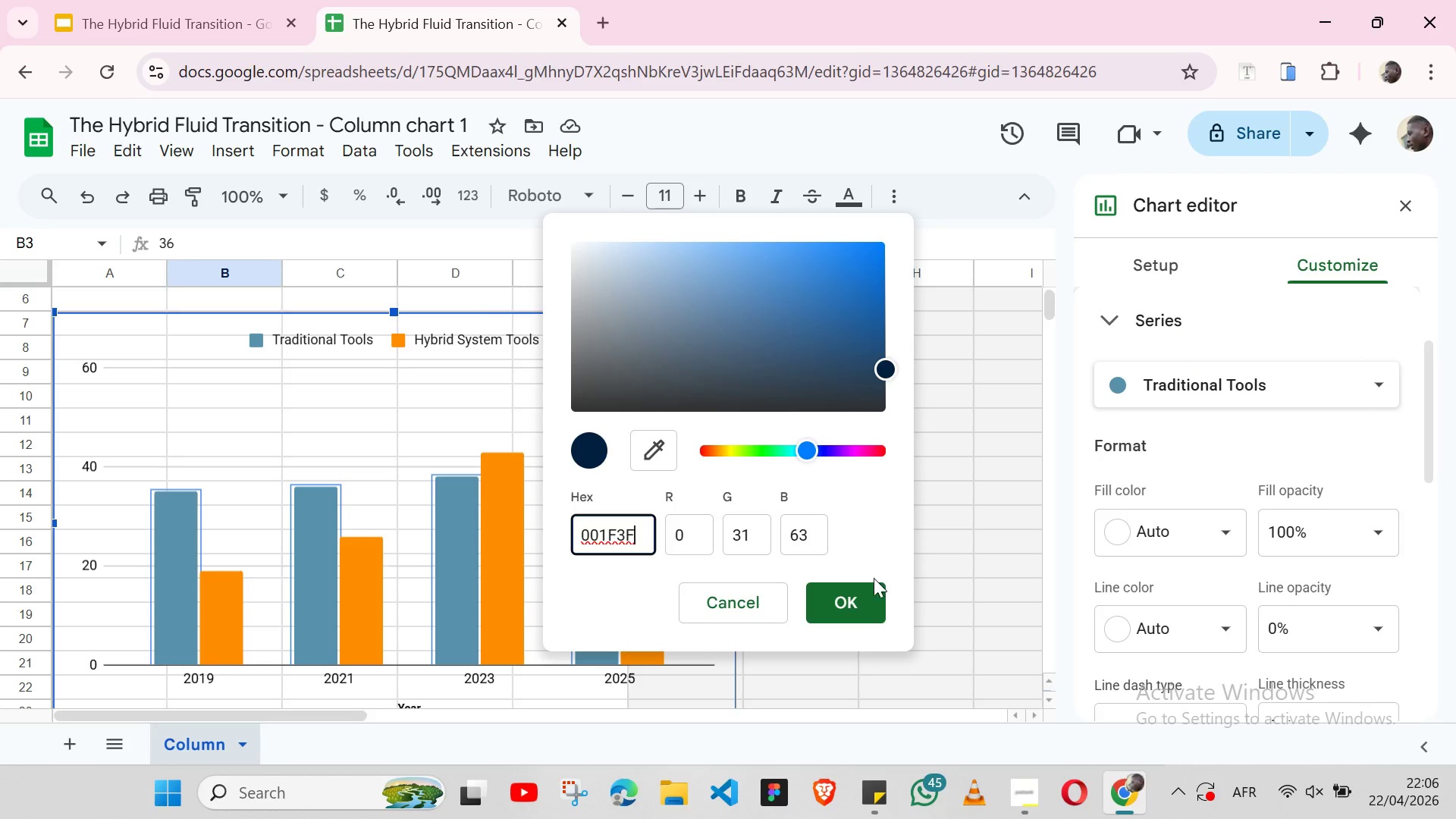 
left_click([857, 596])
 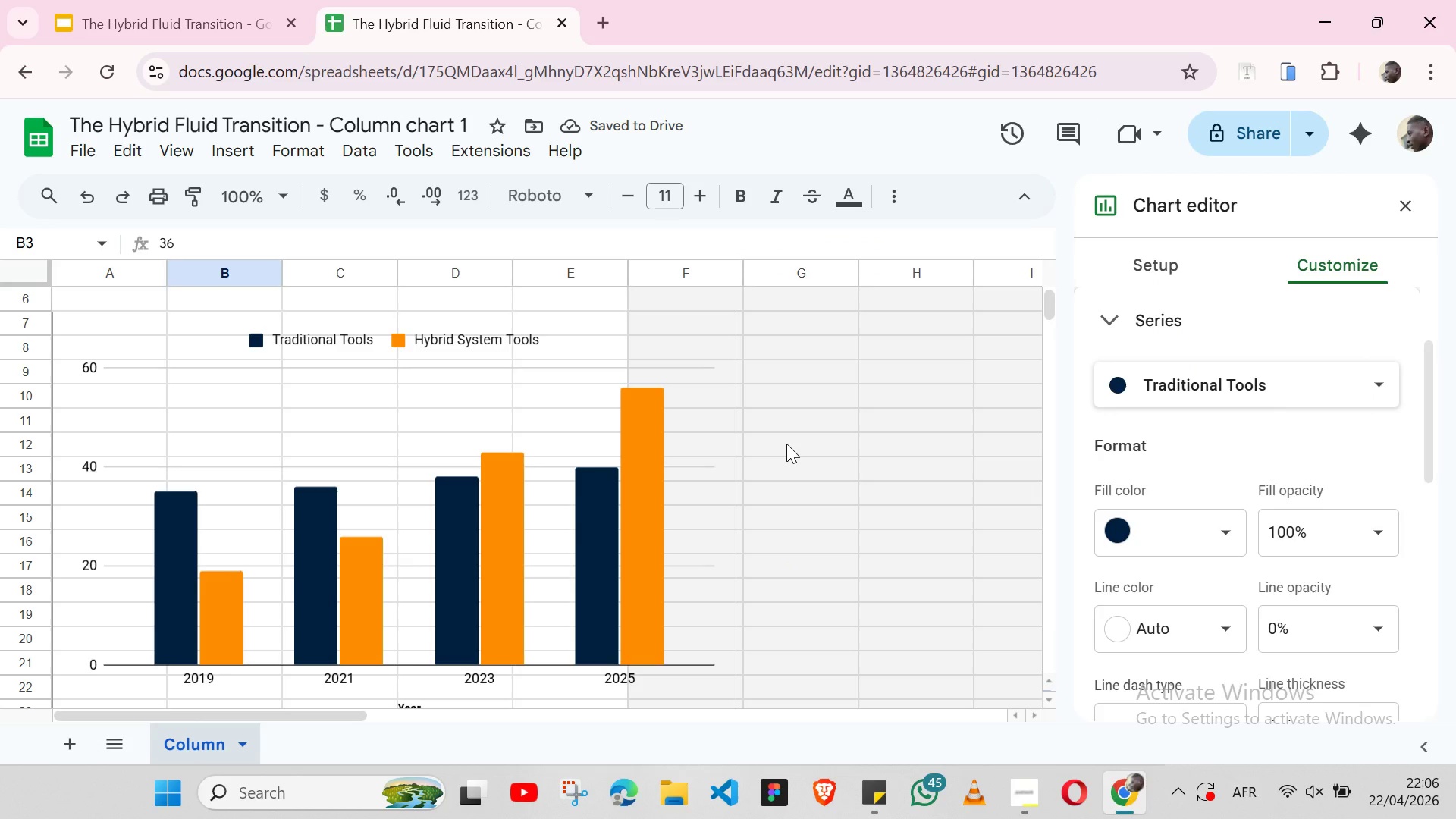 
left_click([249, 38])
 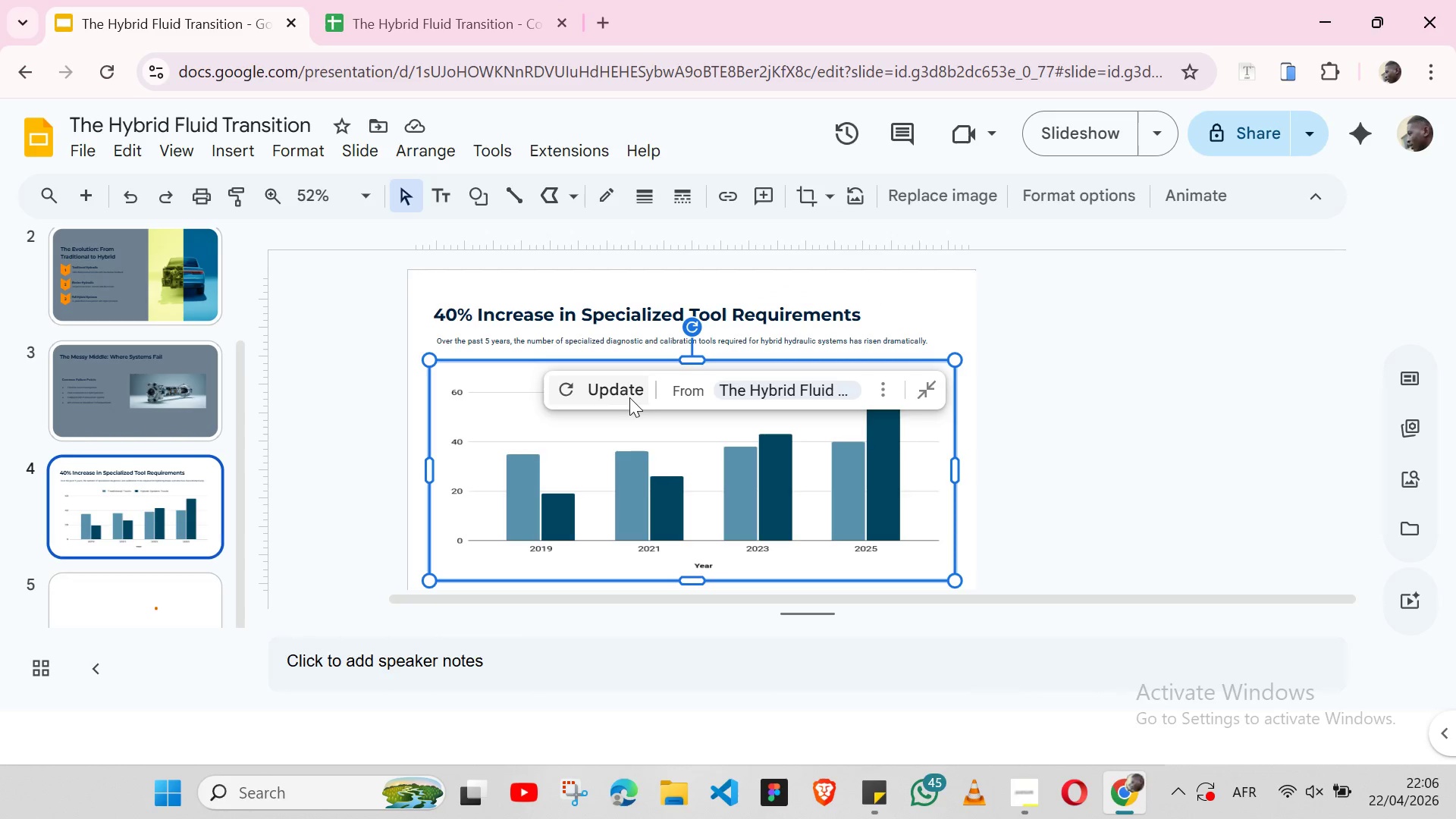 
left_click([608, 391])
 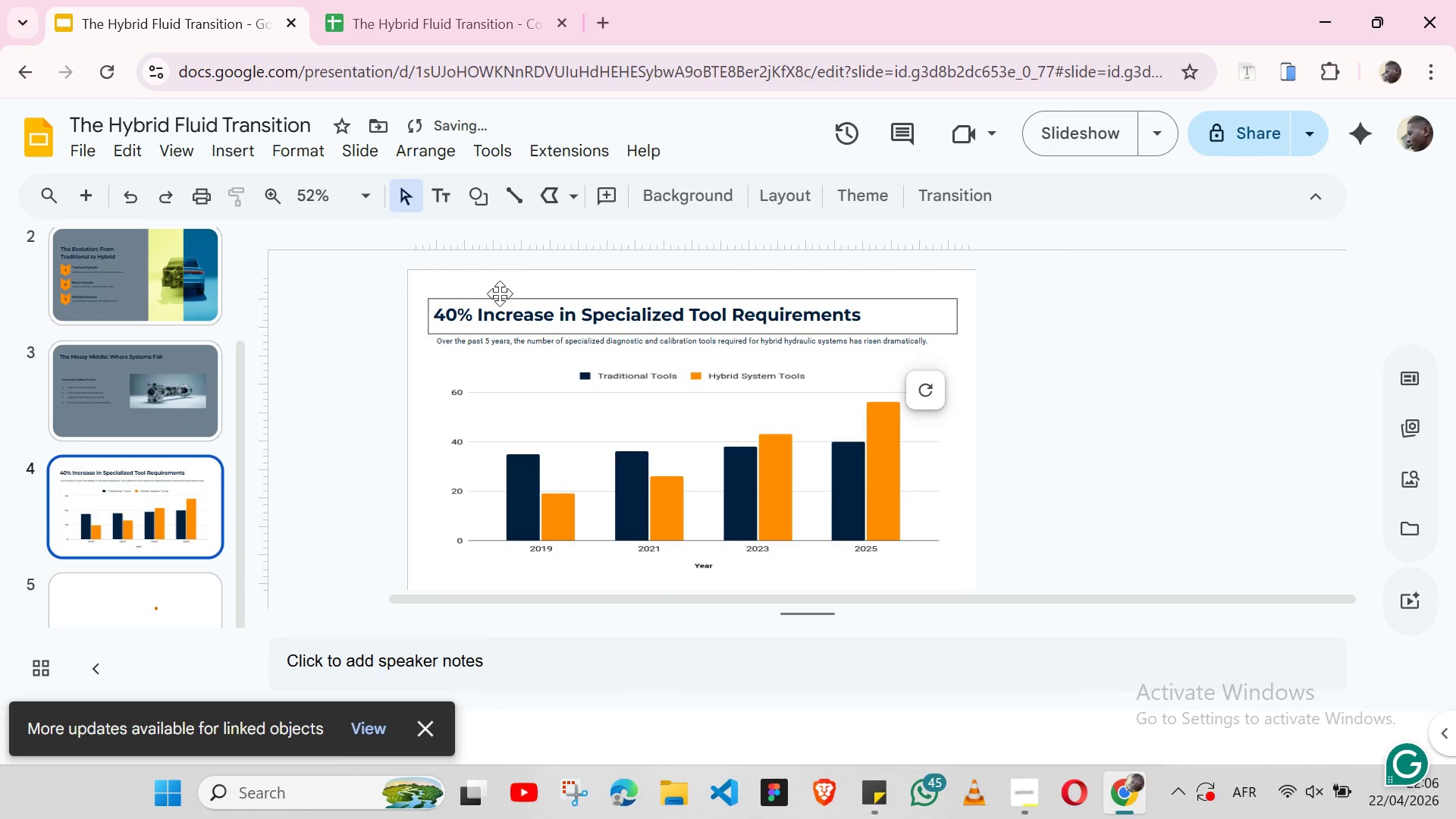 
left_click([462, 278])
 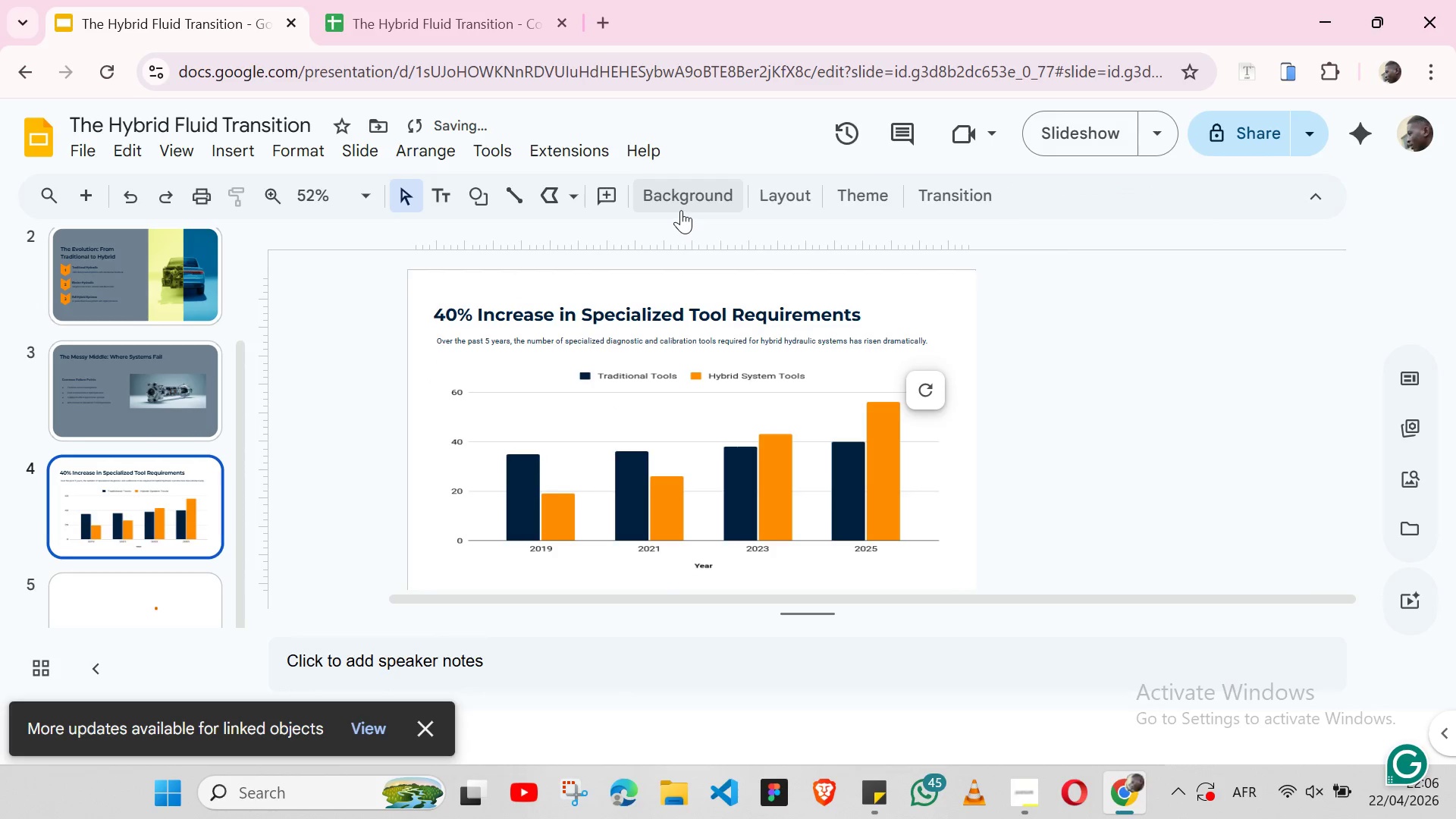 
left_click([682, 209])
 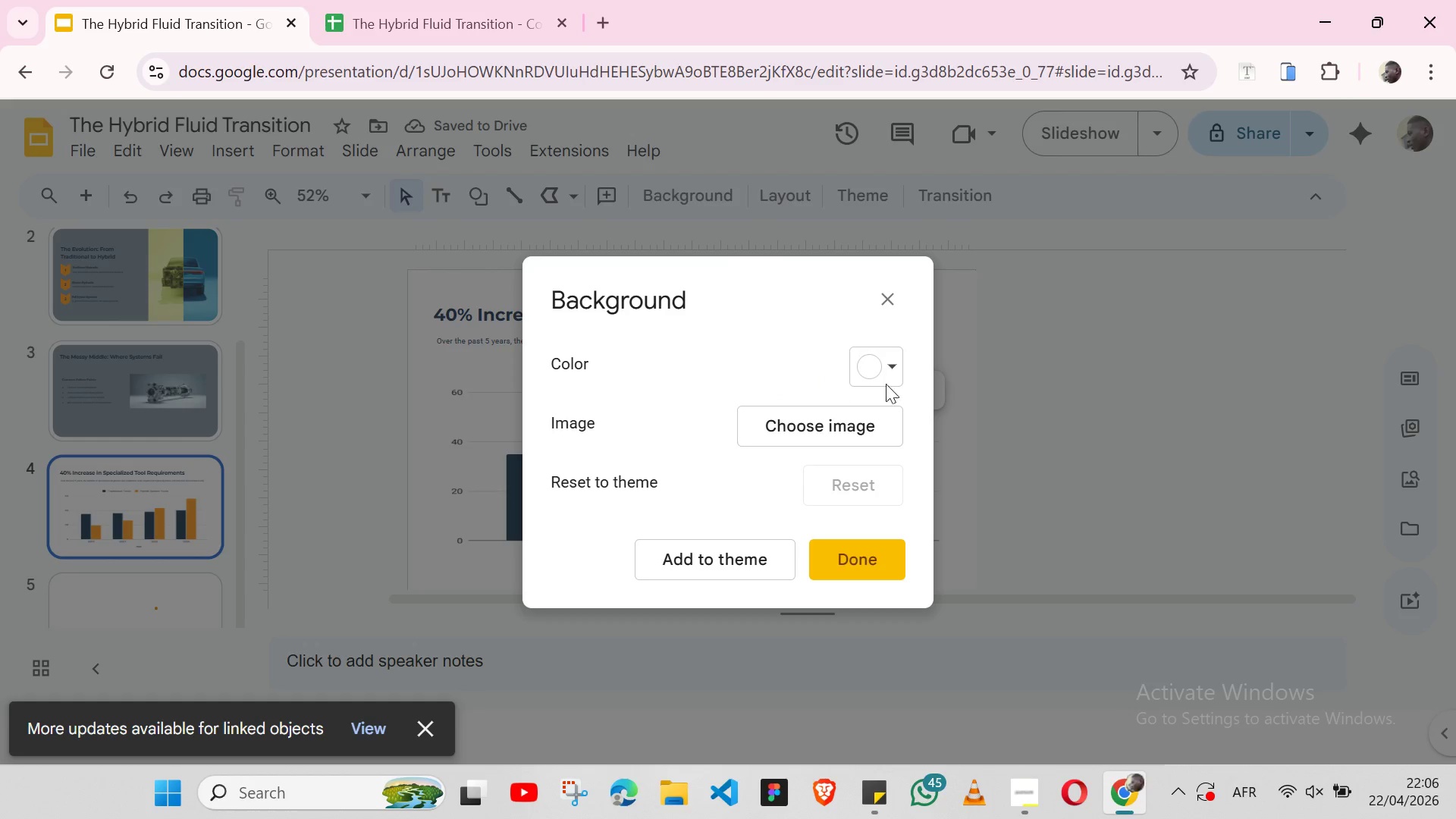 
left_click([891, 368])
 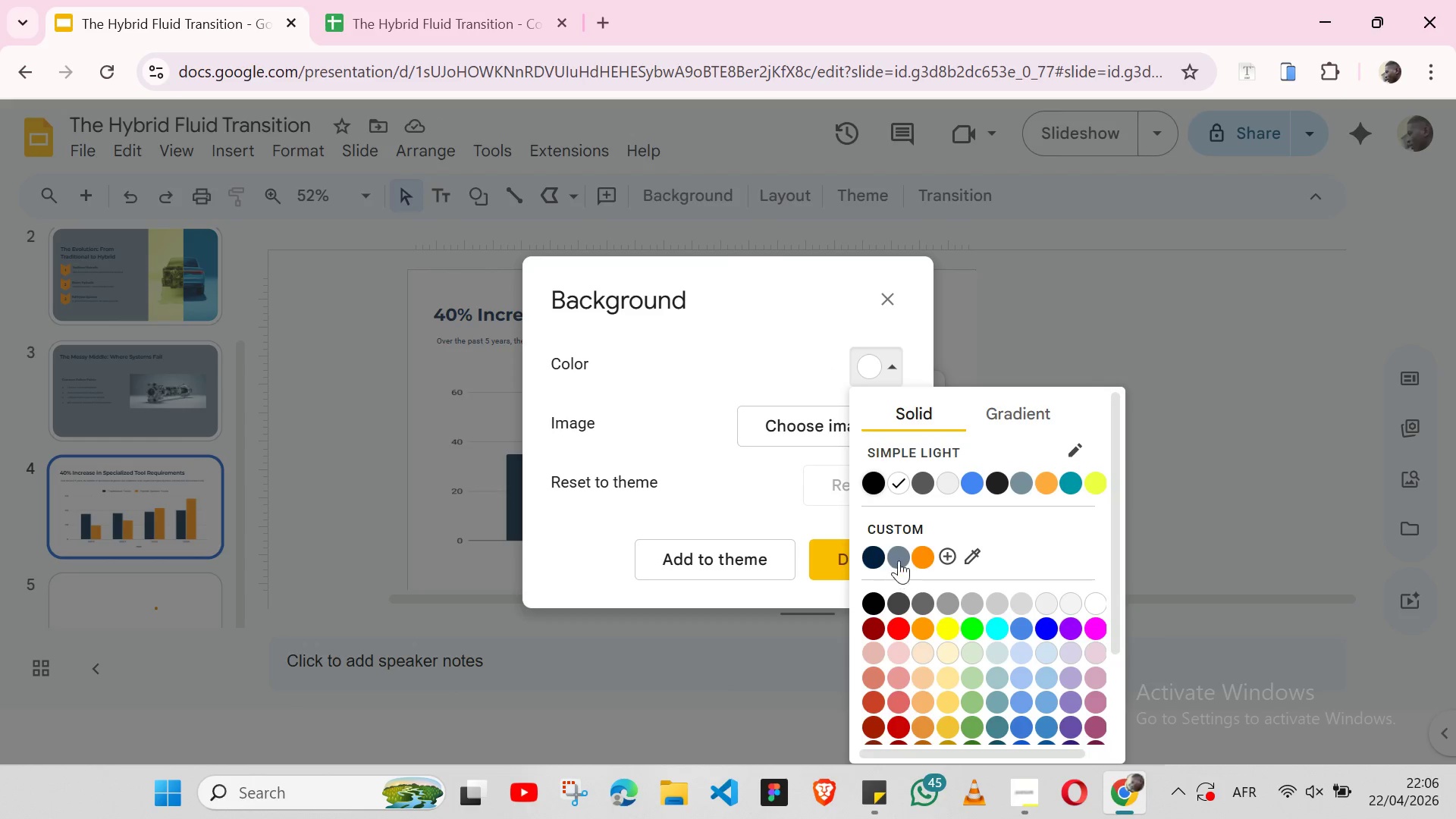 
left_click([899, 560])
 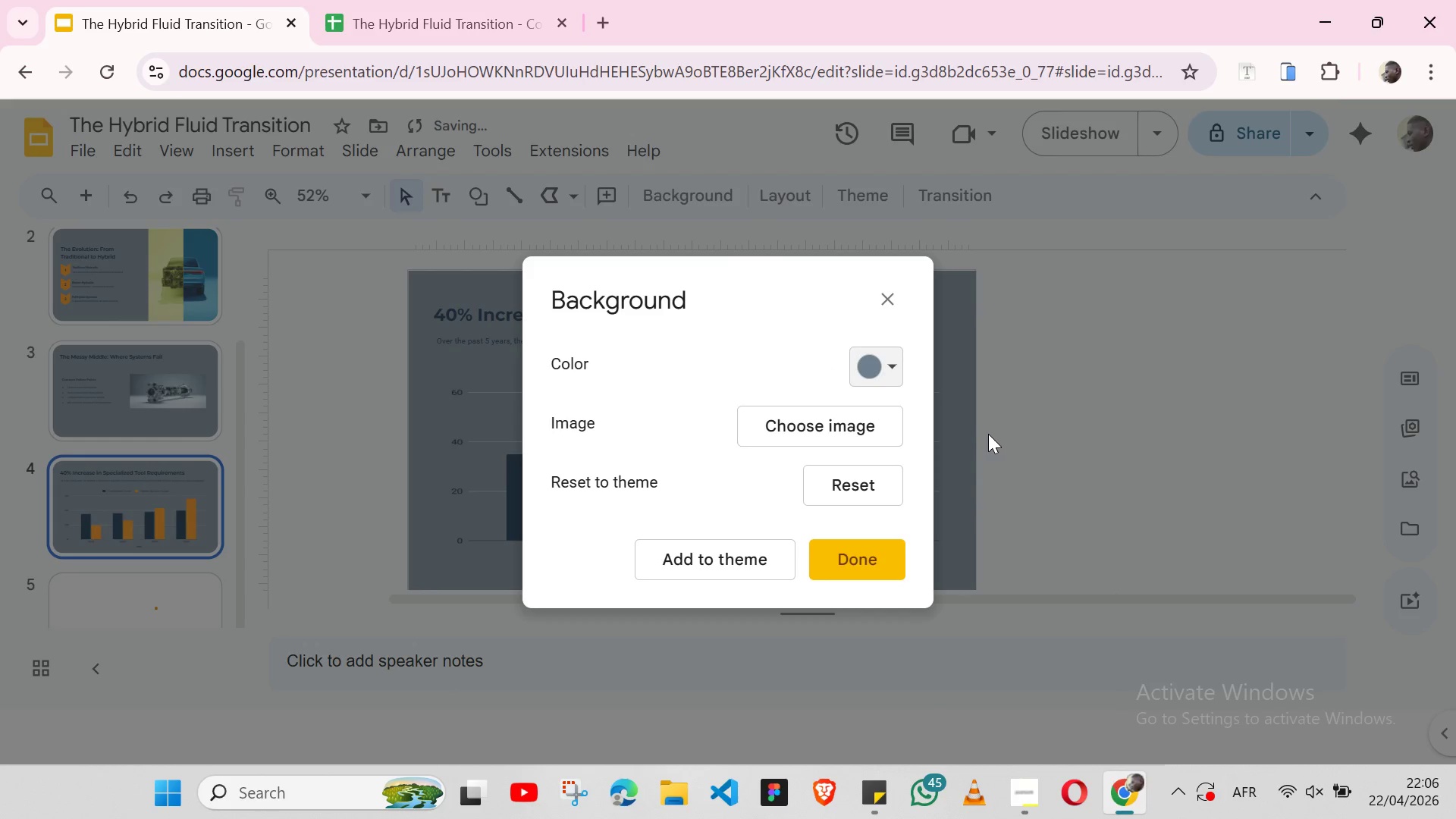 
left_click([988, 434])
 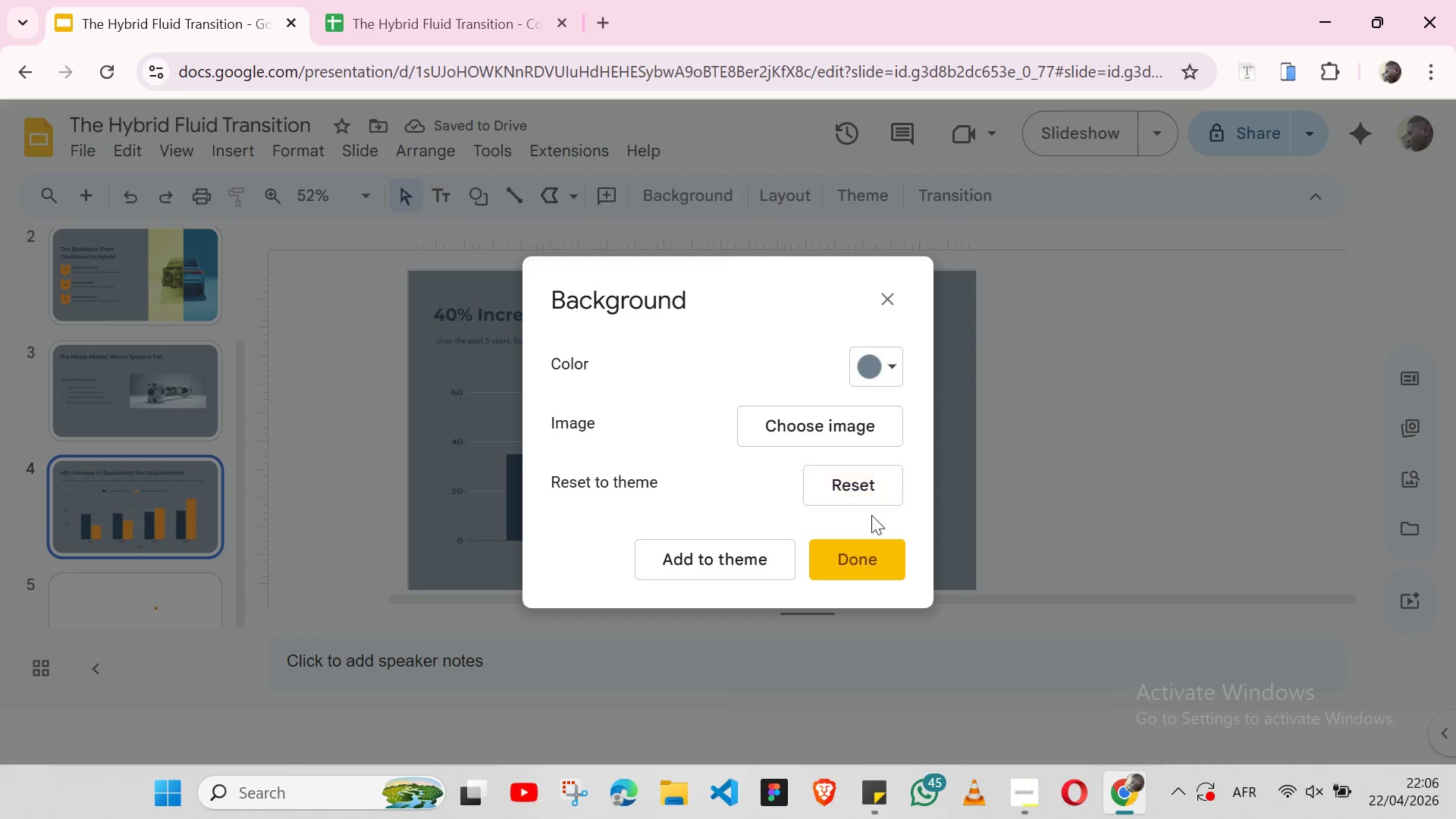 
left_click([875, 538])
 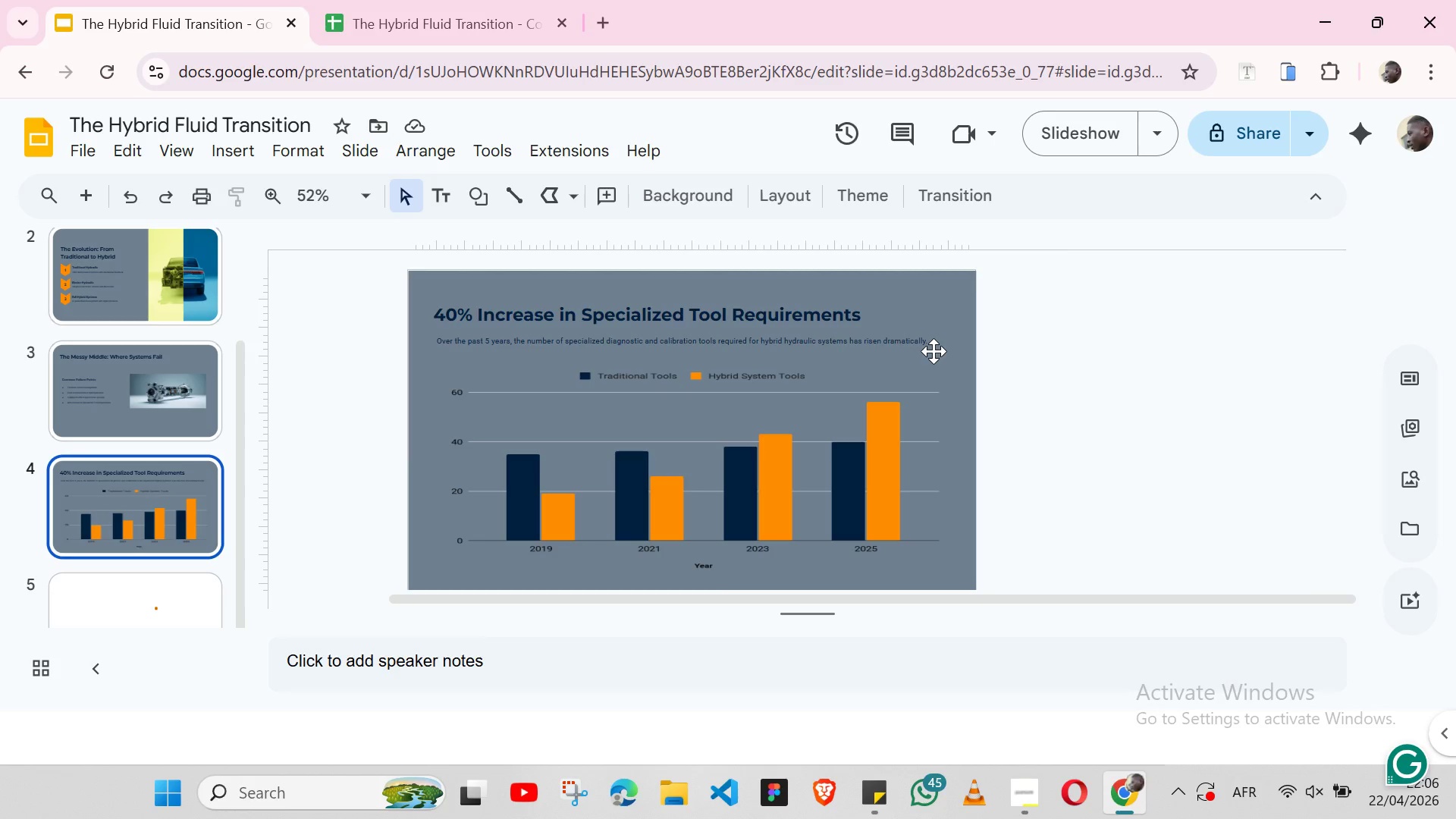 
wait(14.14)
 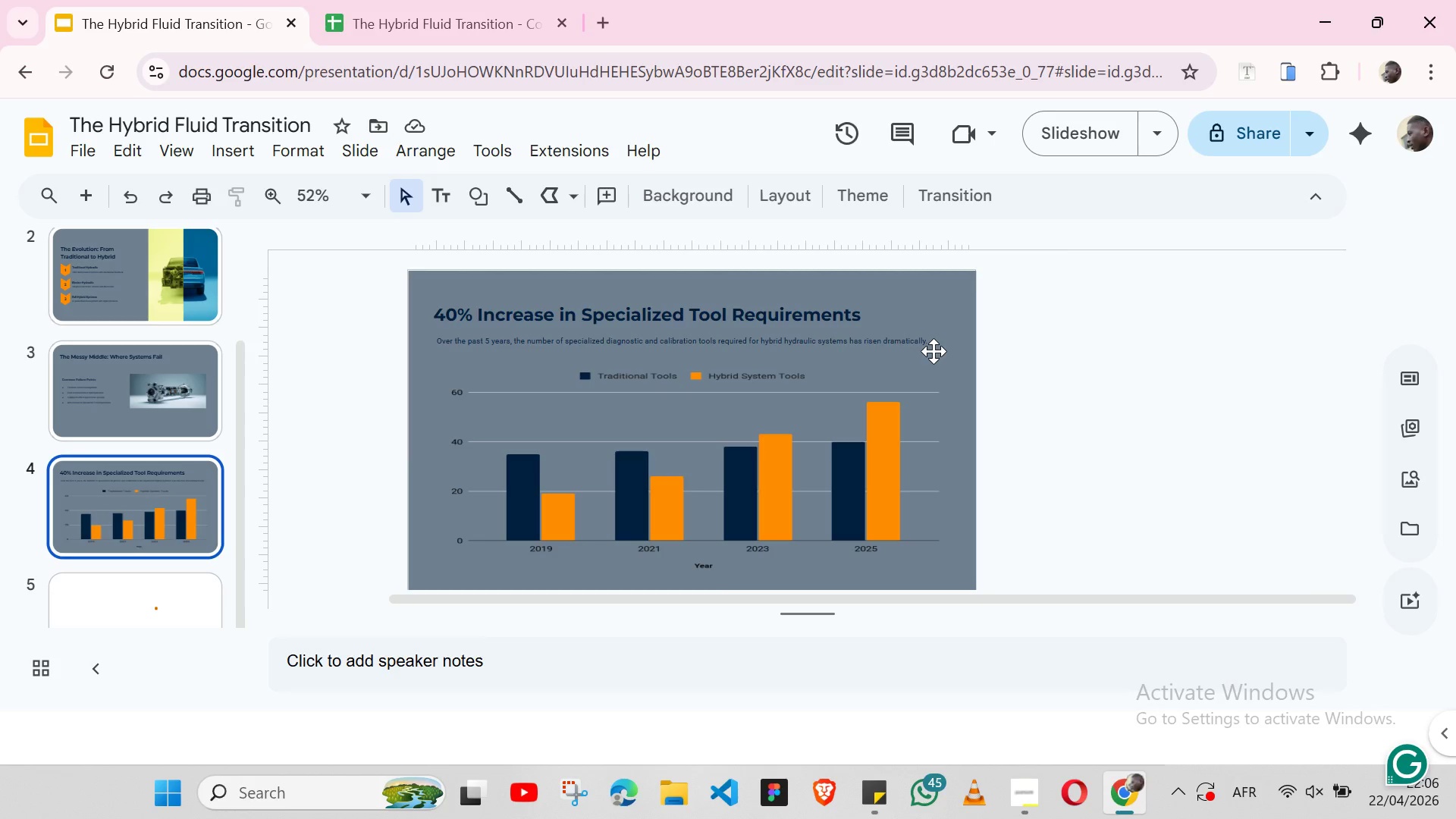 
left_click([416, 9])
 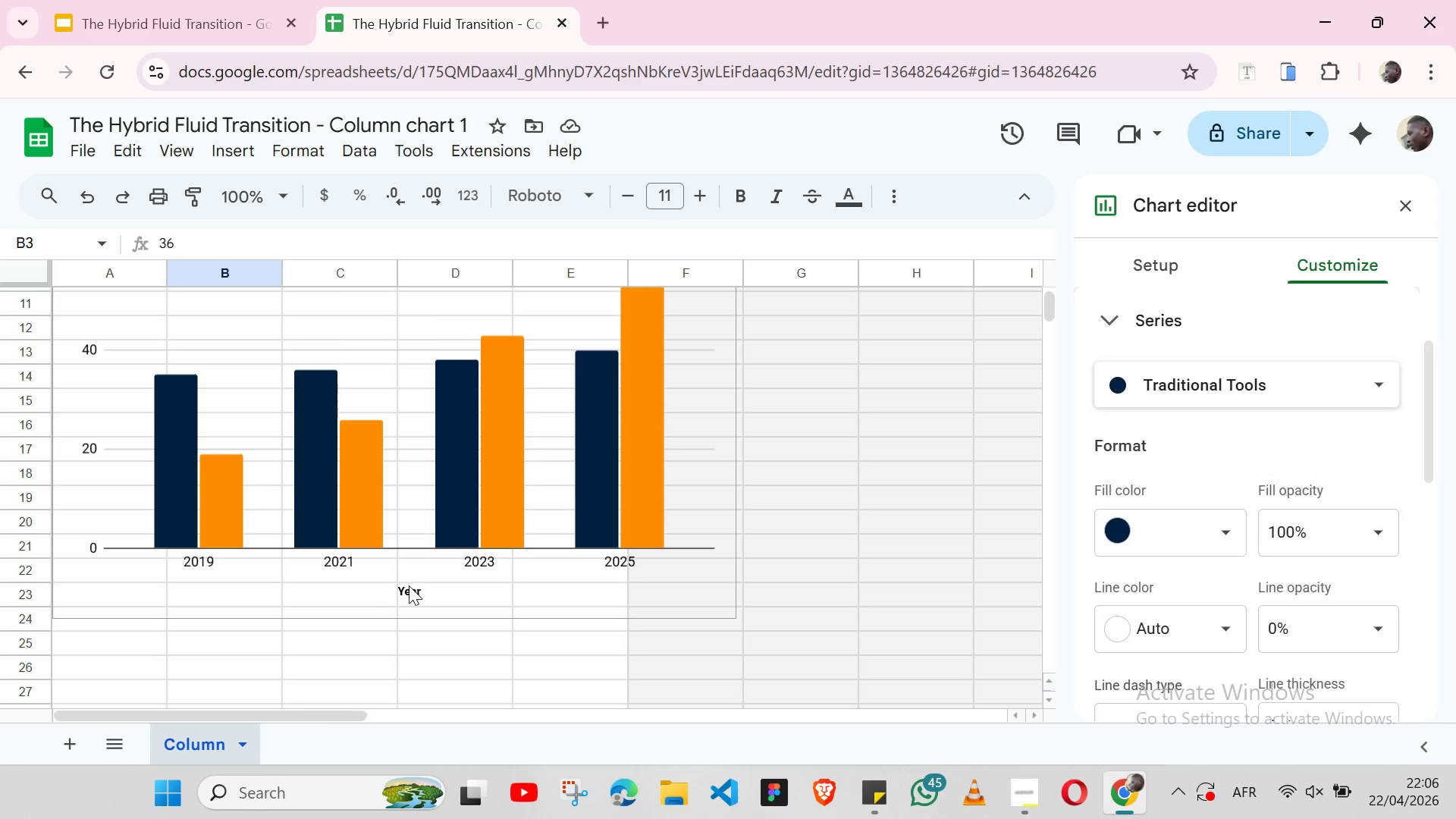 
double_click([409, 589])
 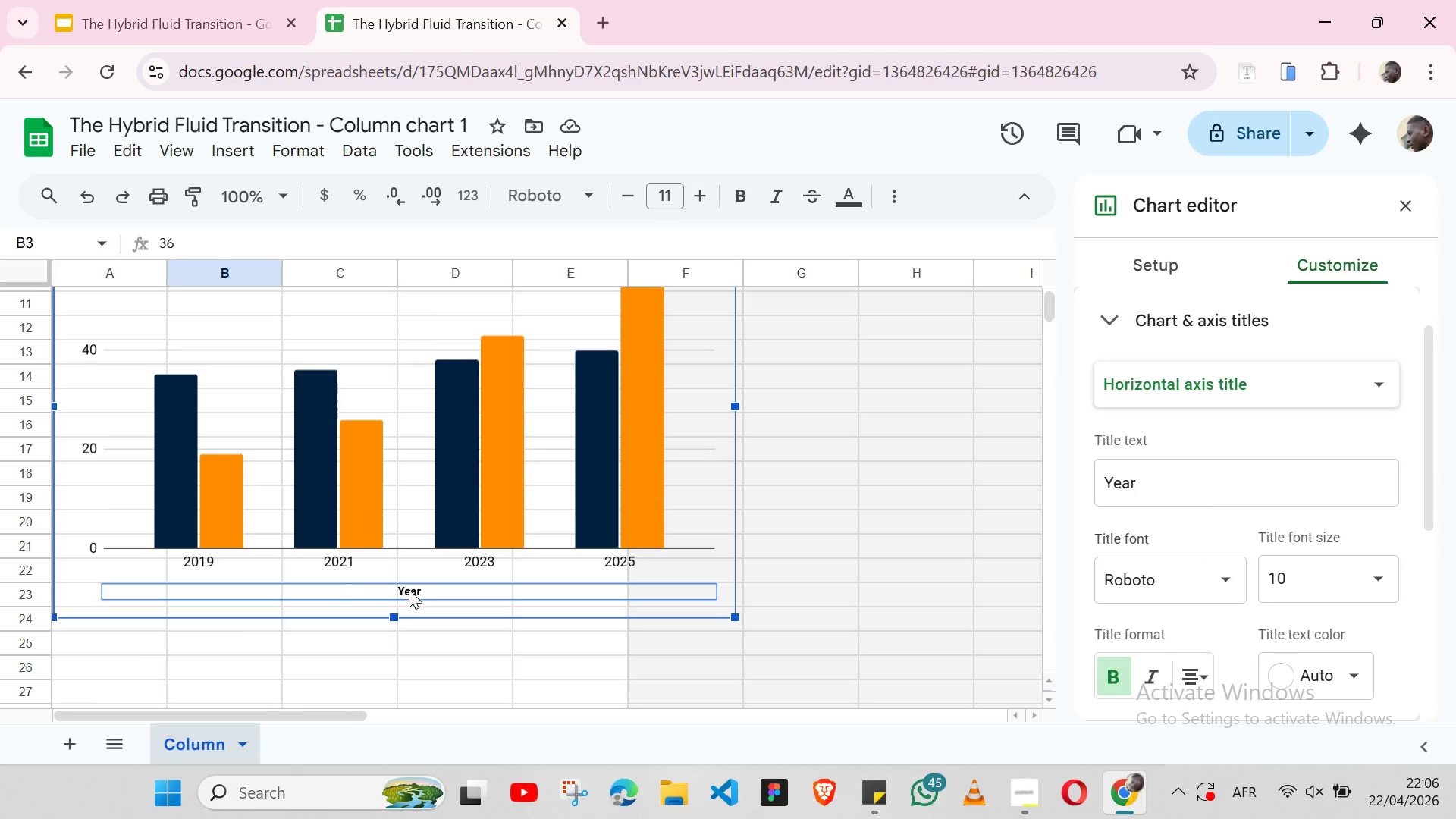 
double_click([409, 589])
 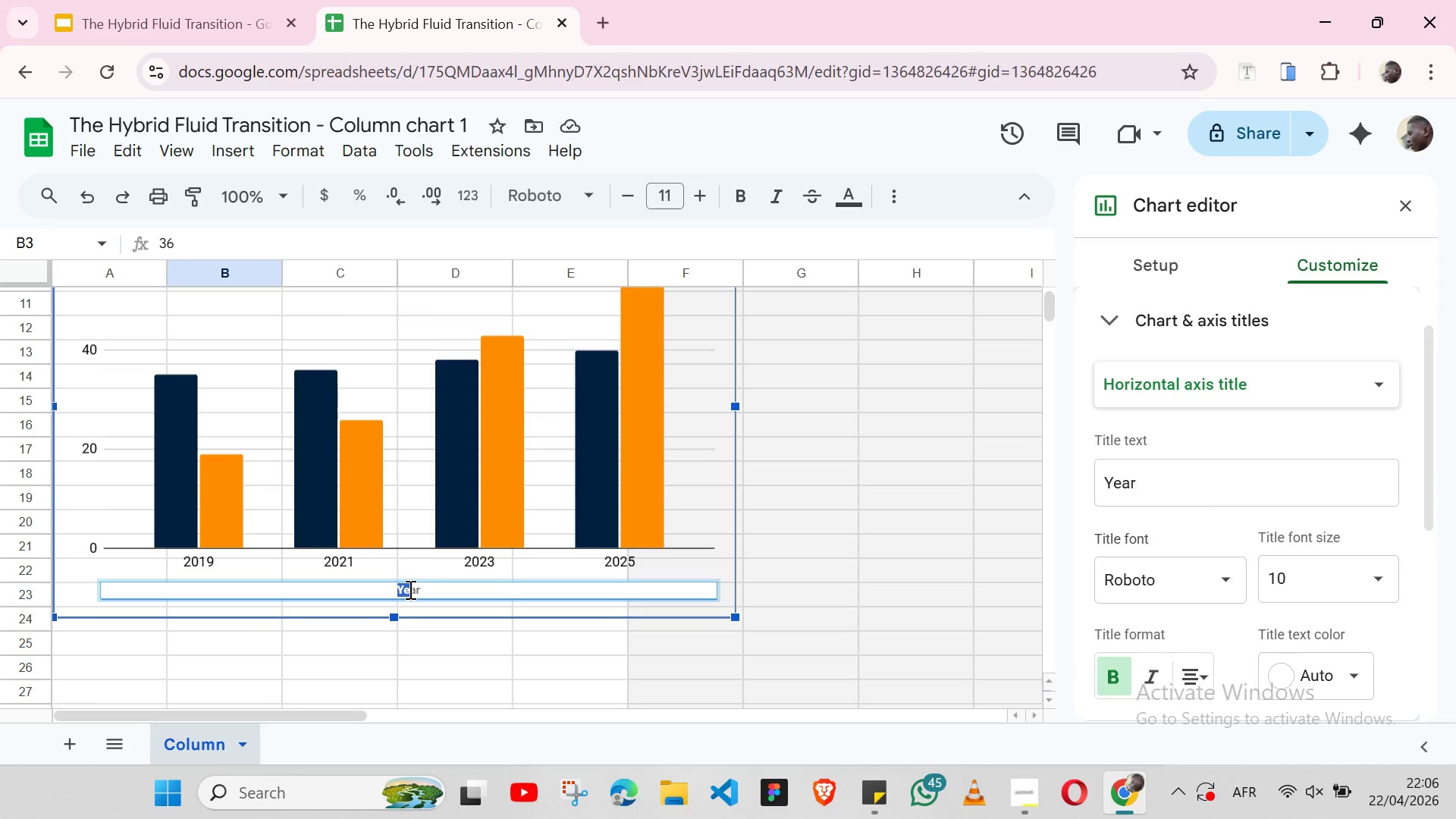 
double_click([409, 589])
 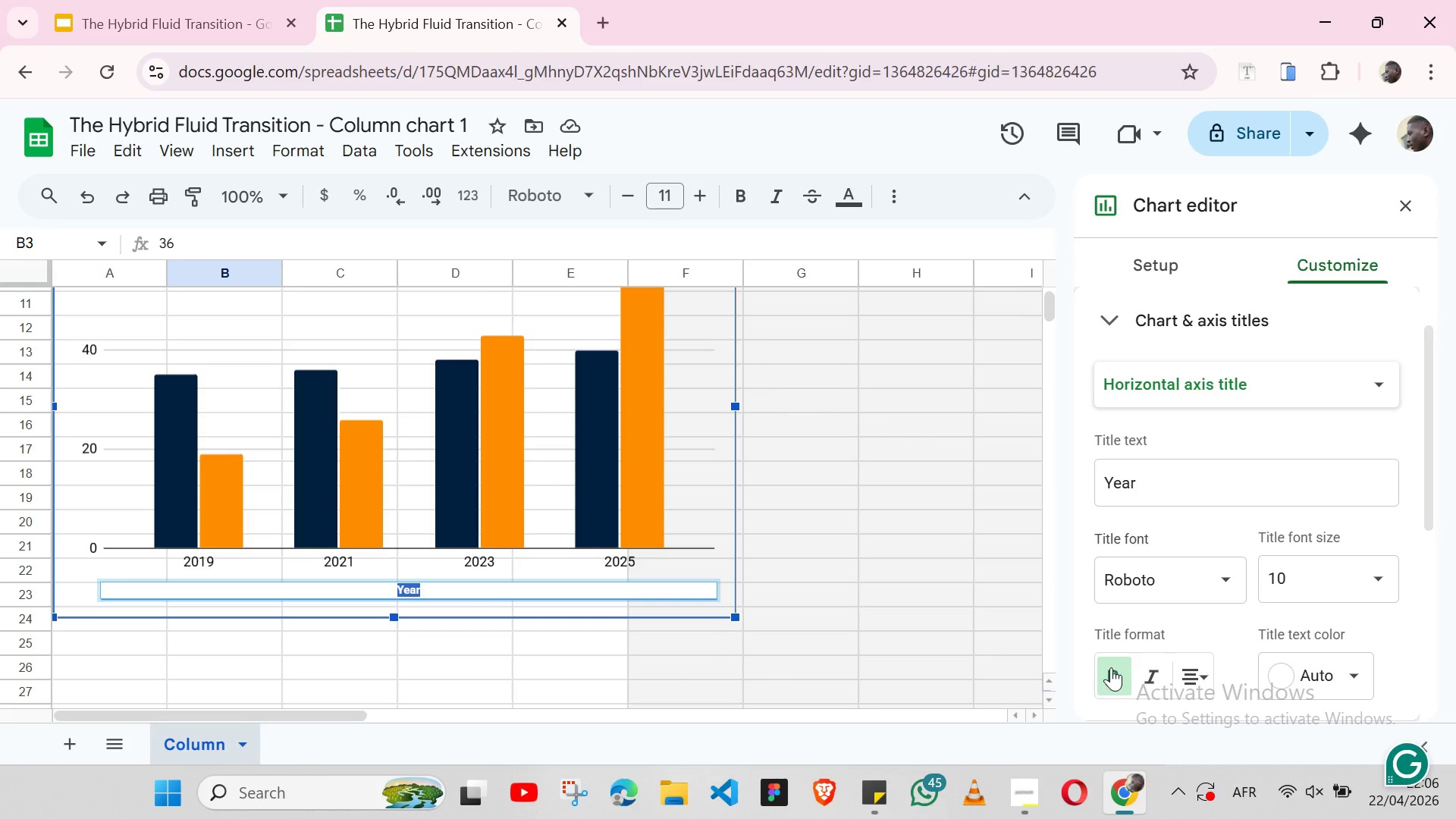 
left_click([1118, 672])
 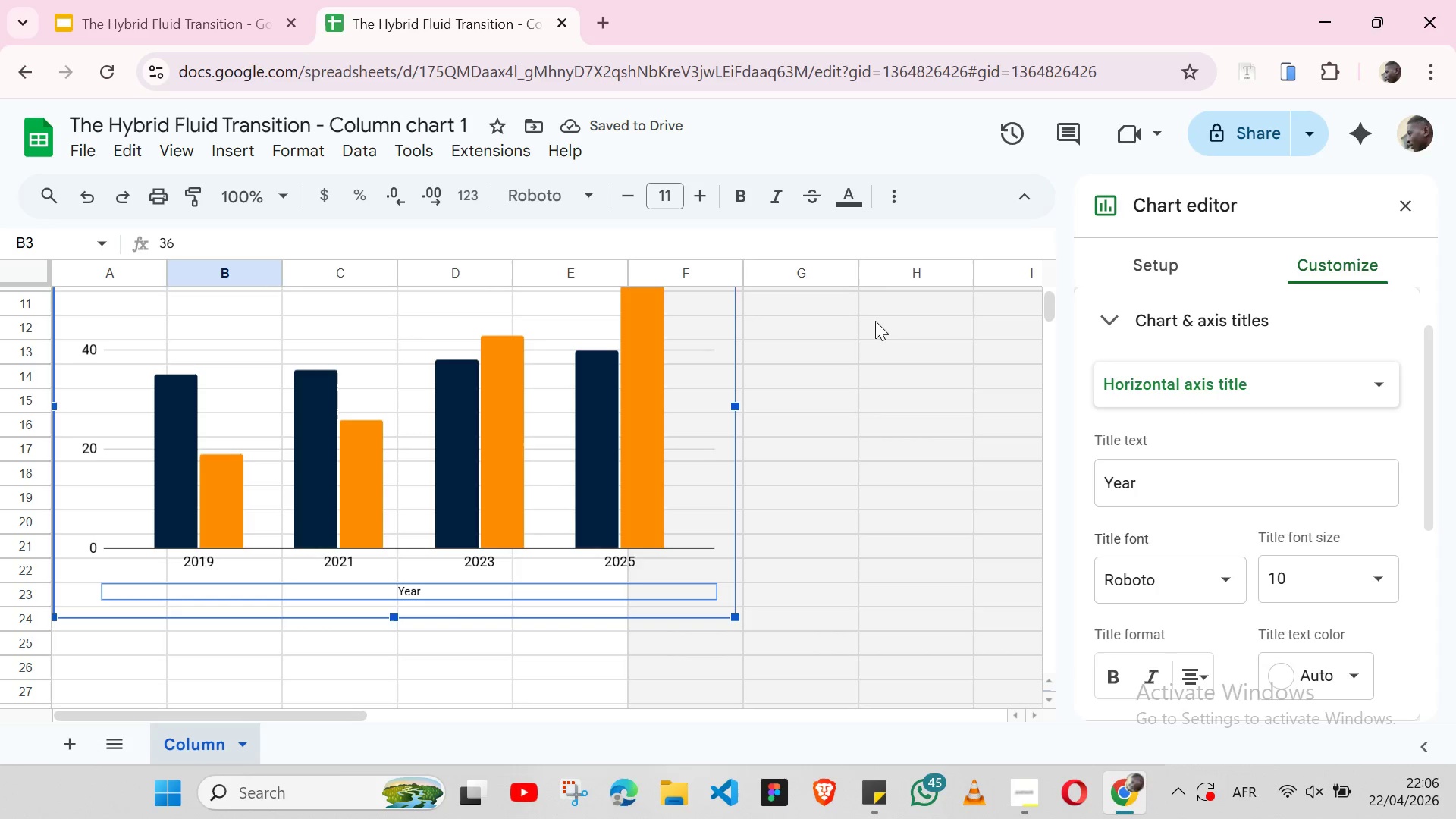 
left_click([231, 21])
 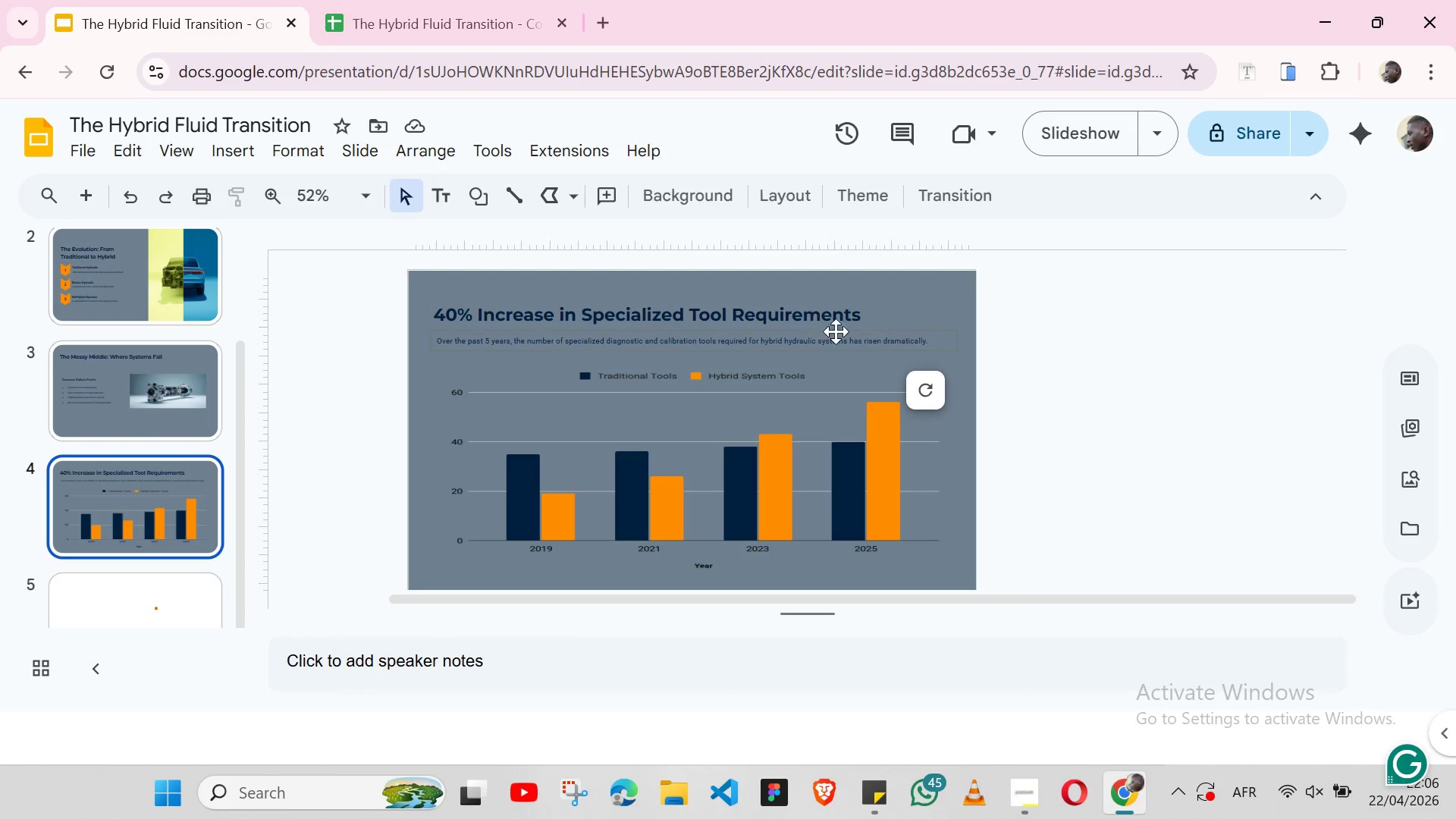 
left_click([933, 390])
 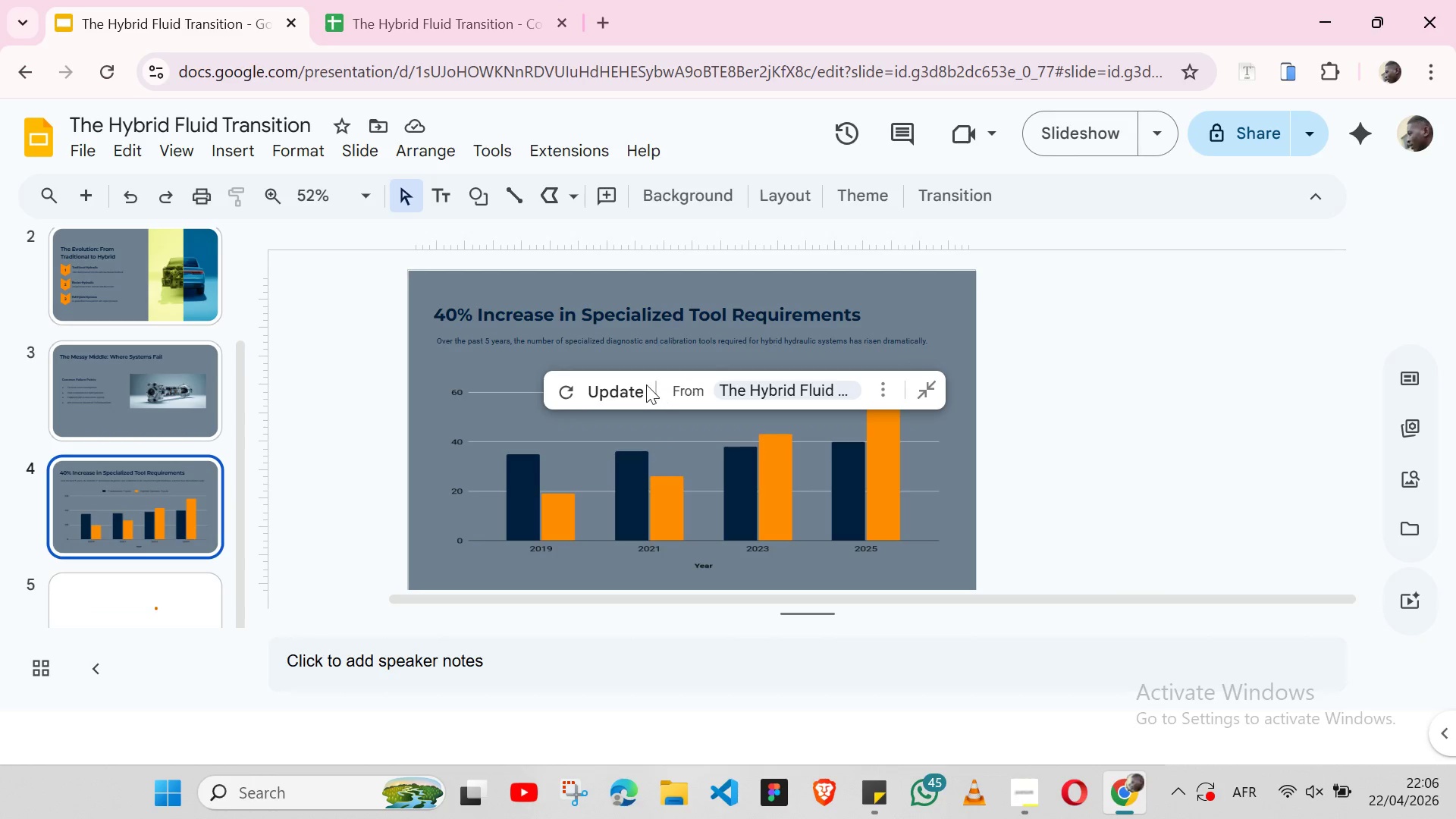 
left_click([635, 386])
 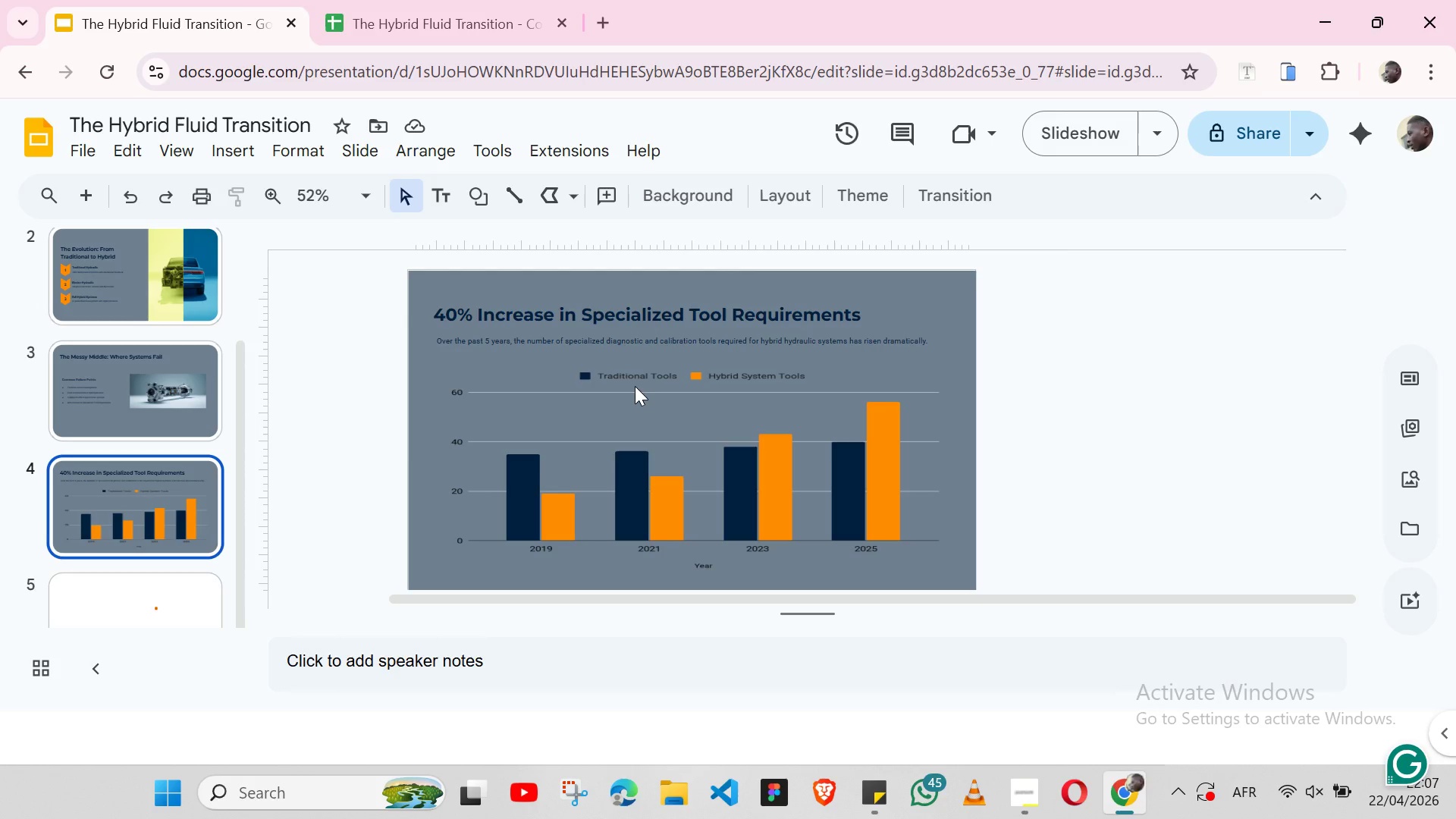 
wait(25.14)
 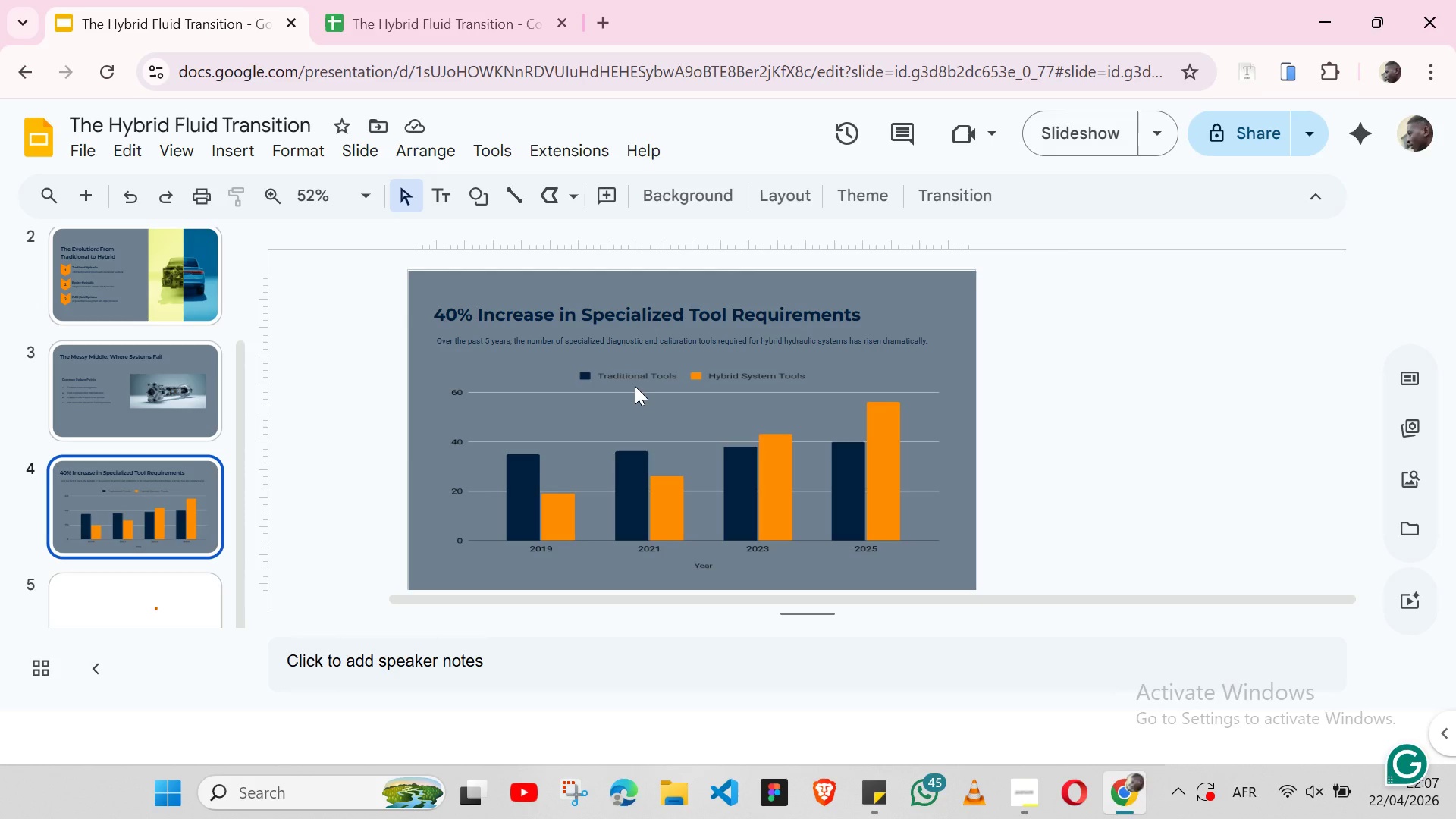 
left_click([422, 0])
 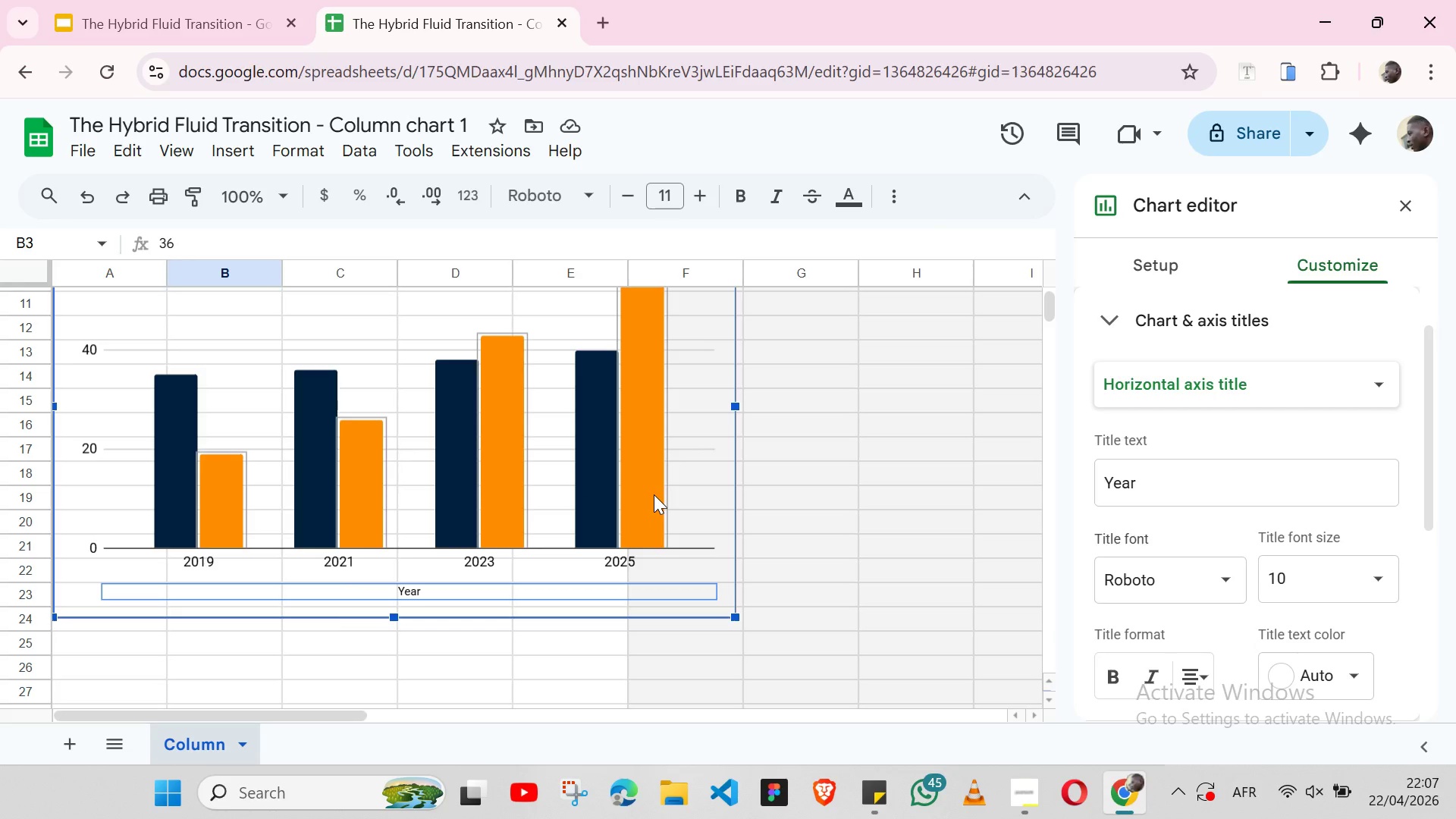 
mouse_move([1254, 494])
 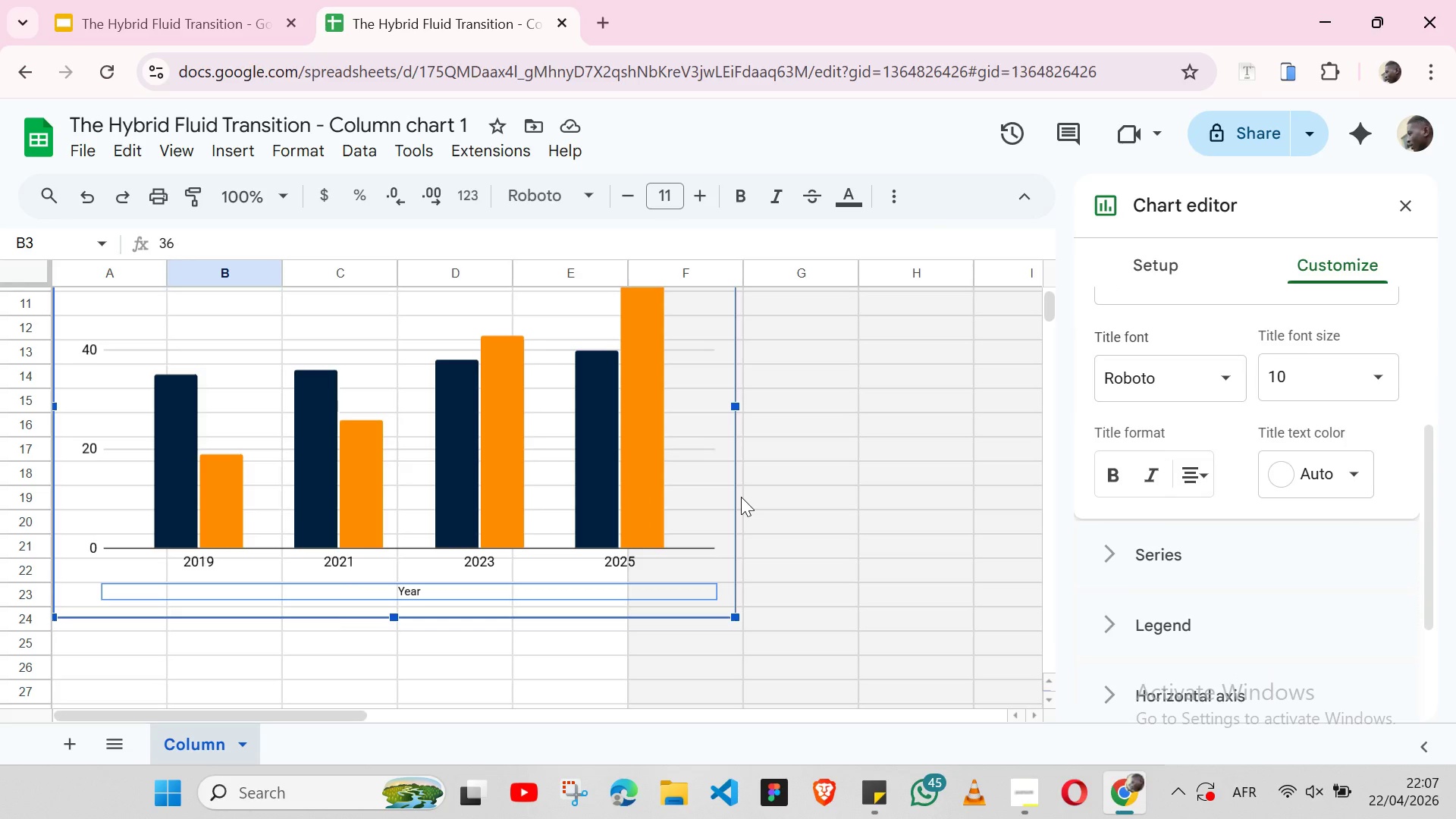 
left_click([741, 497])
 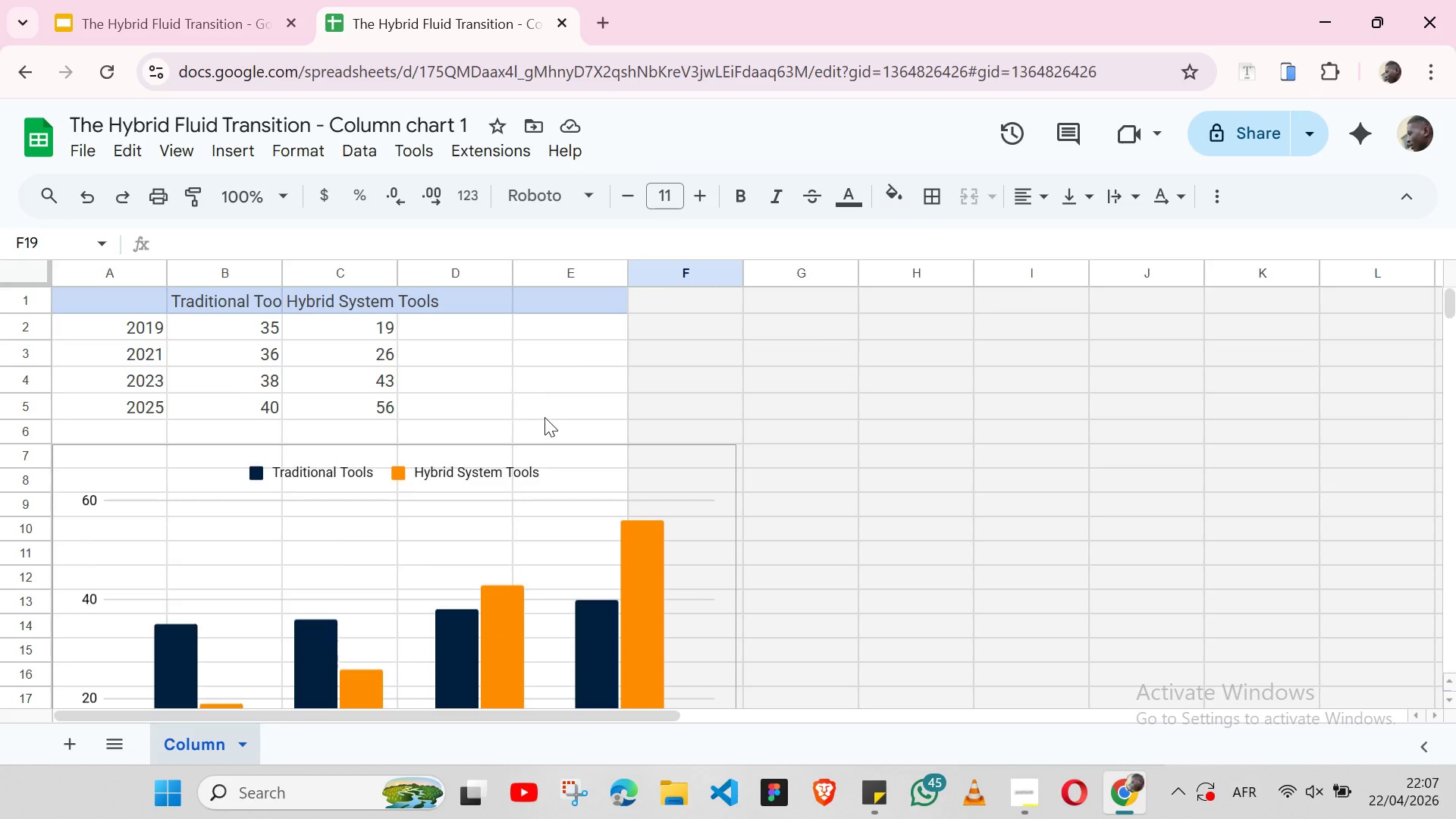 
wait(5.08)
 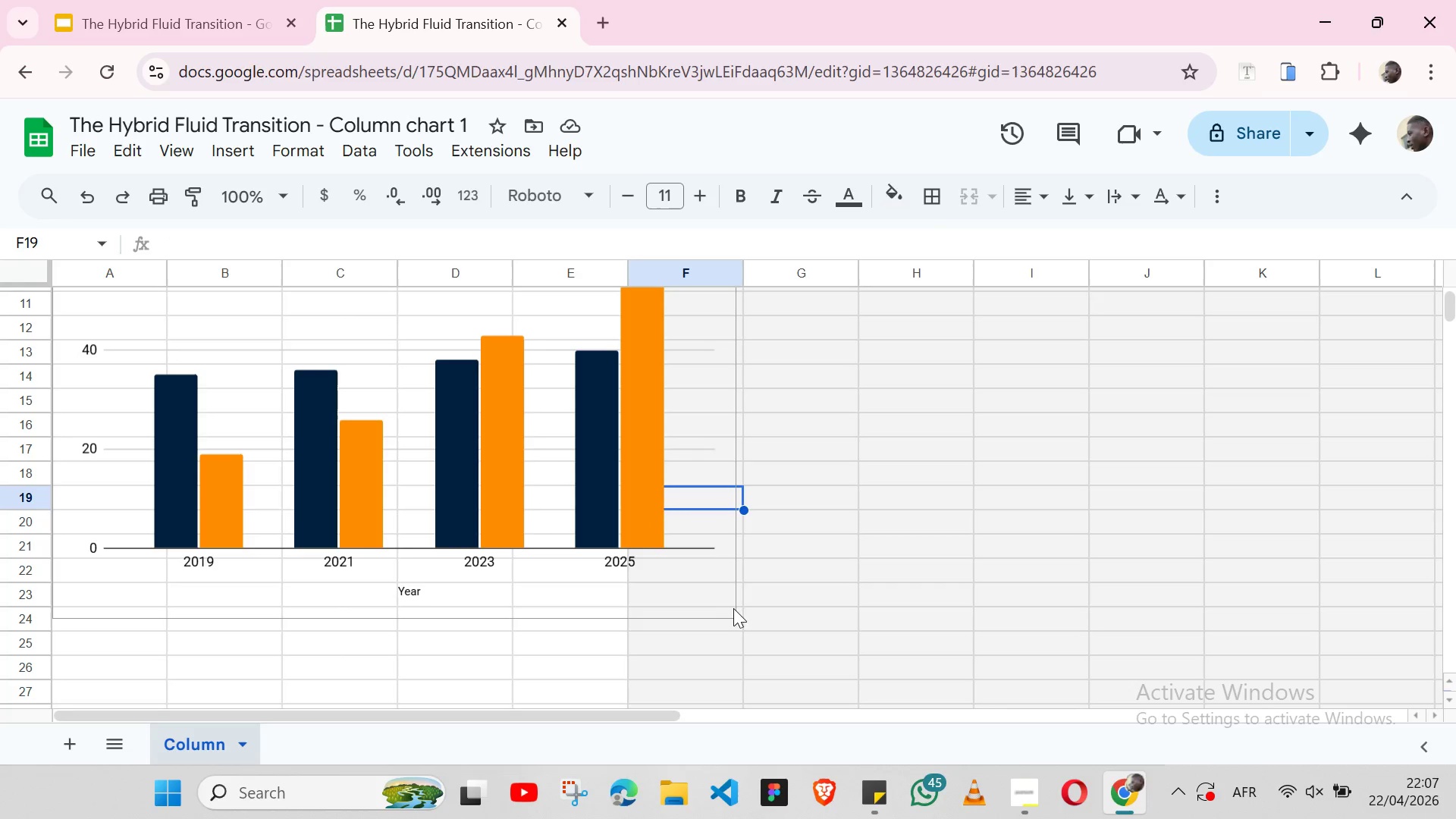 
double_click([707, 452])
 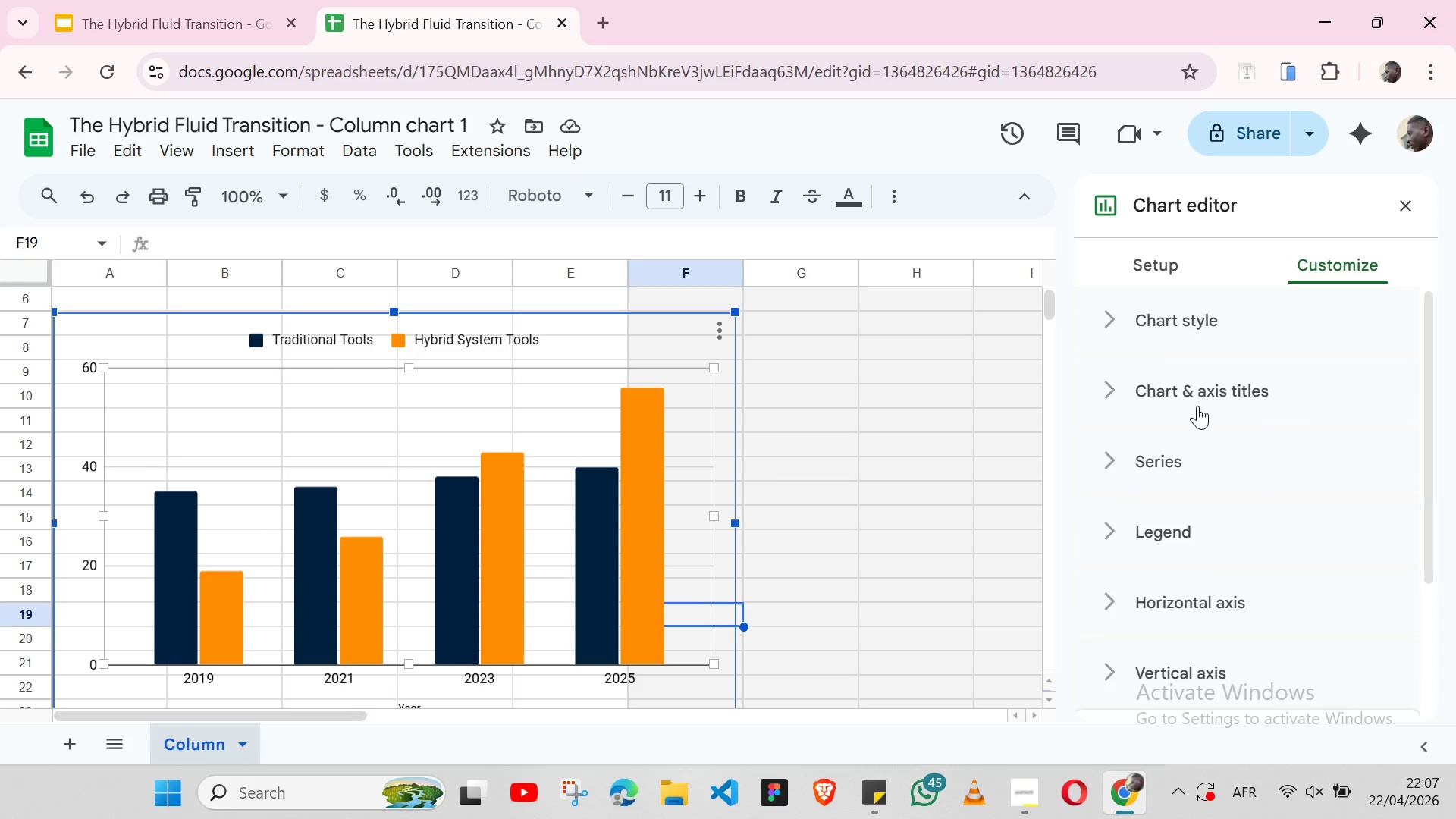 
left_click([1192, 325])
 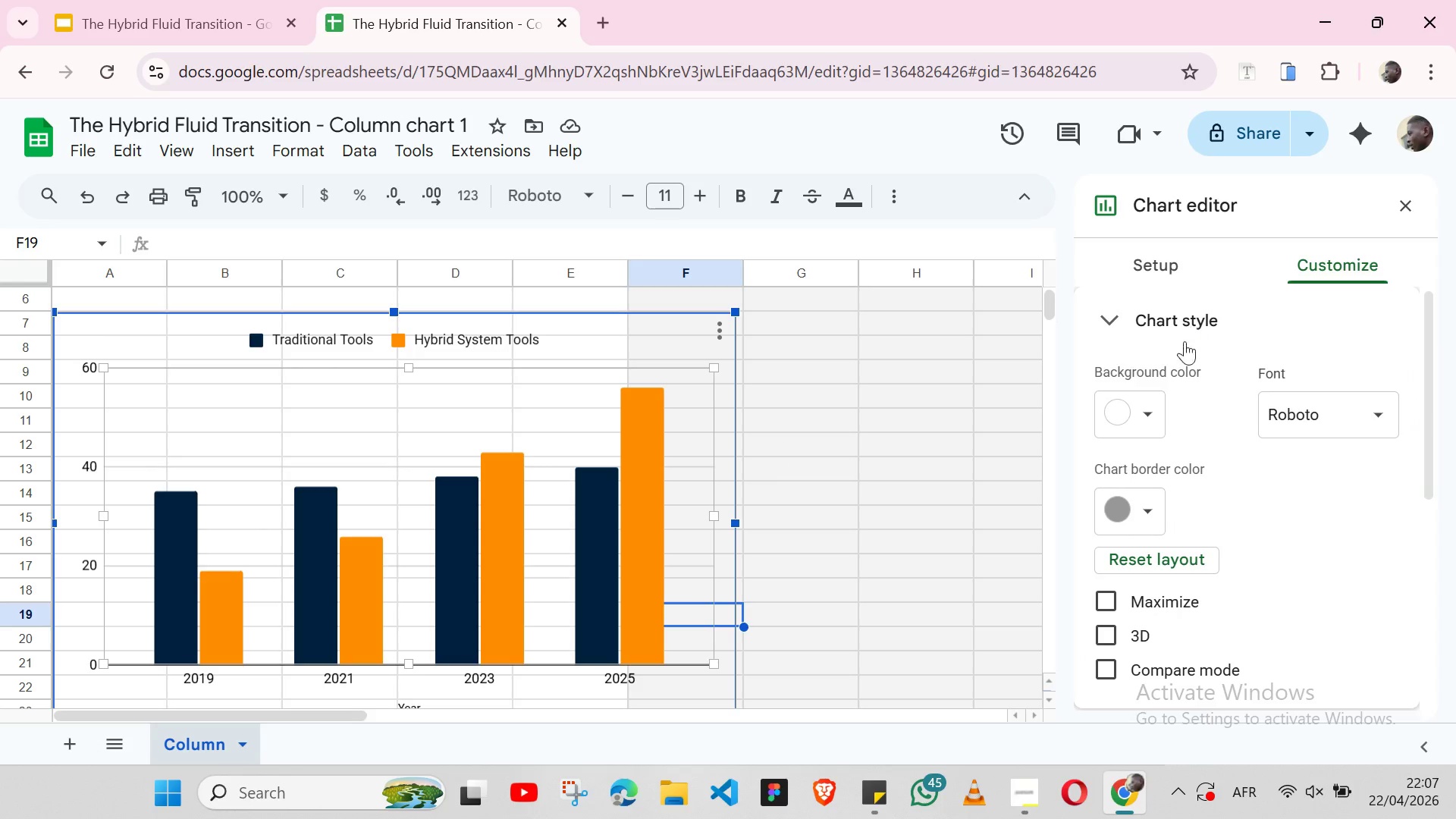 
mouse_move([1237, 500])
 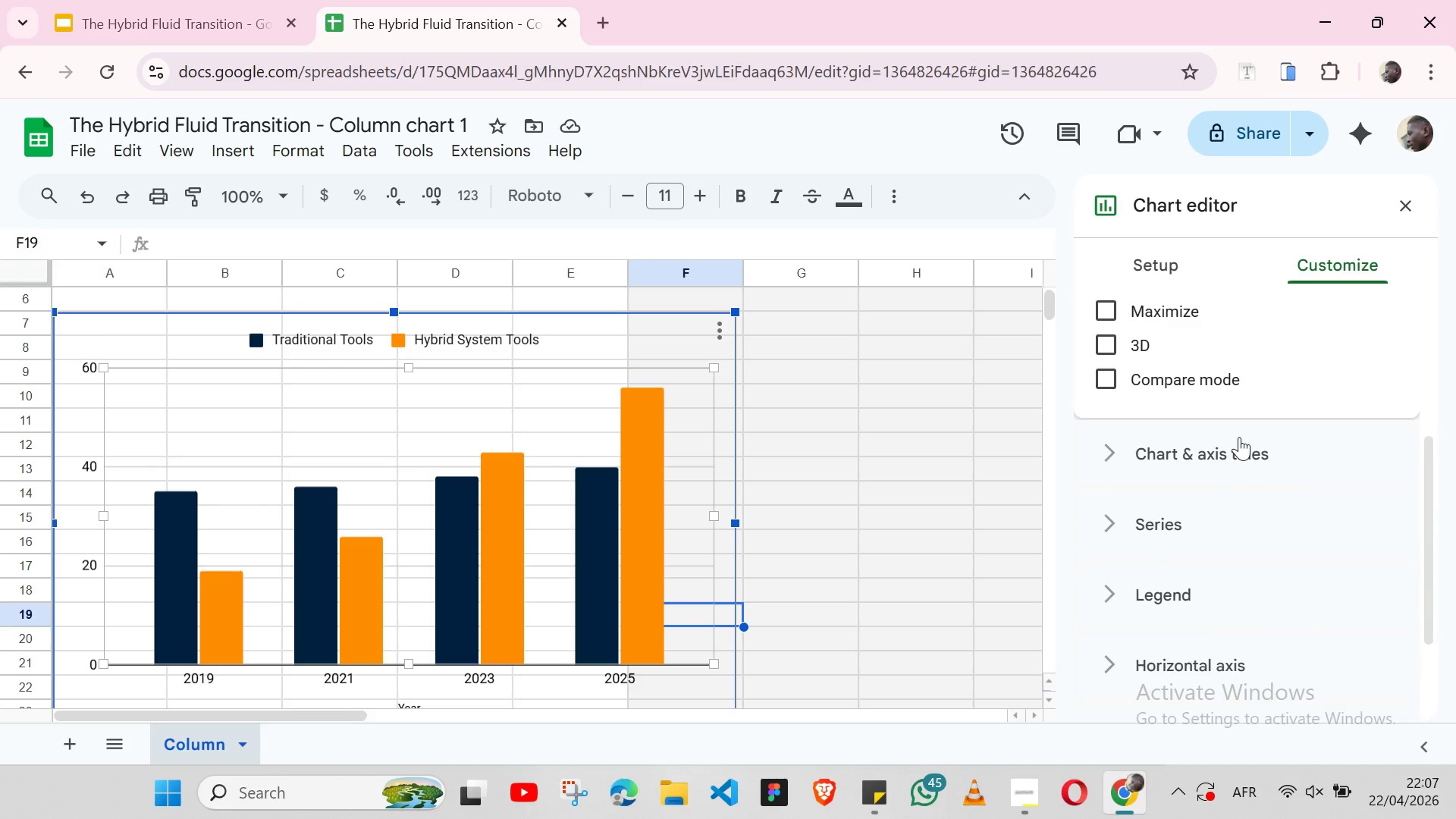 
left_click([1239, 437])
 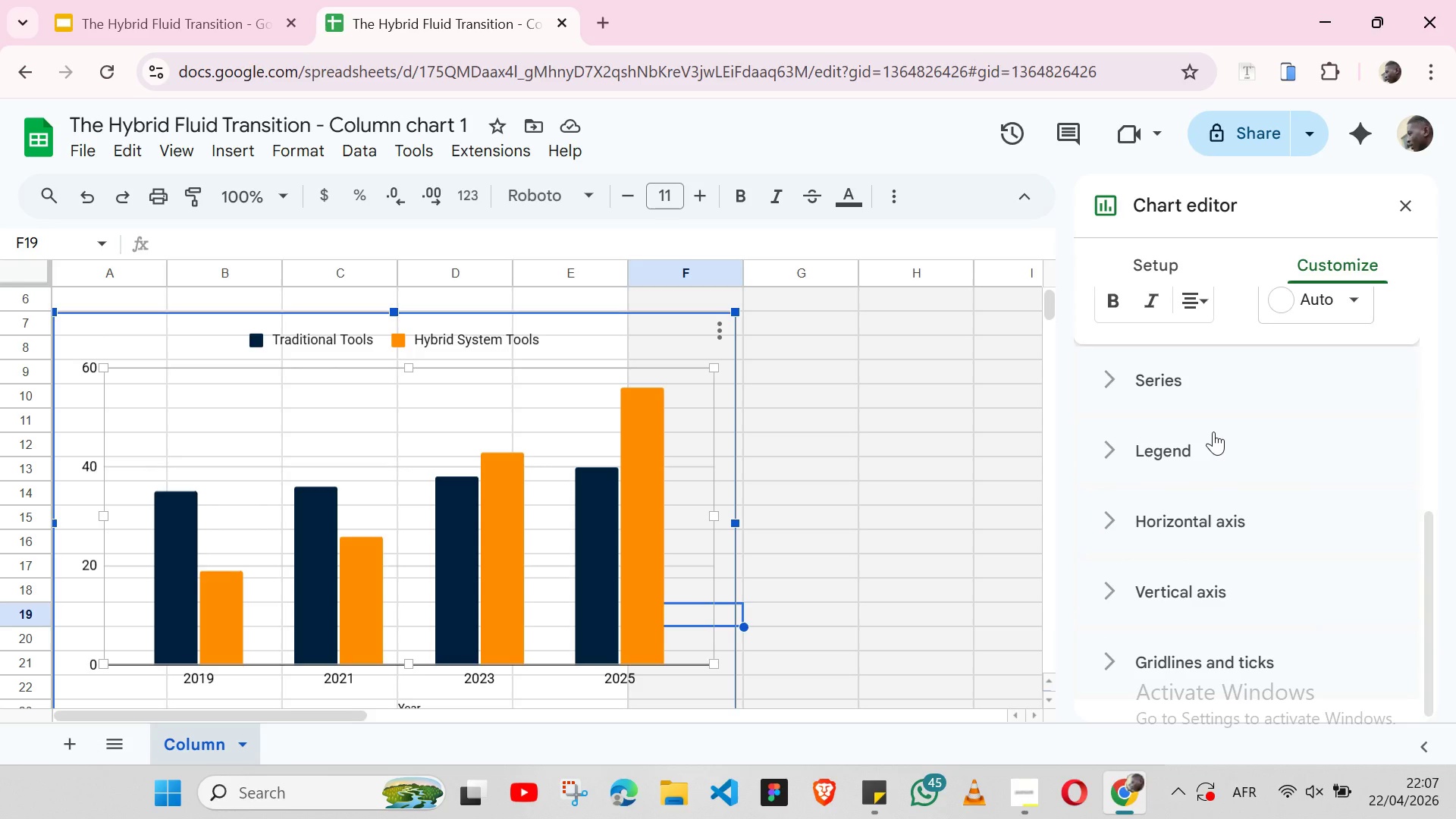 
mouse_move([755, 270])
 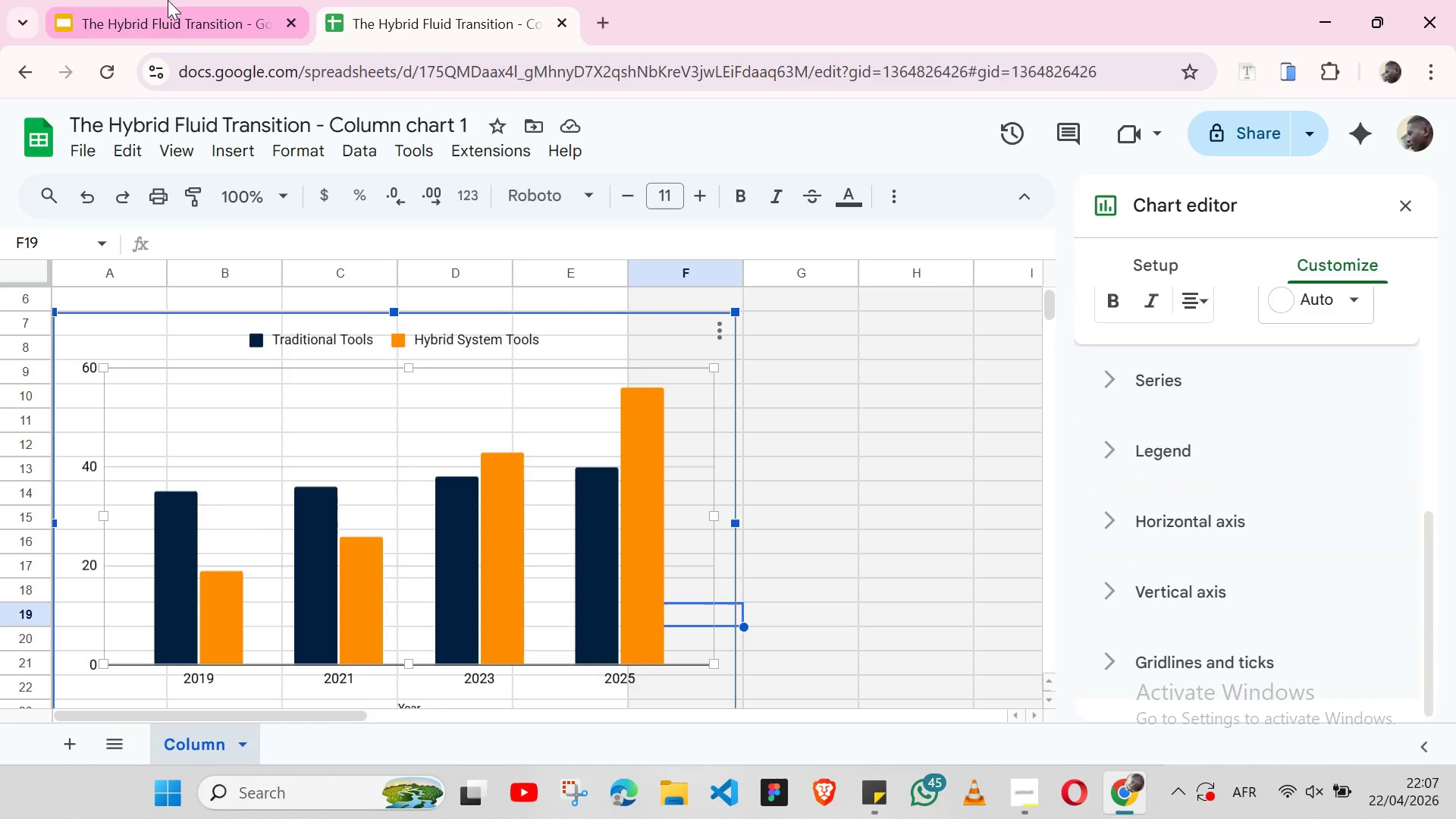 
left_click([168, 0])
 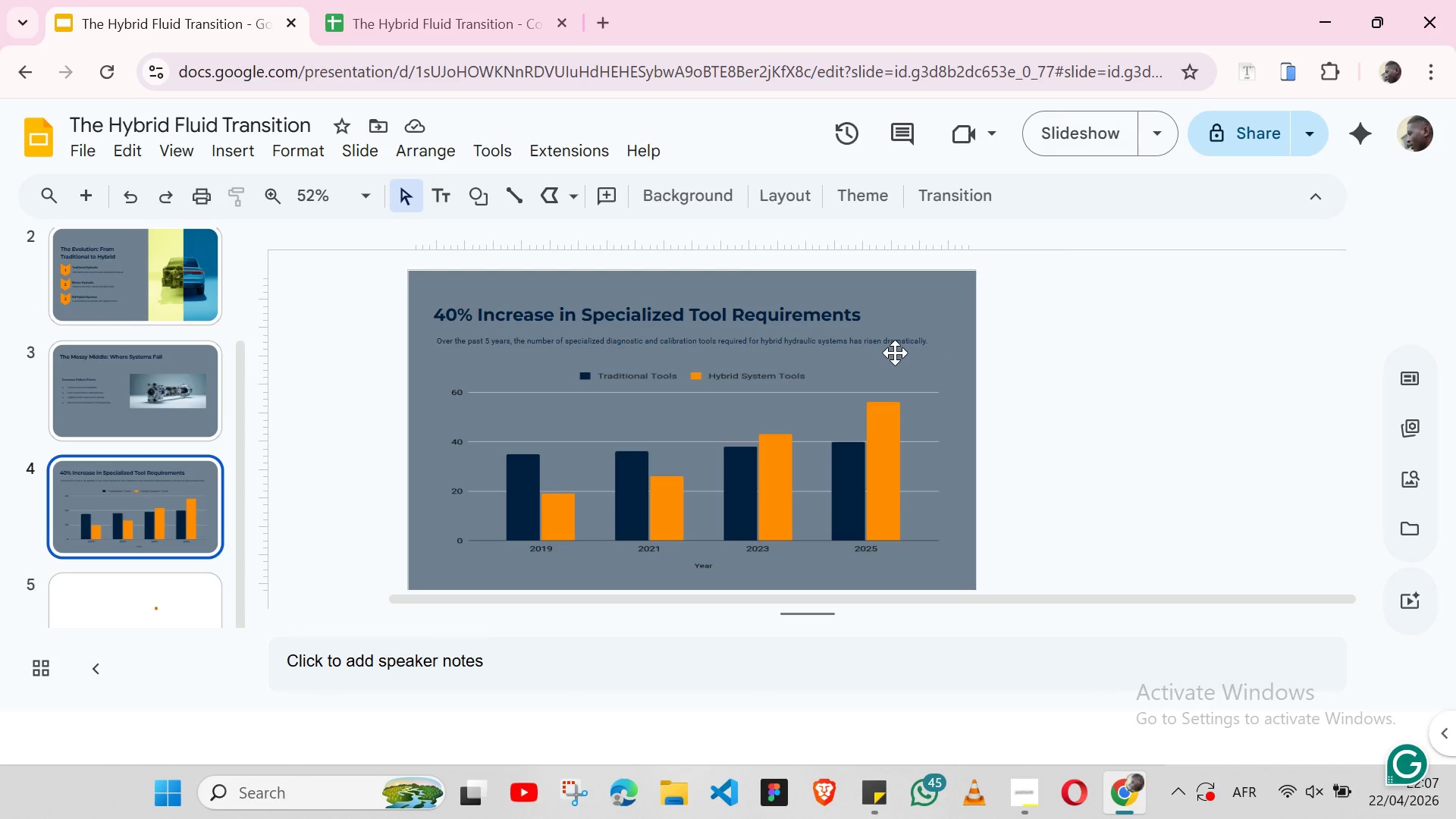 
wait(5.05)
 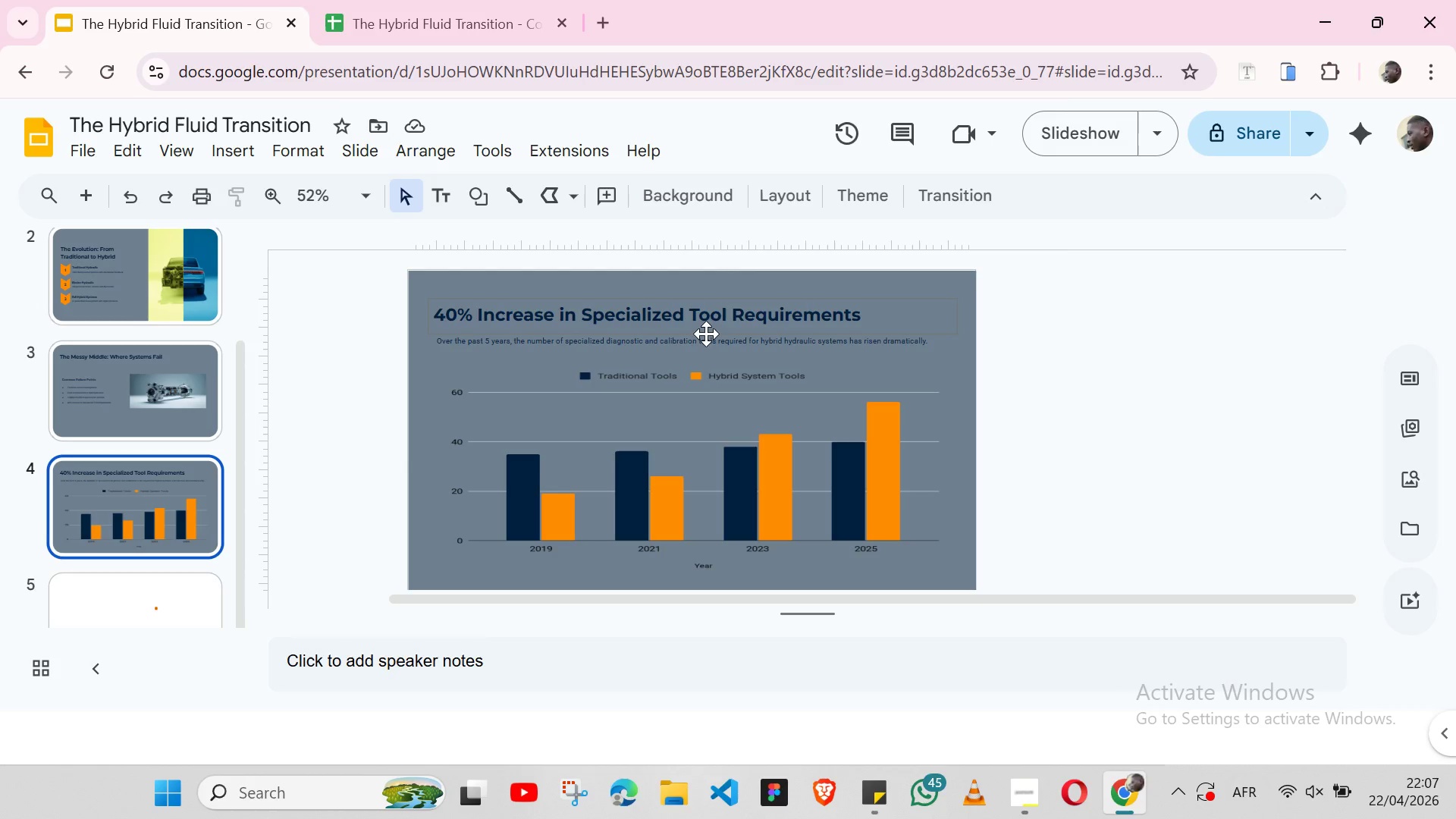 
left_click([936, 399])
 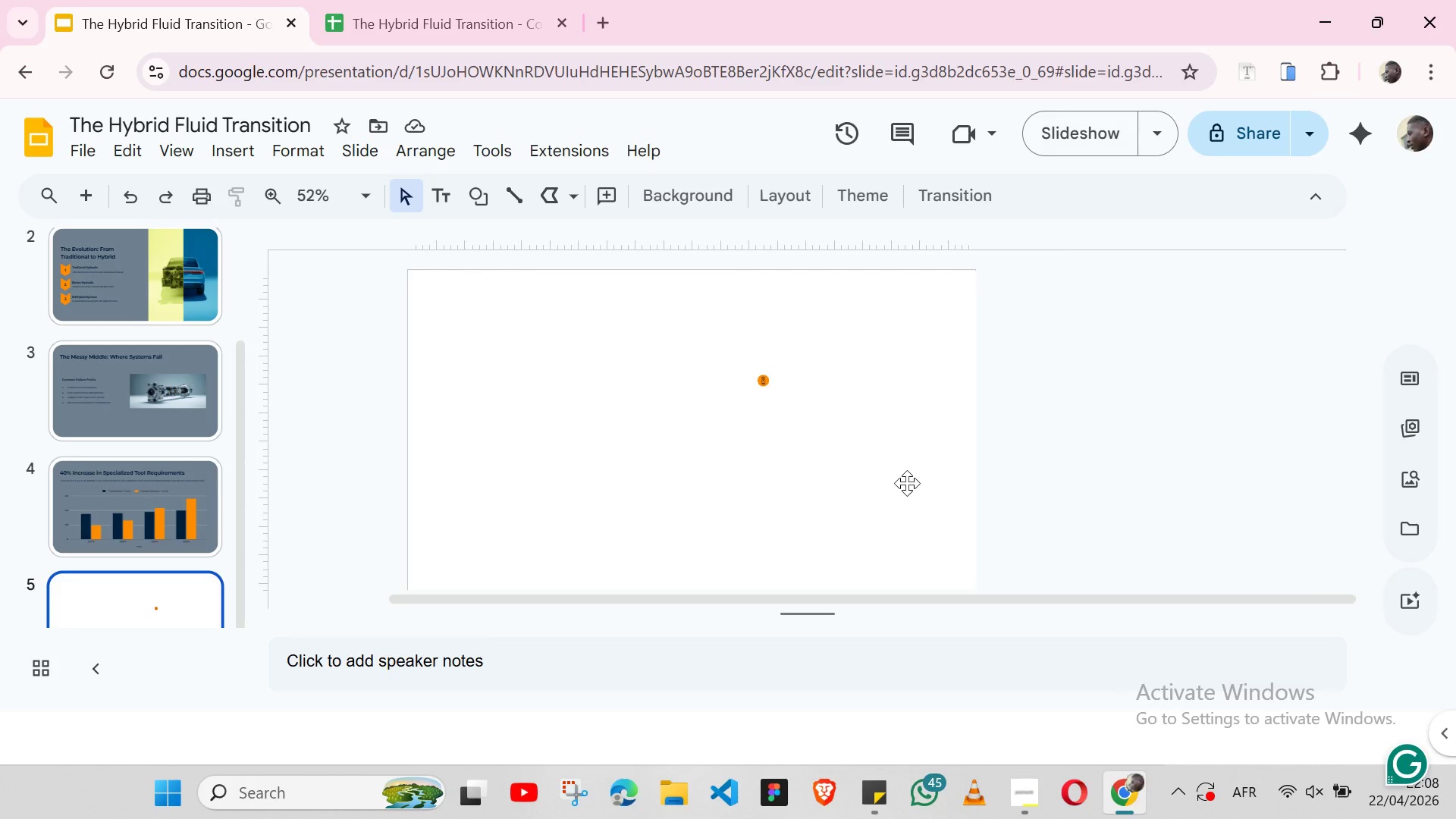 
wait(46.91)
 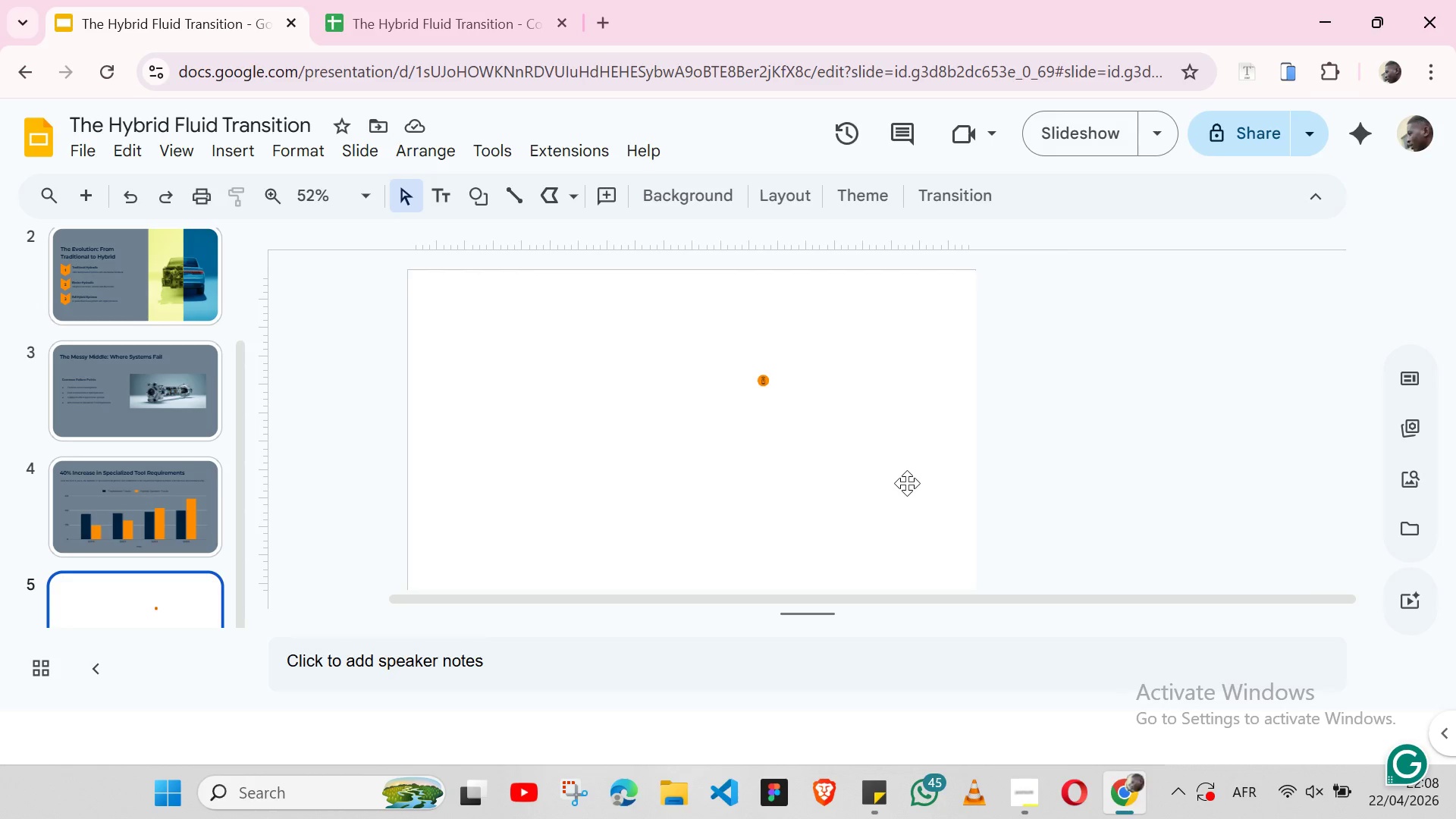 
left_click([91, 199])
 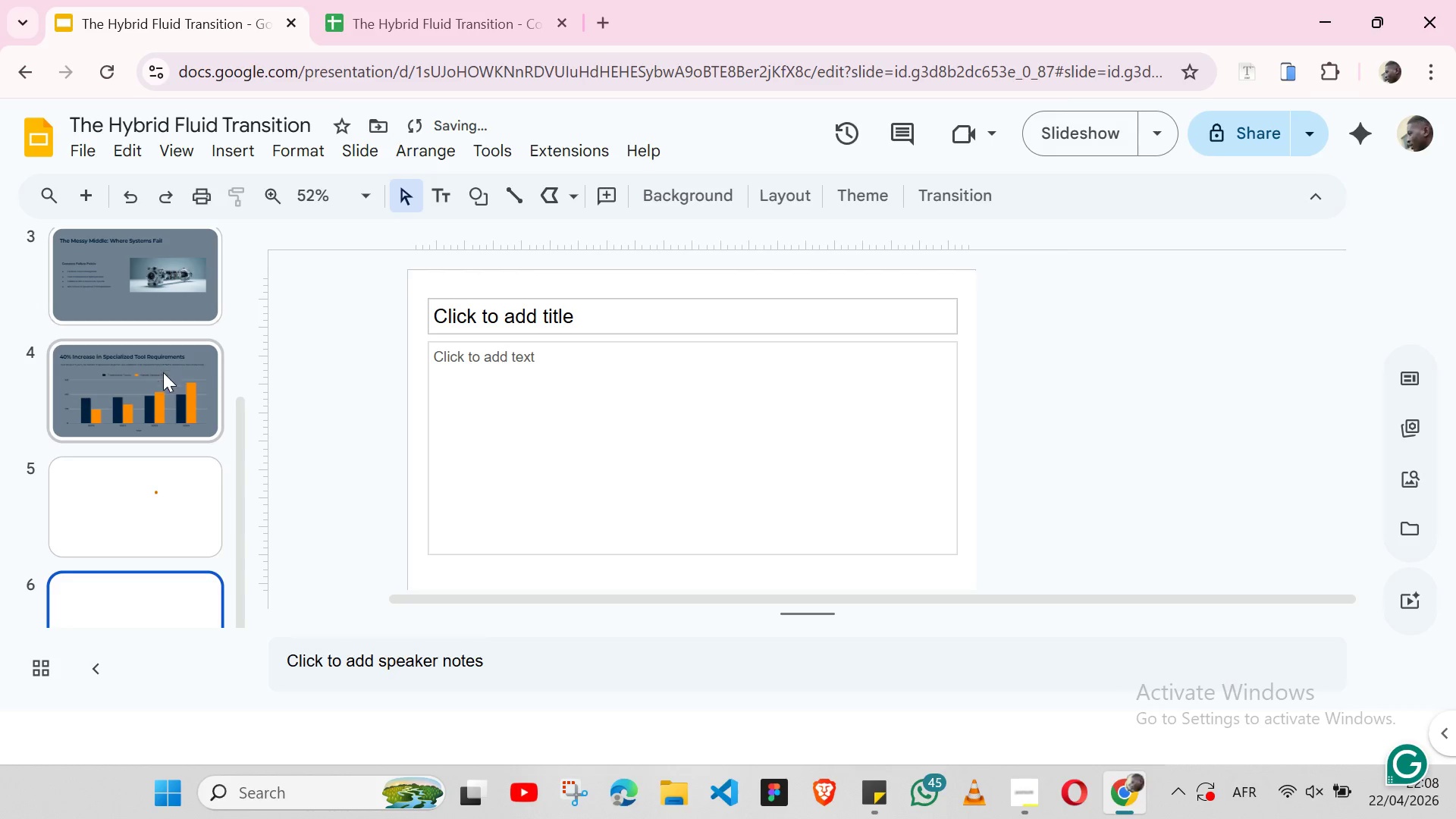 
left_click([149, 479])
 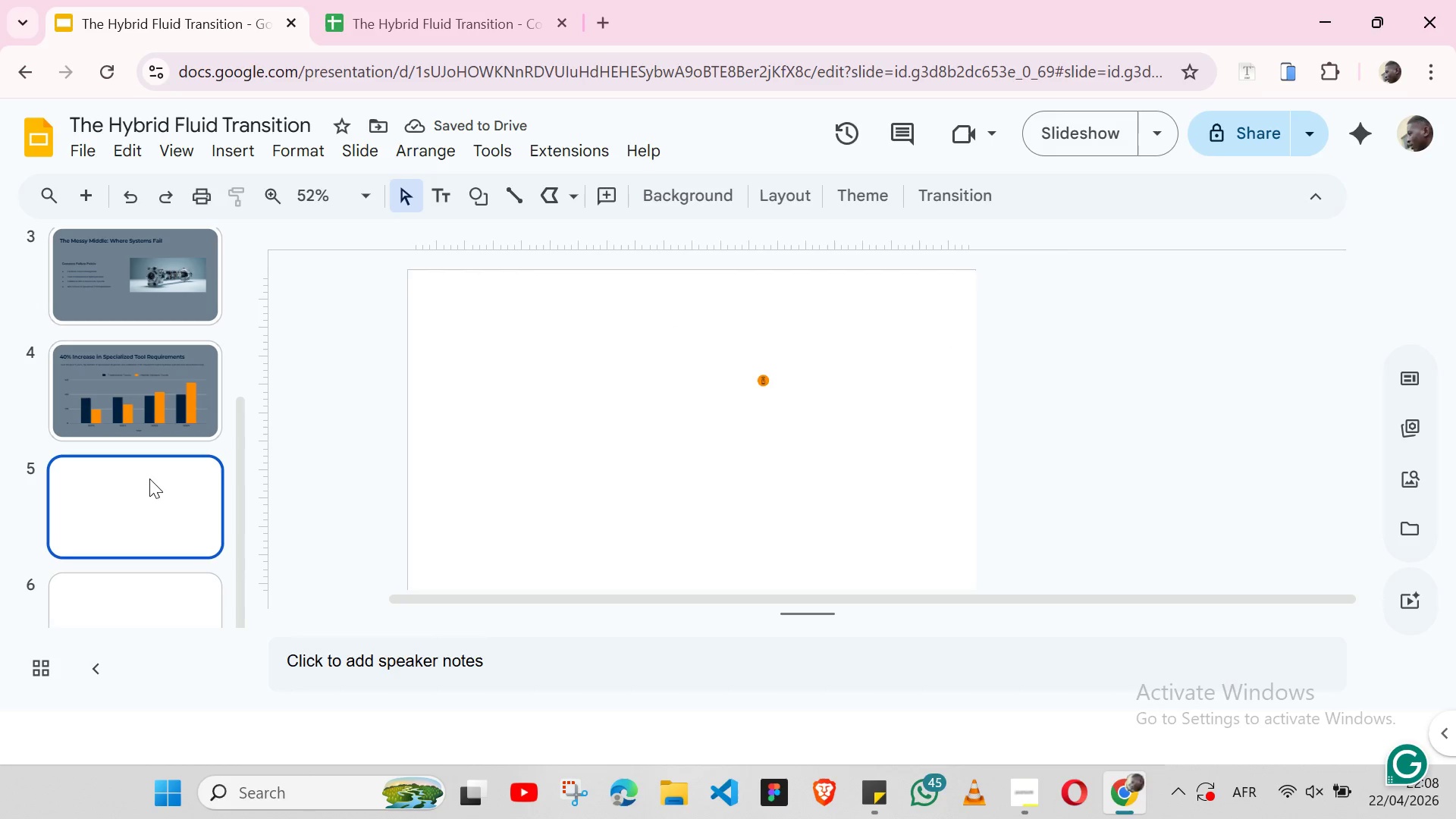 
left_click_drag(start_coordinate=[149, 479], to_coordinate=[141, 636])
 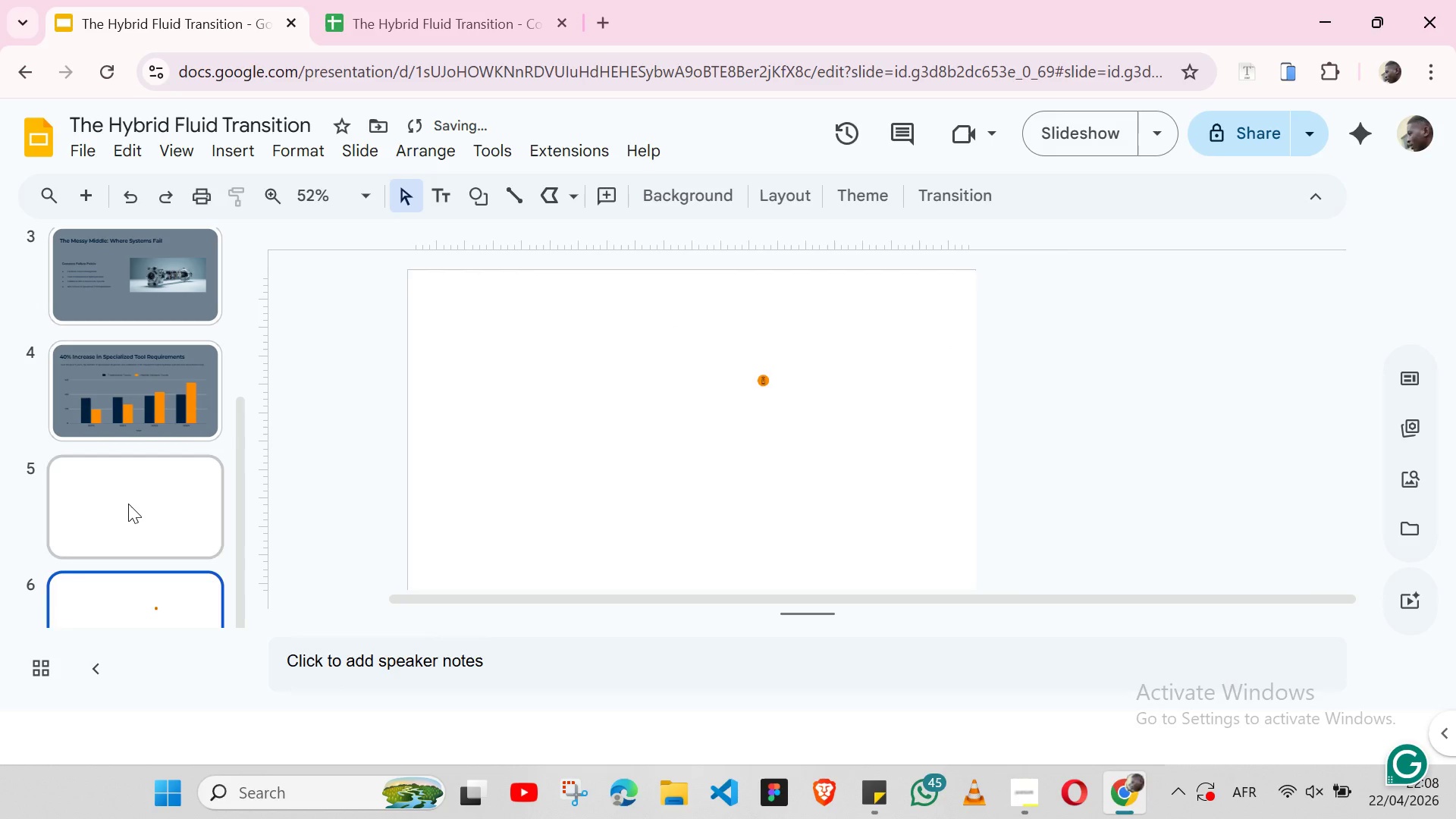 
left_click([128, 504])
 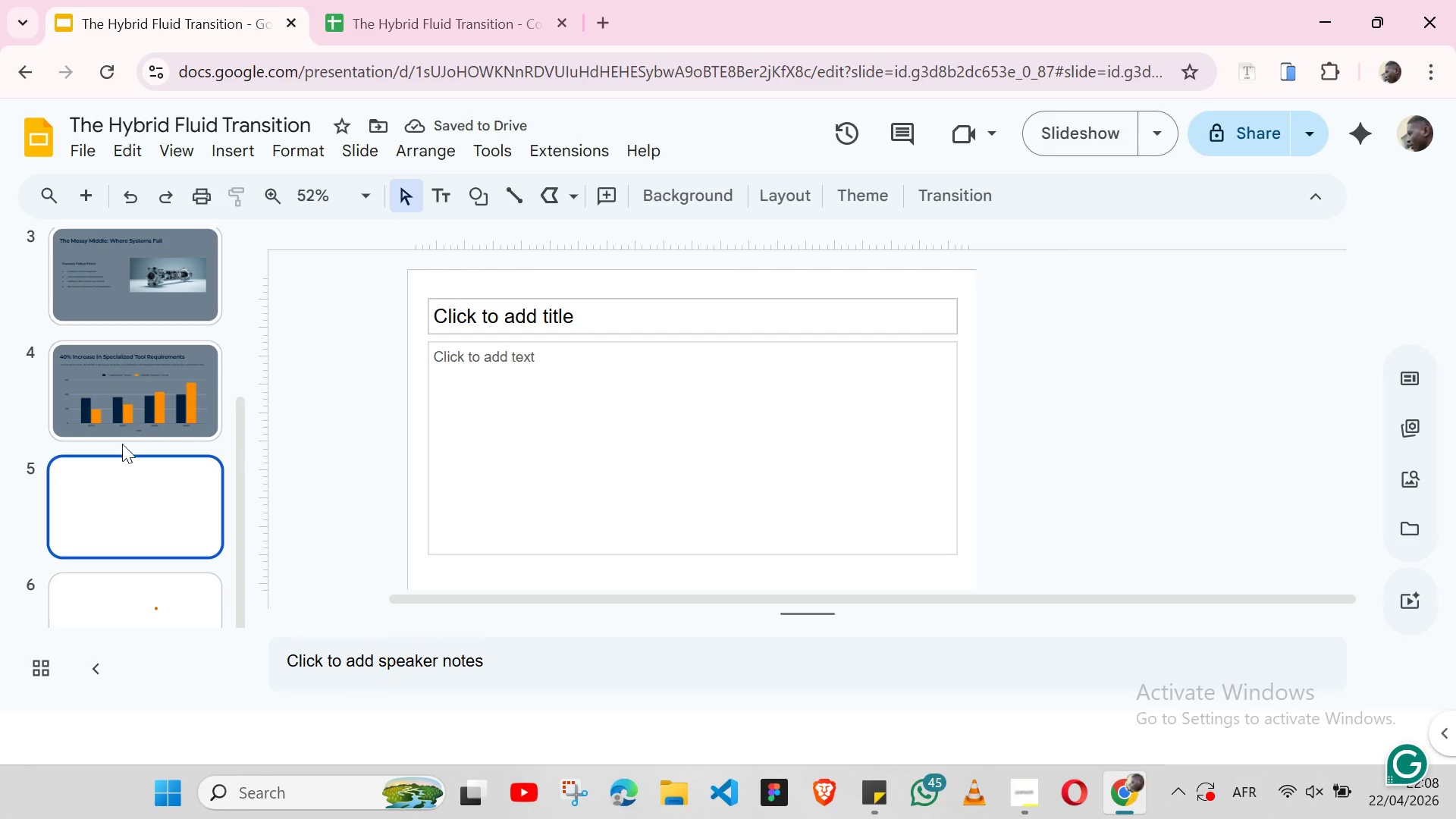 
left_click([117, 406])
 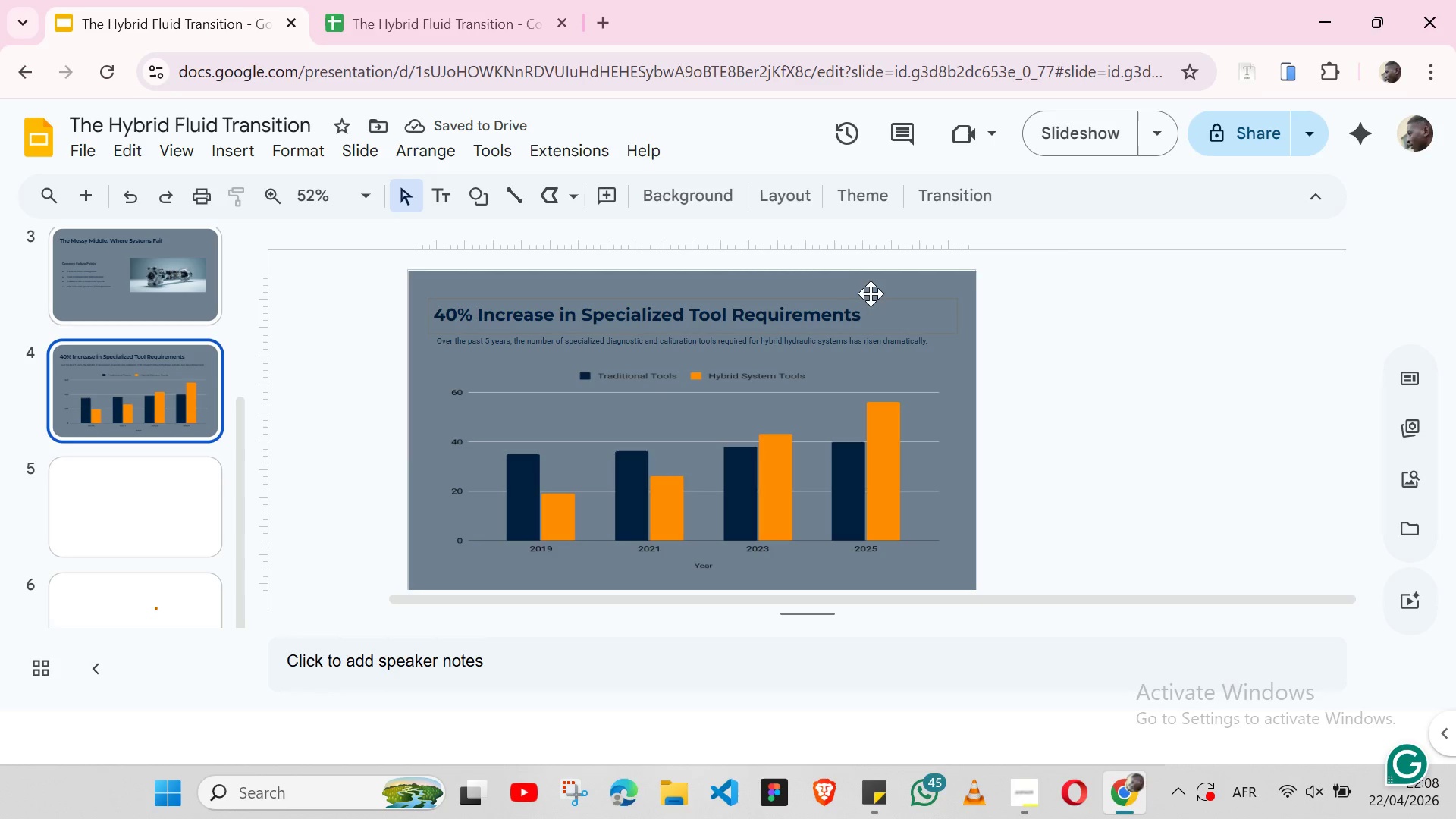 
left_click([872, 294])
 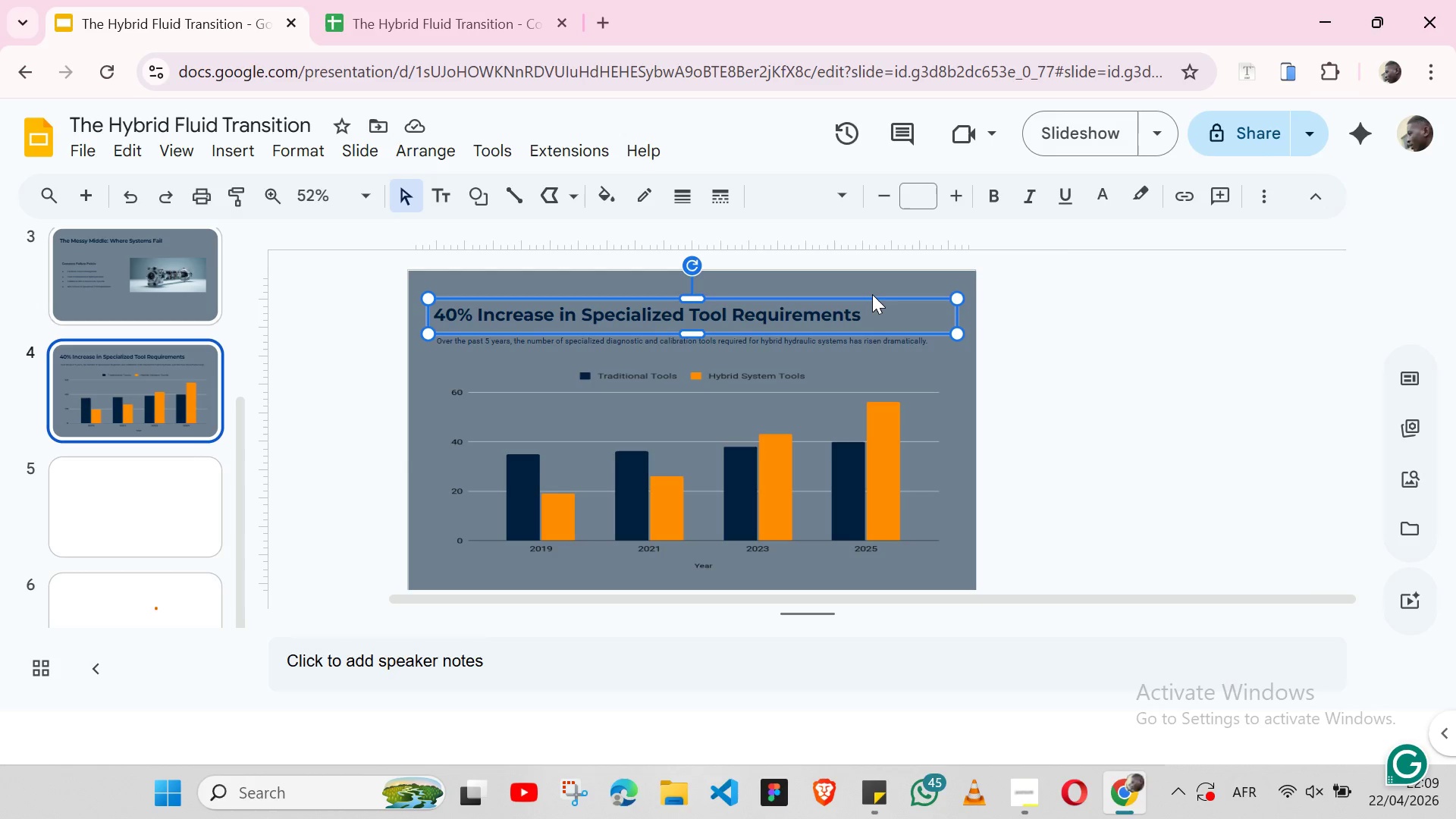 
wait(16.3)
 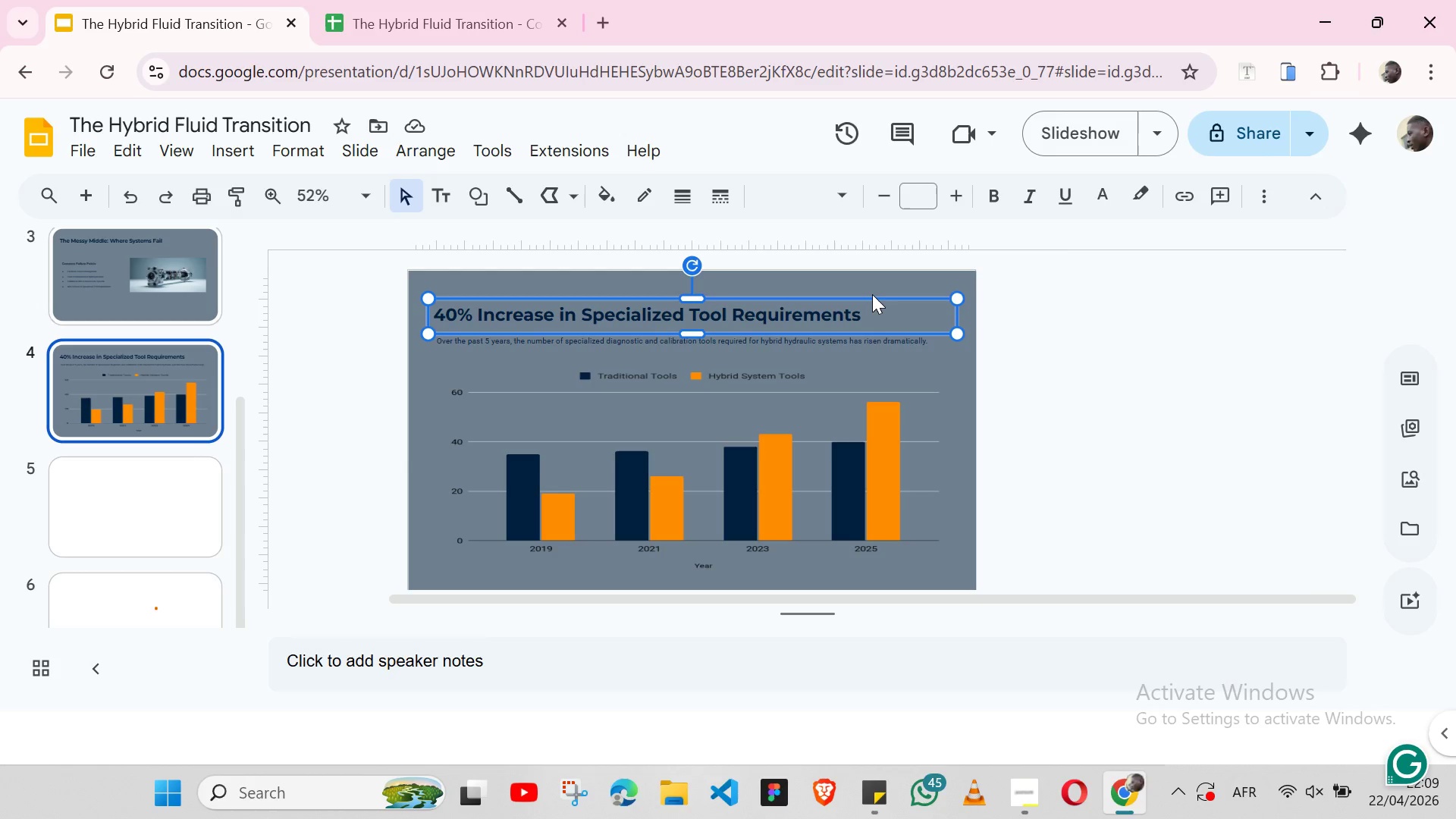 
left_click([926, 293])
 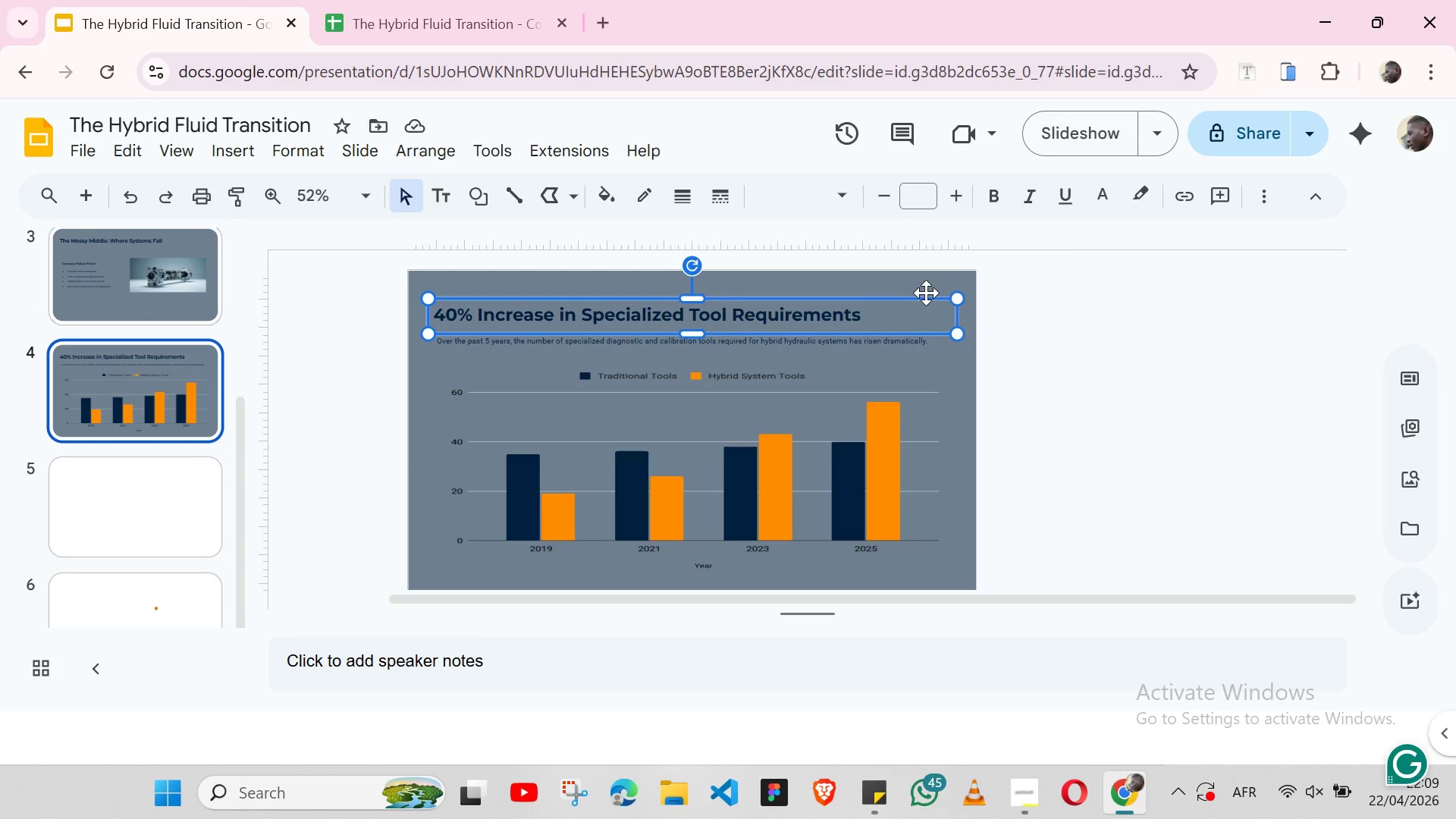 
key(Control+C)
 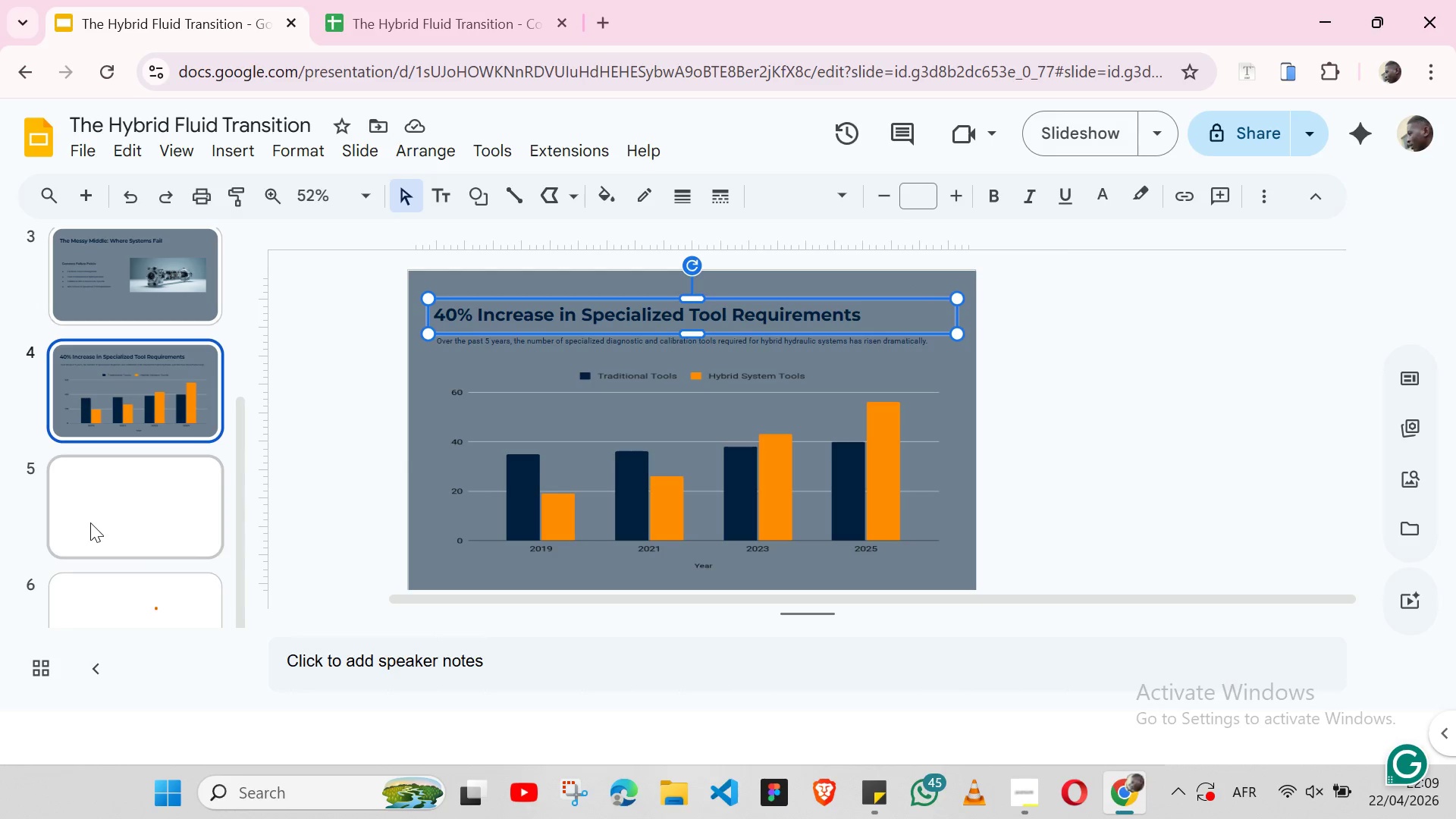 
left_click([90, 522])
 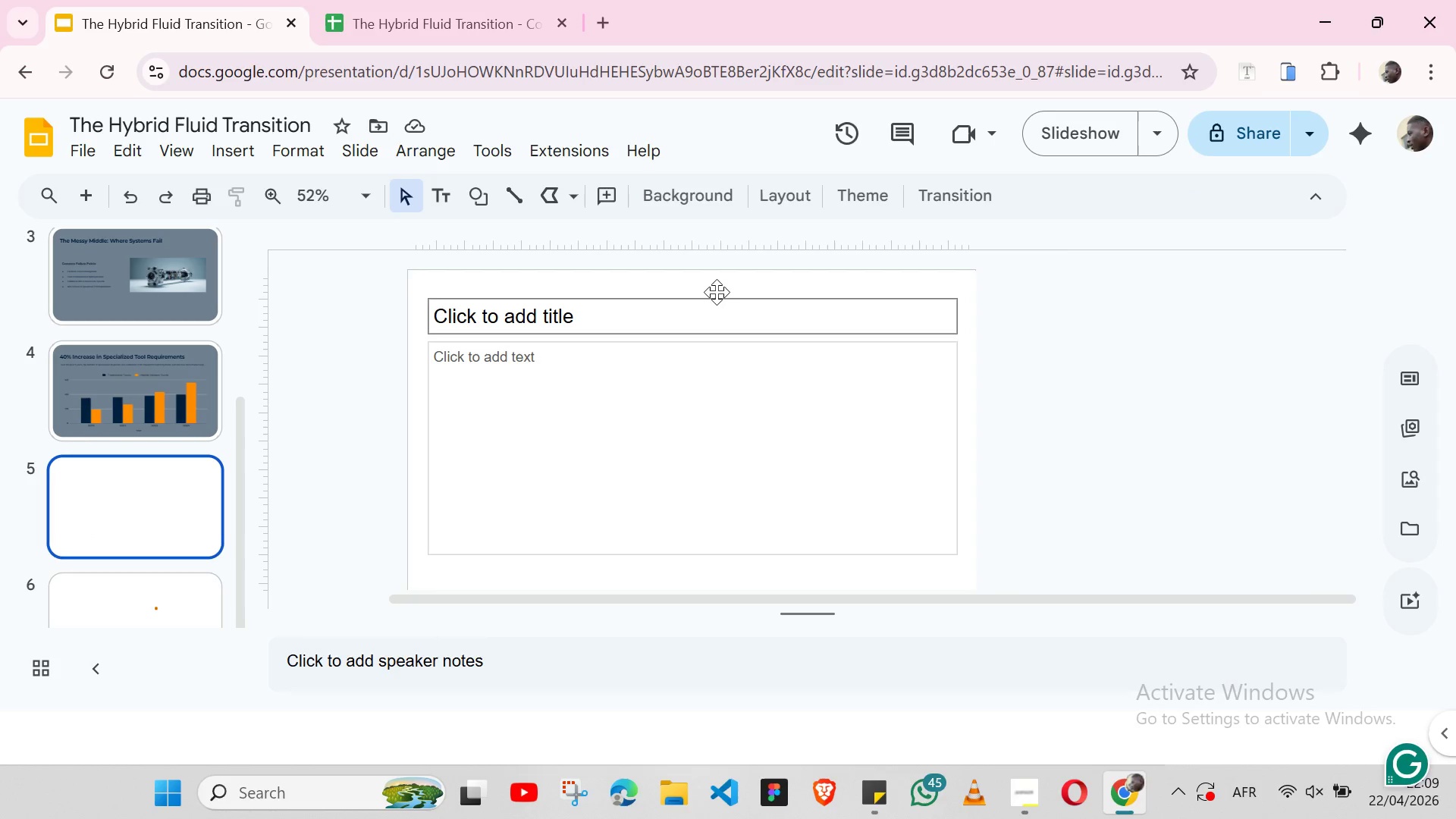 
left_click([717, 292])
 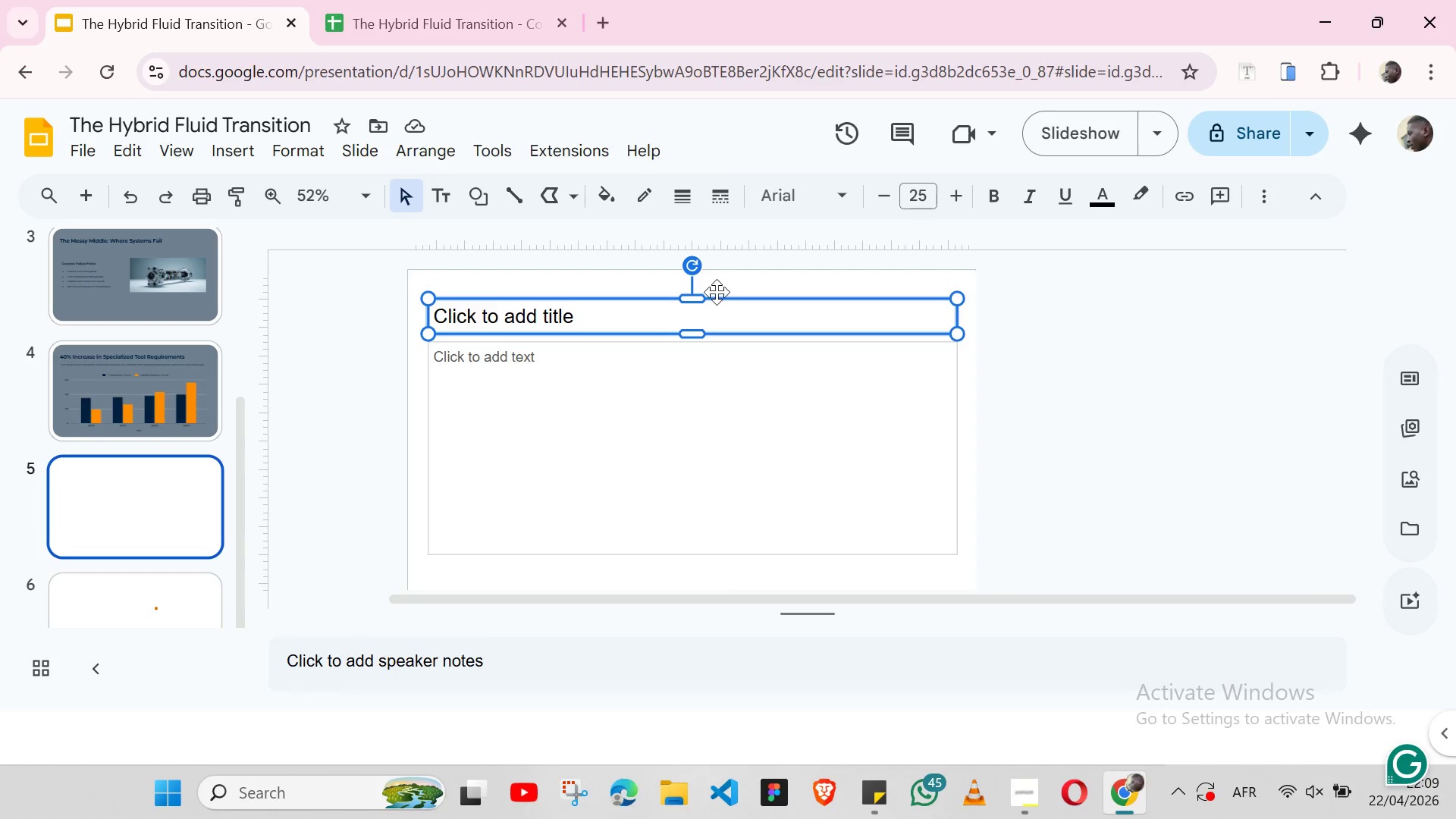 
key(Control+V)
 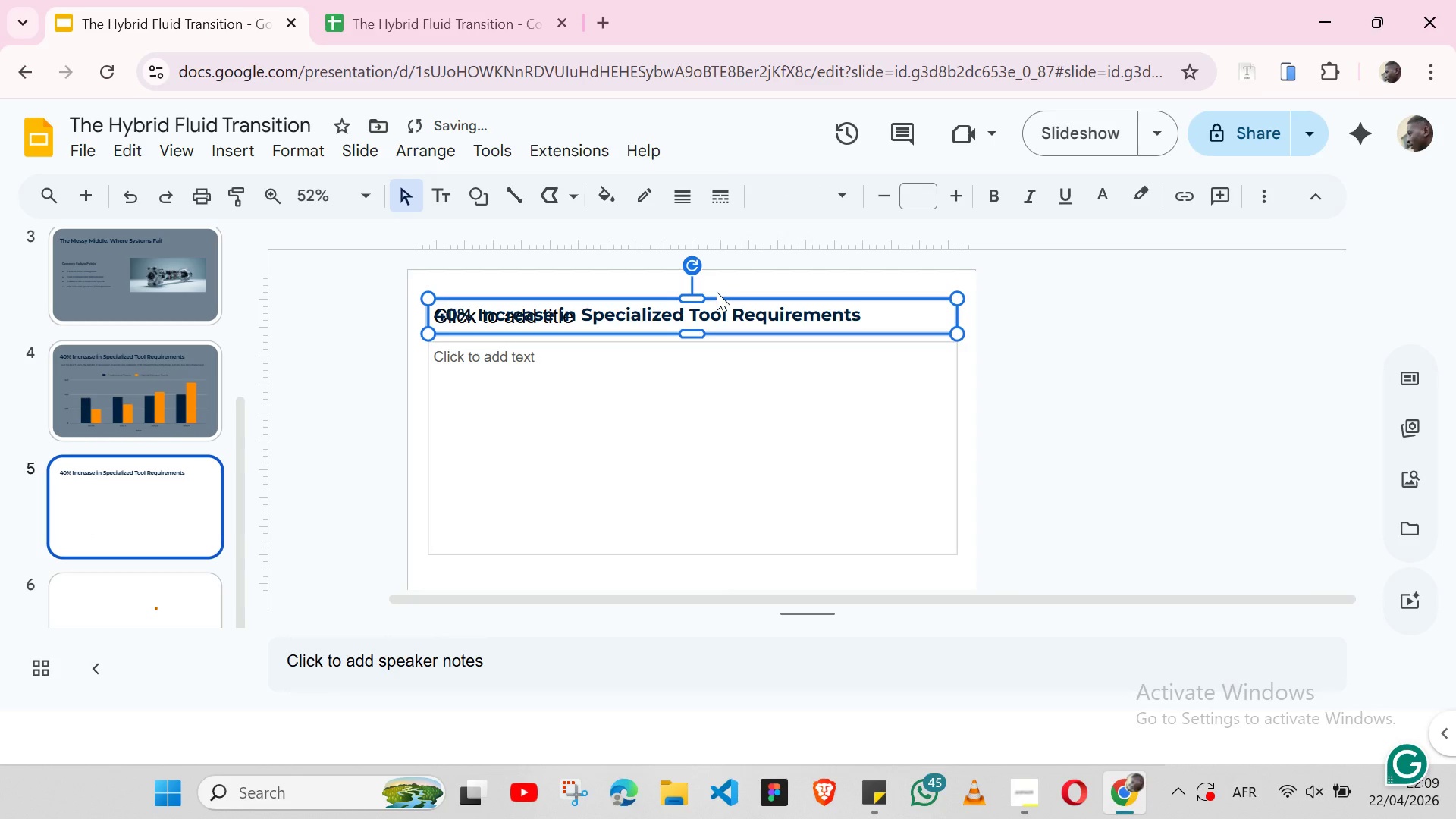 
key(Control+Z)
 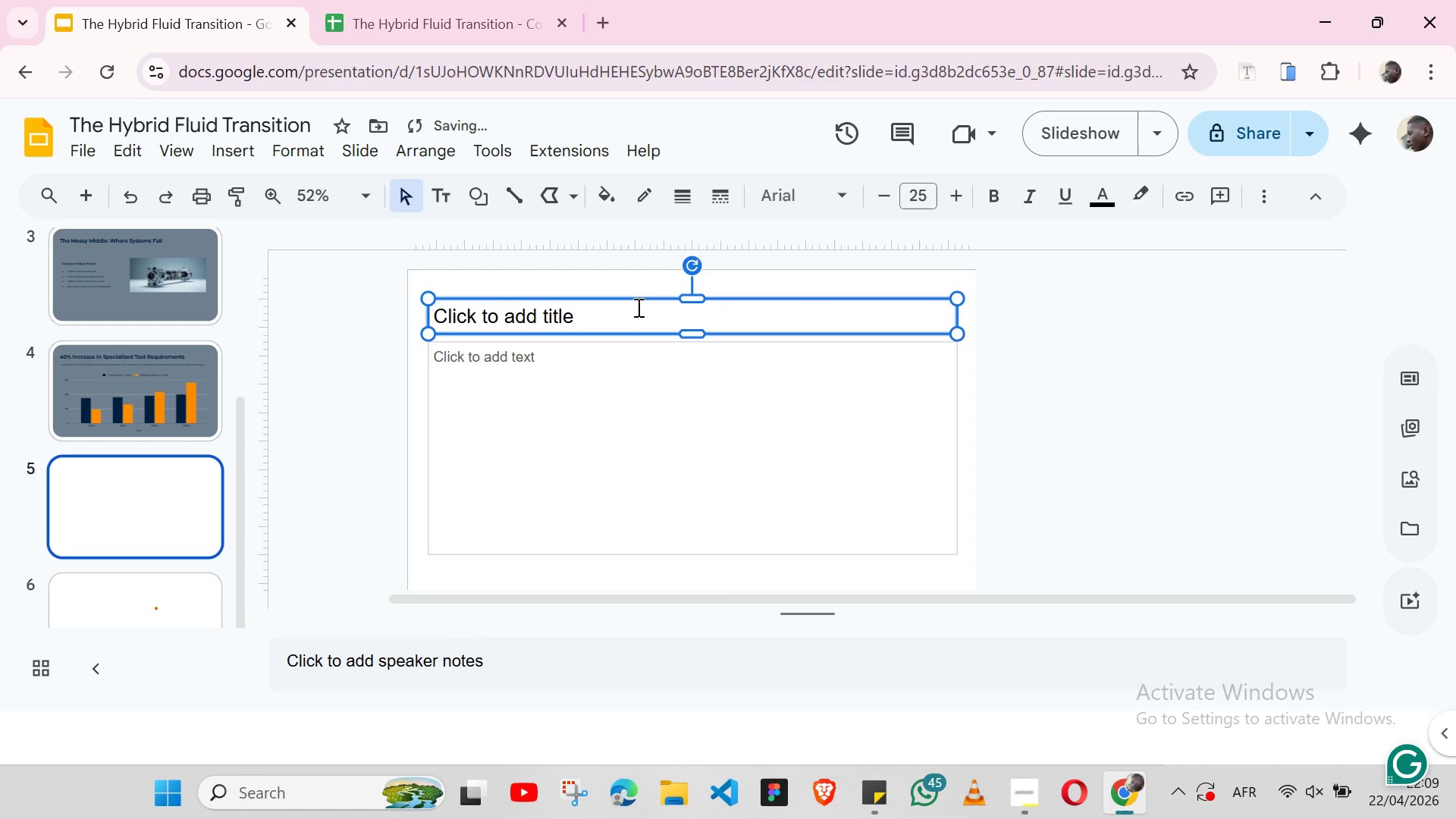 
left_click([637, 307])
 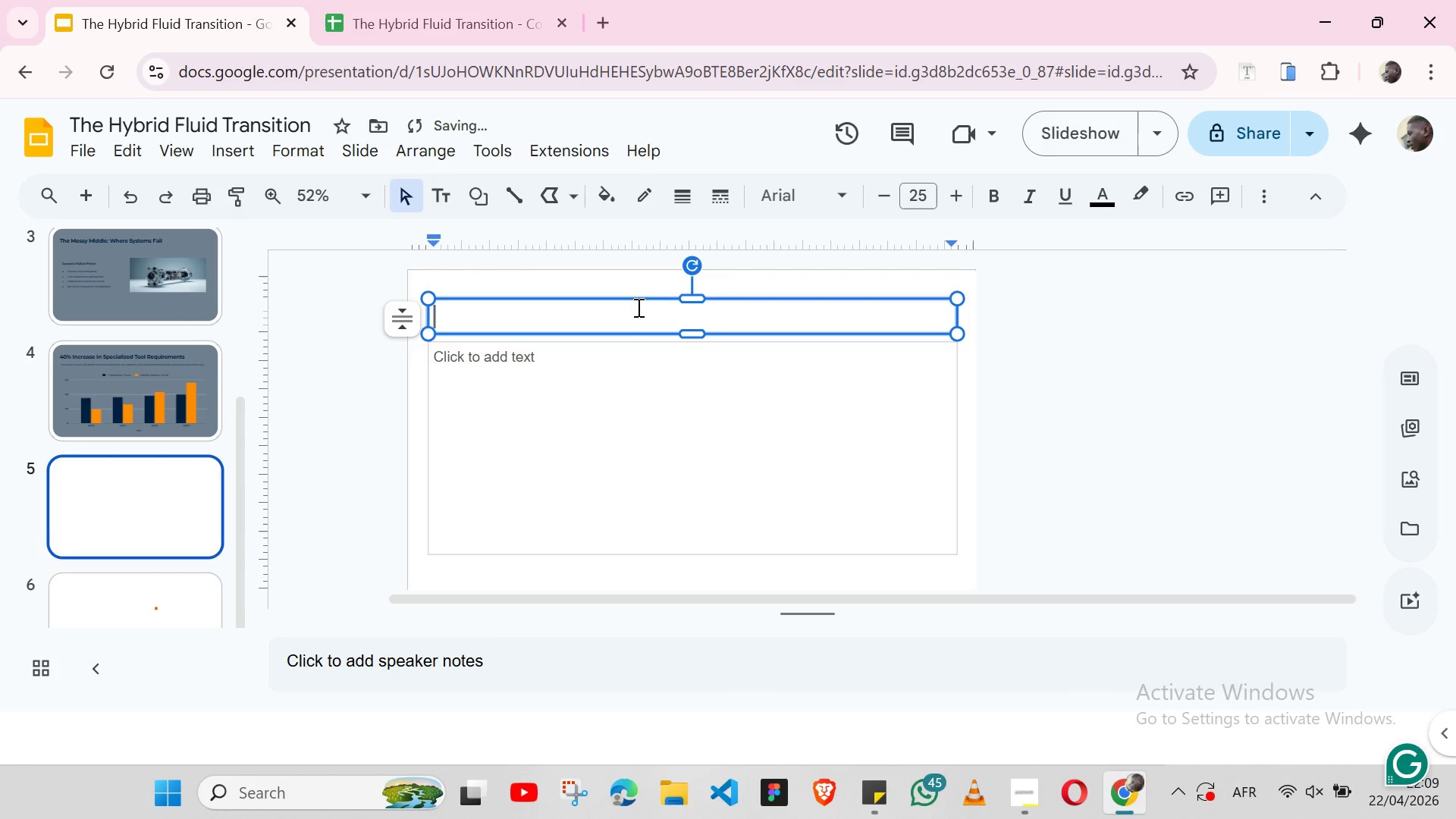 
key(Control+ControlLeft)
 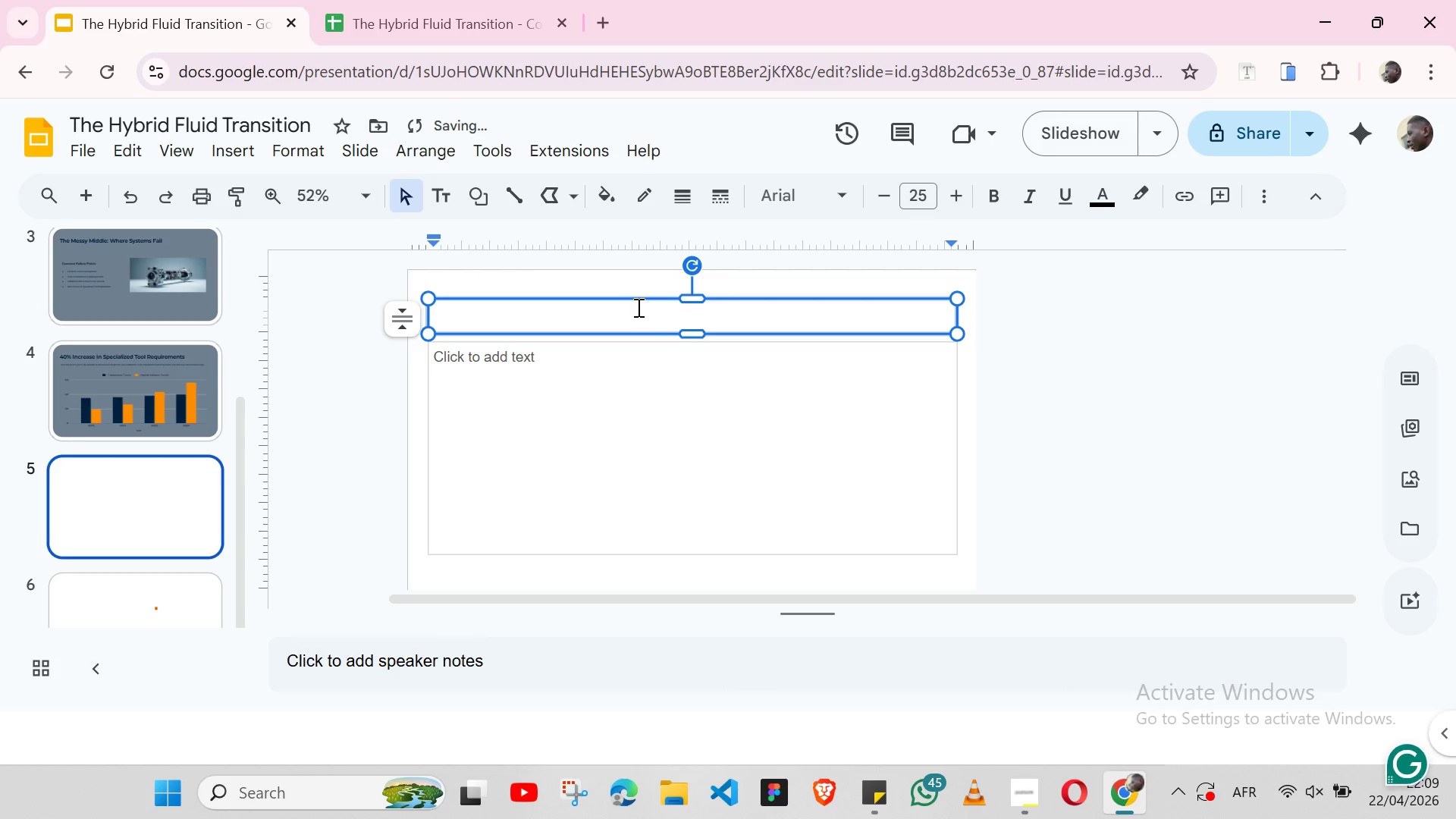 
key(Control+V)
 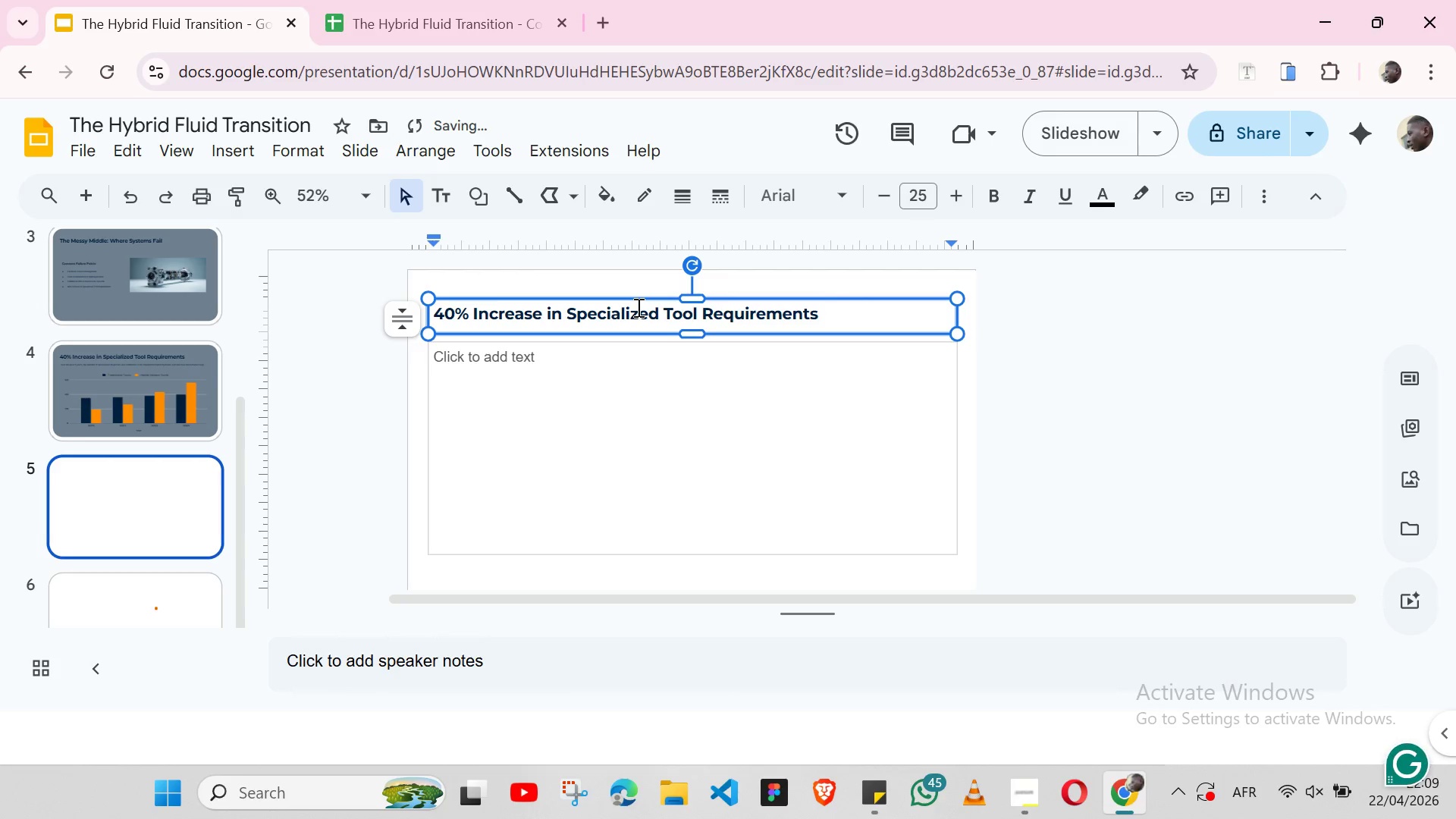 
key(Backspace)
 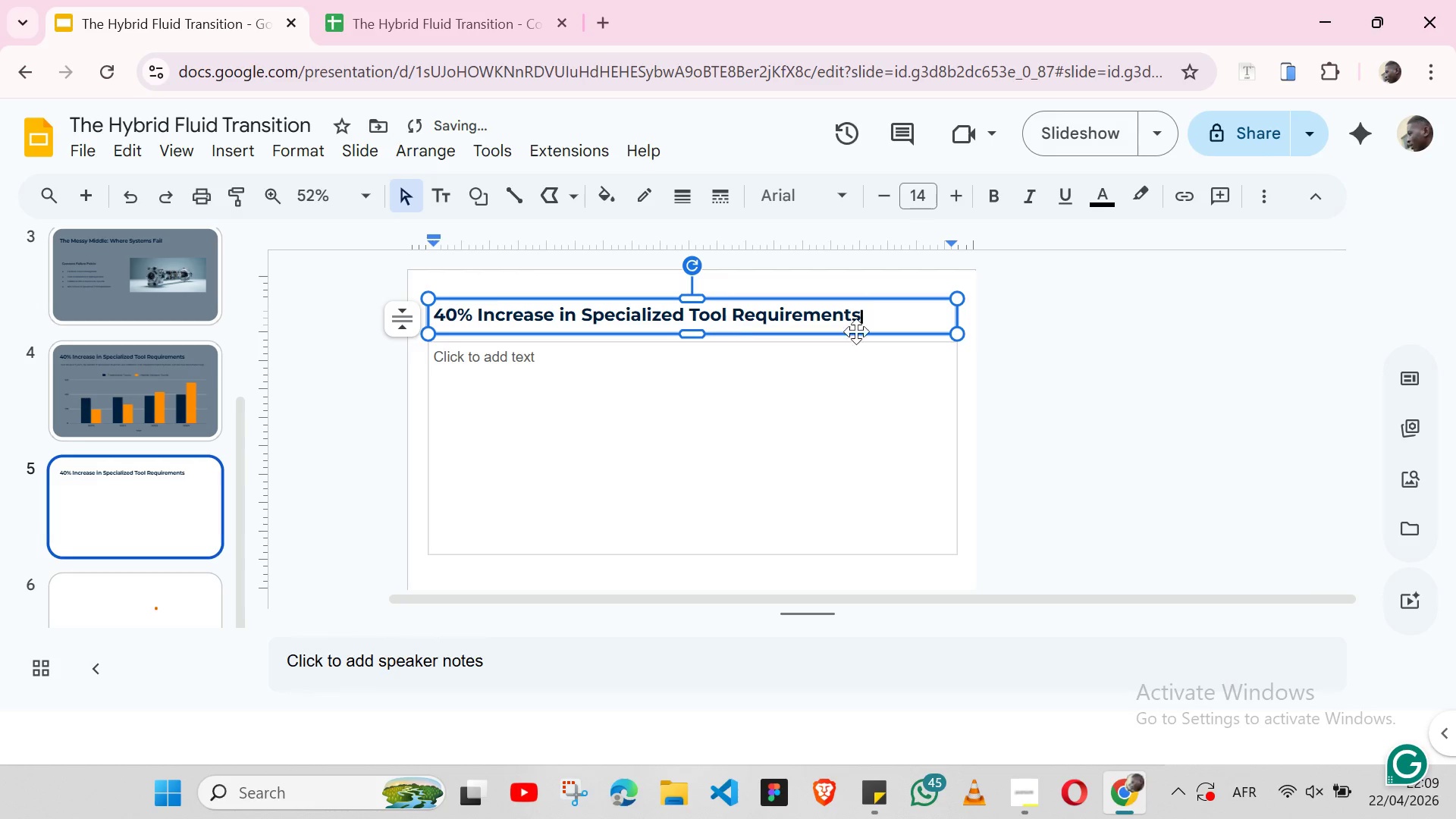 
left_click([936, 346])
 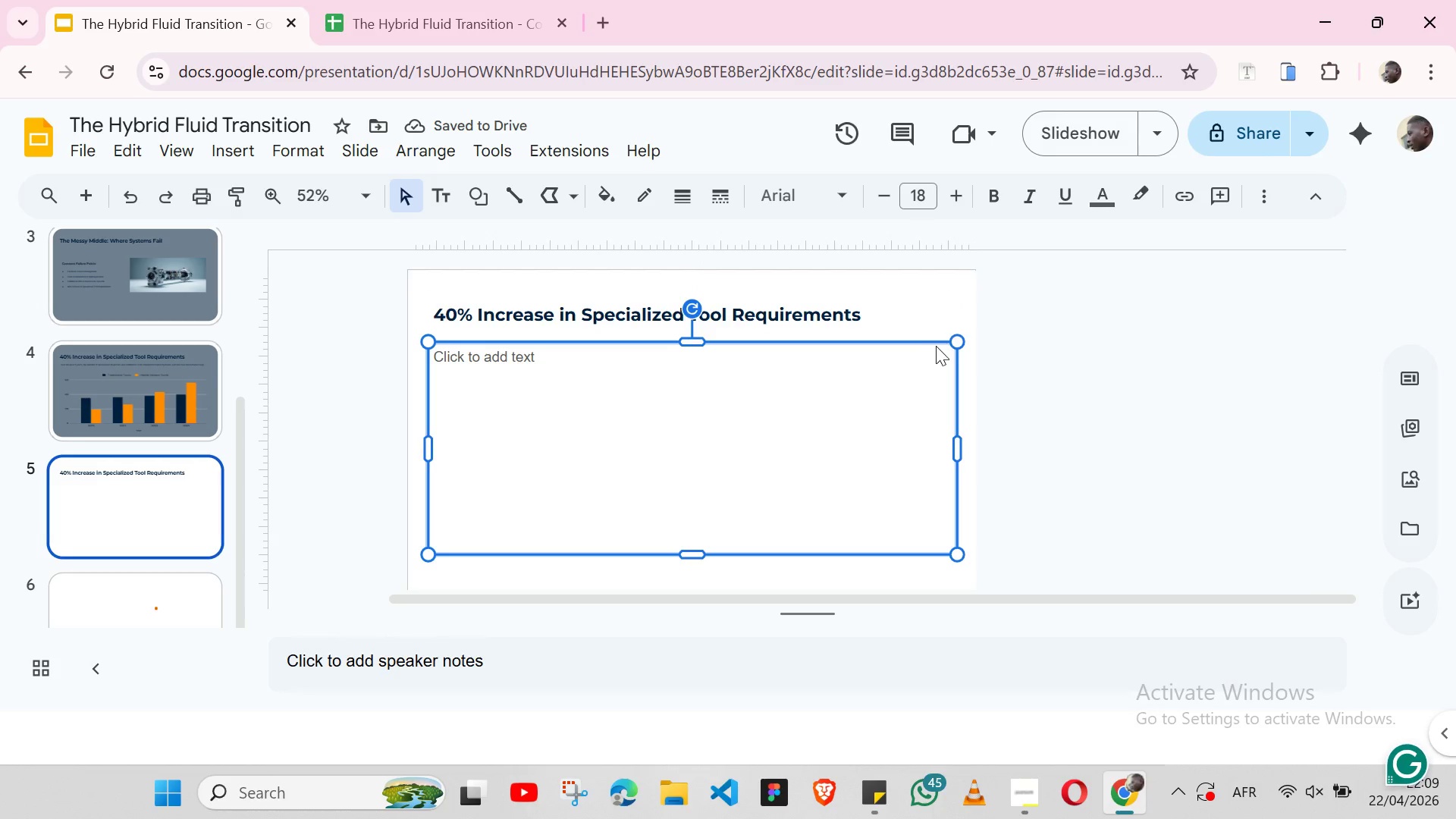 
key(Backspace)
 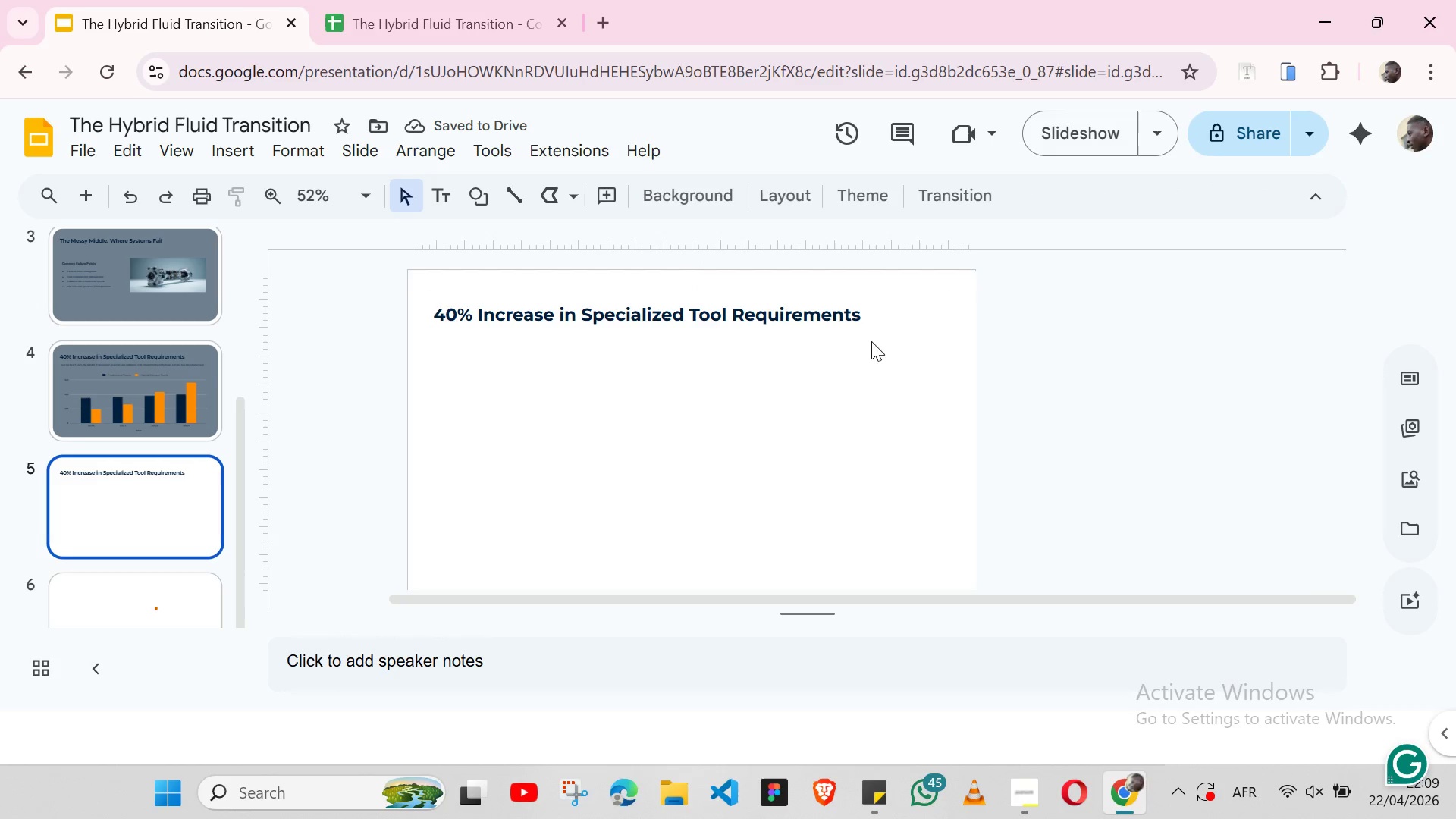 
left_click([855, 329])
 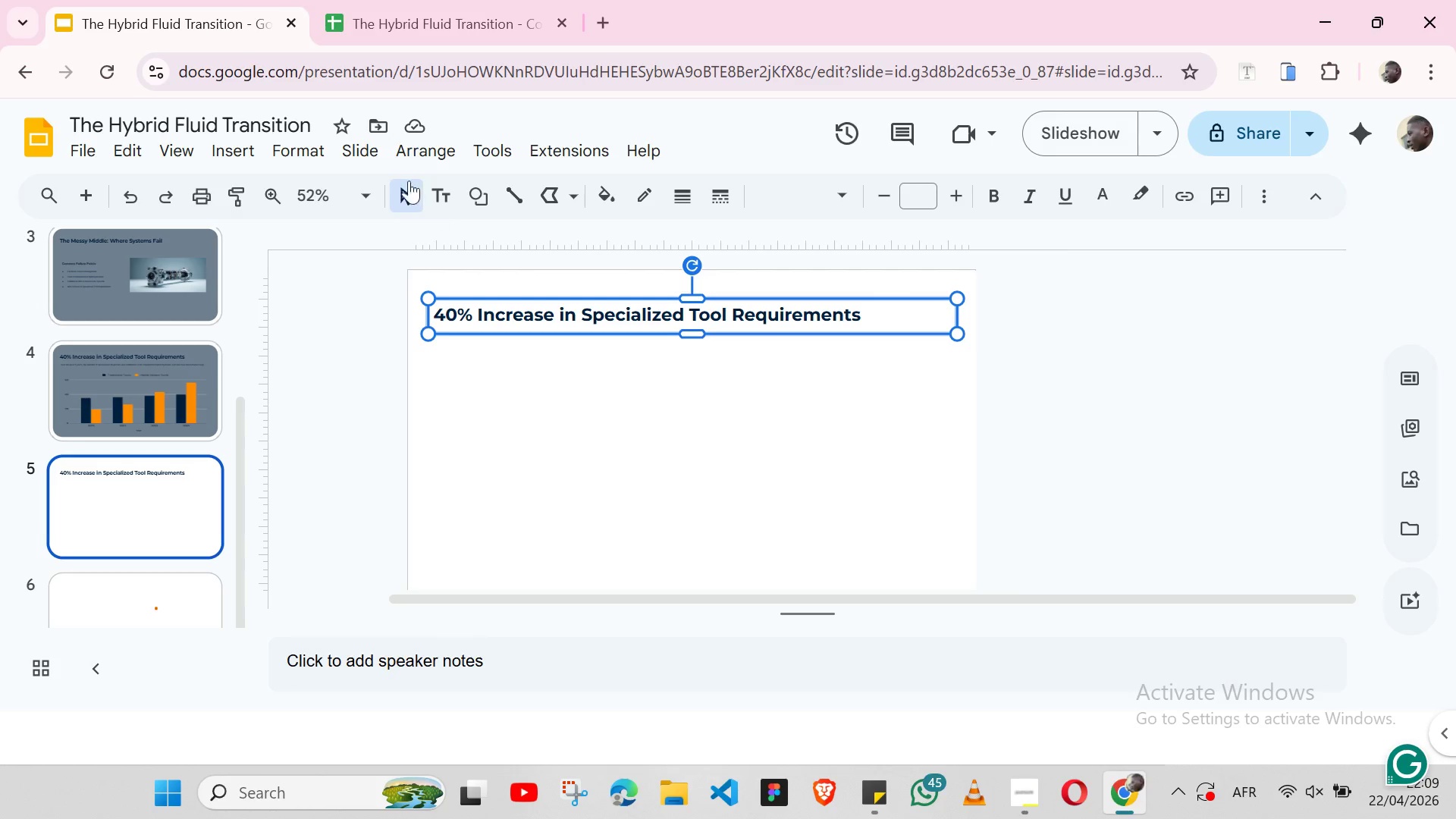 
left_click([422, 162])
 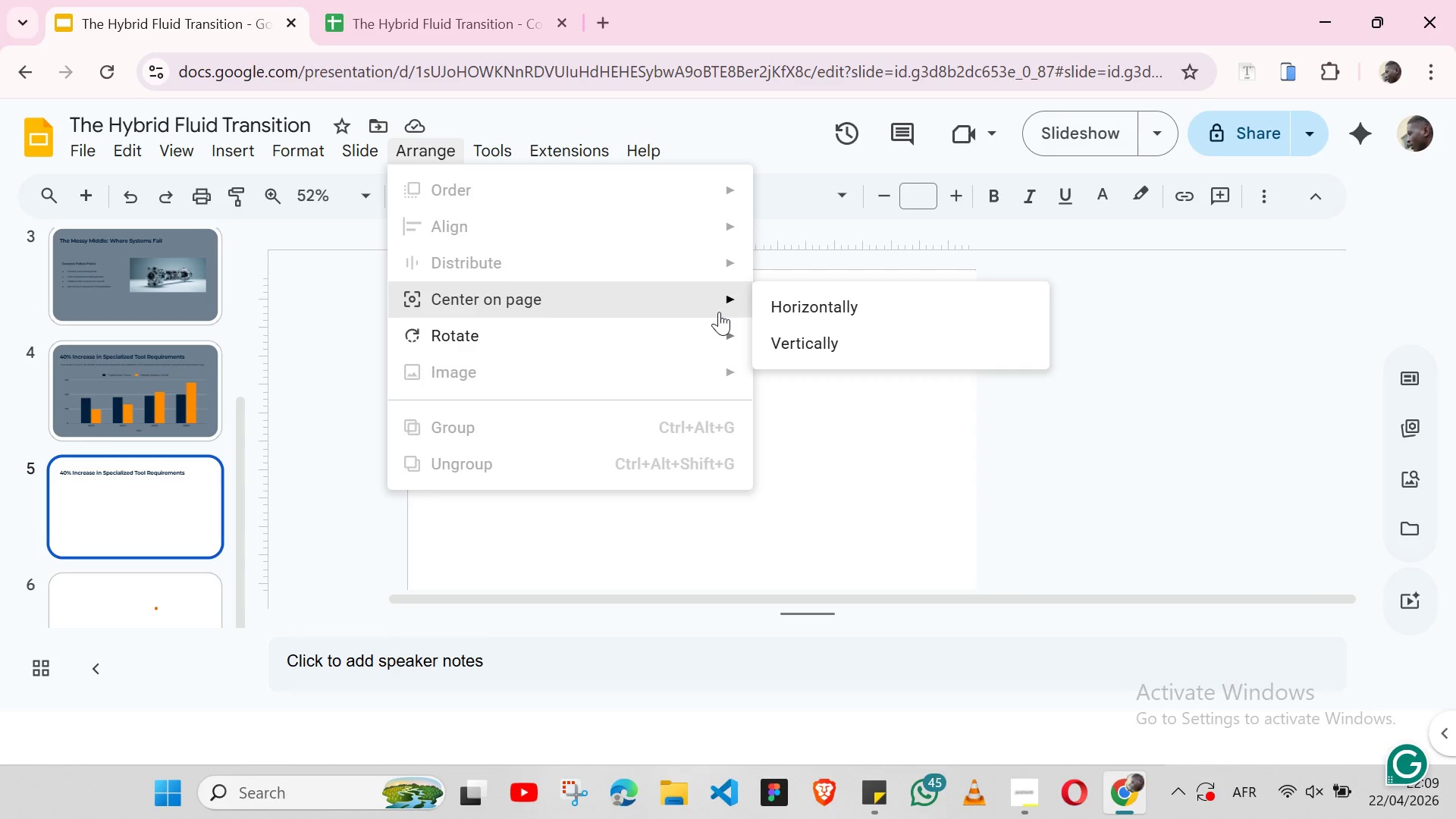 
left_click([821, 310])
 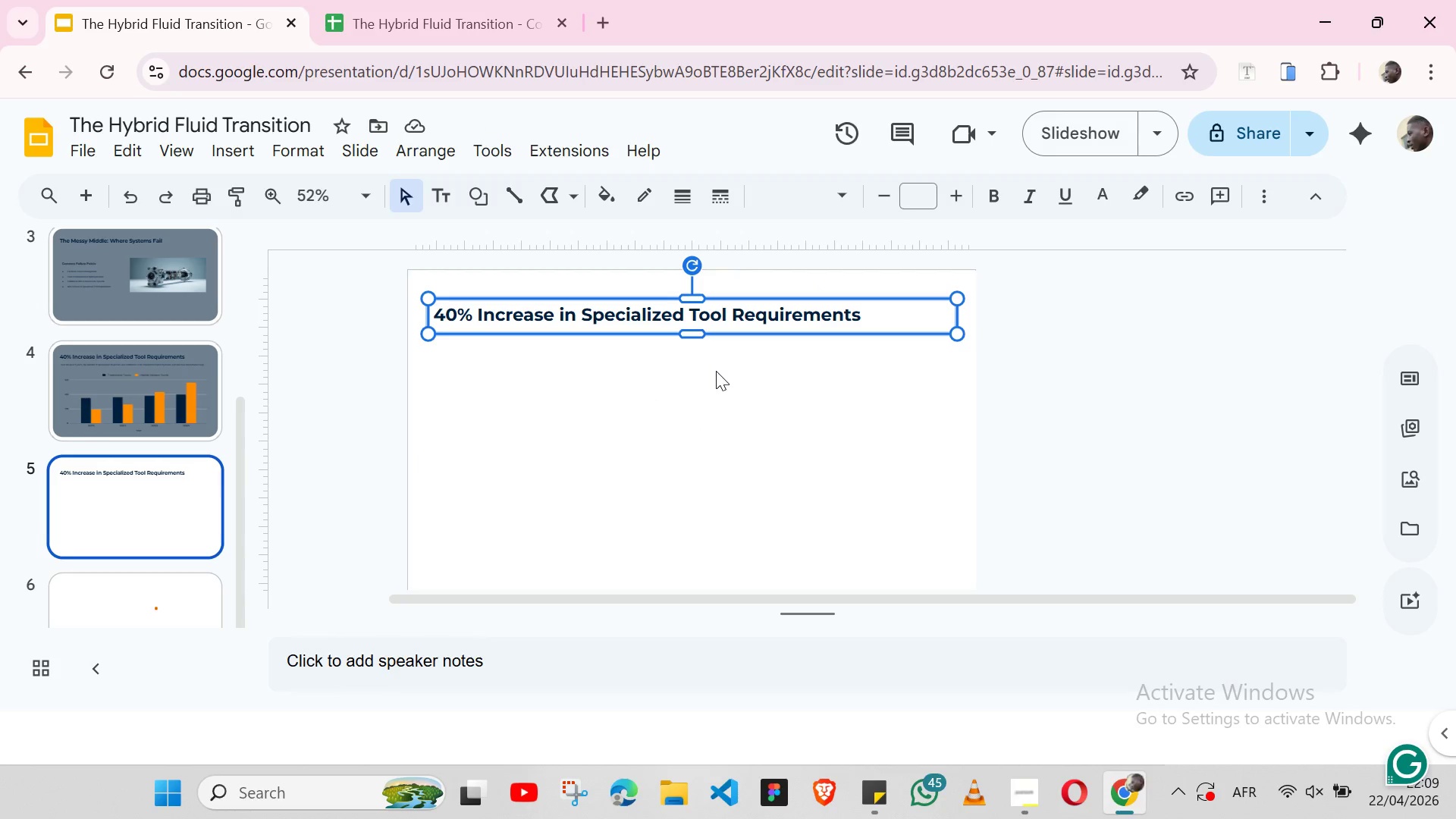 
wait(10.73)
 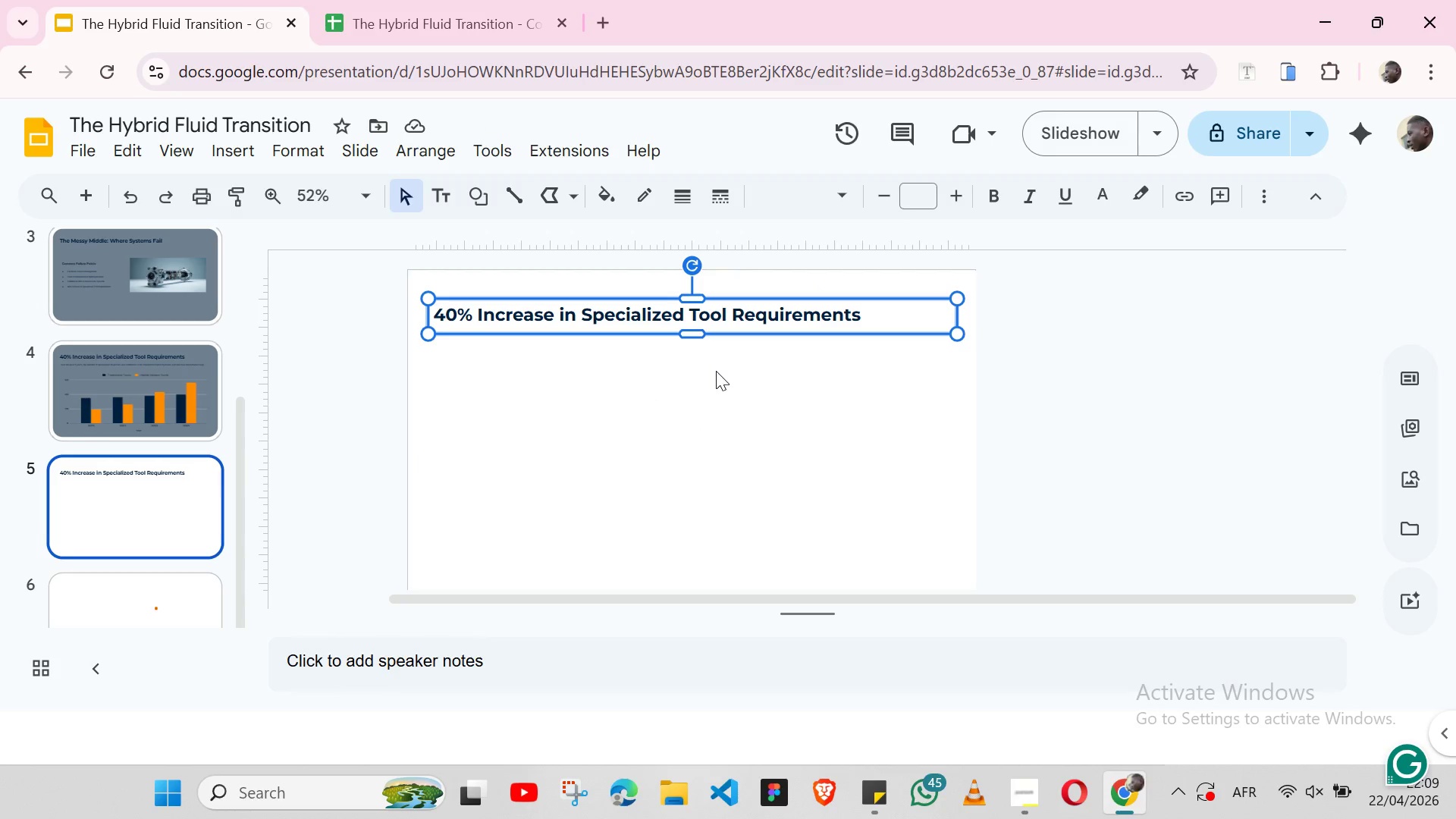 
left_click([870, 802])
 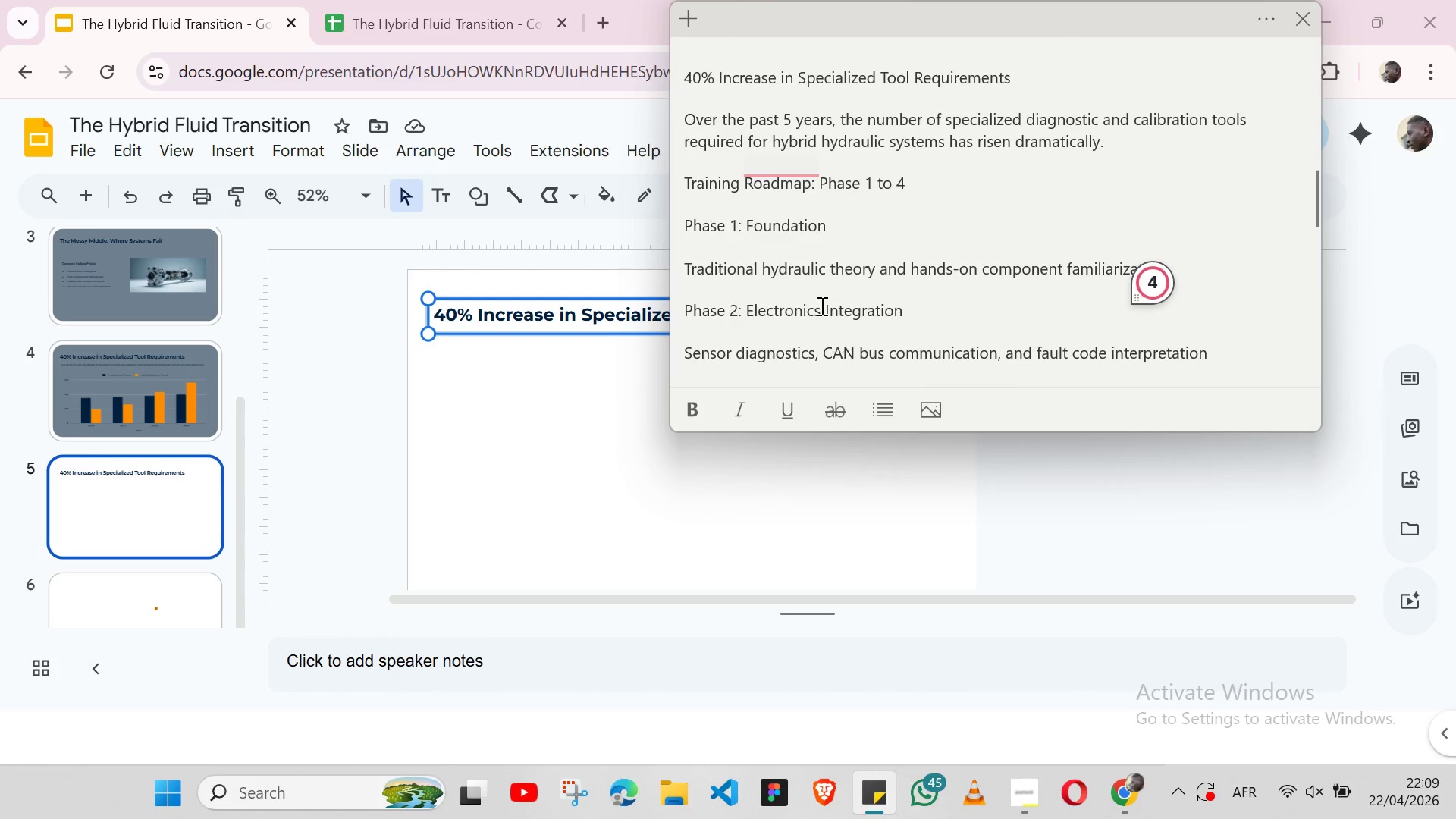 
wait(6.02)
 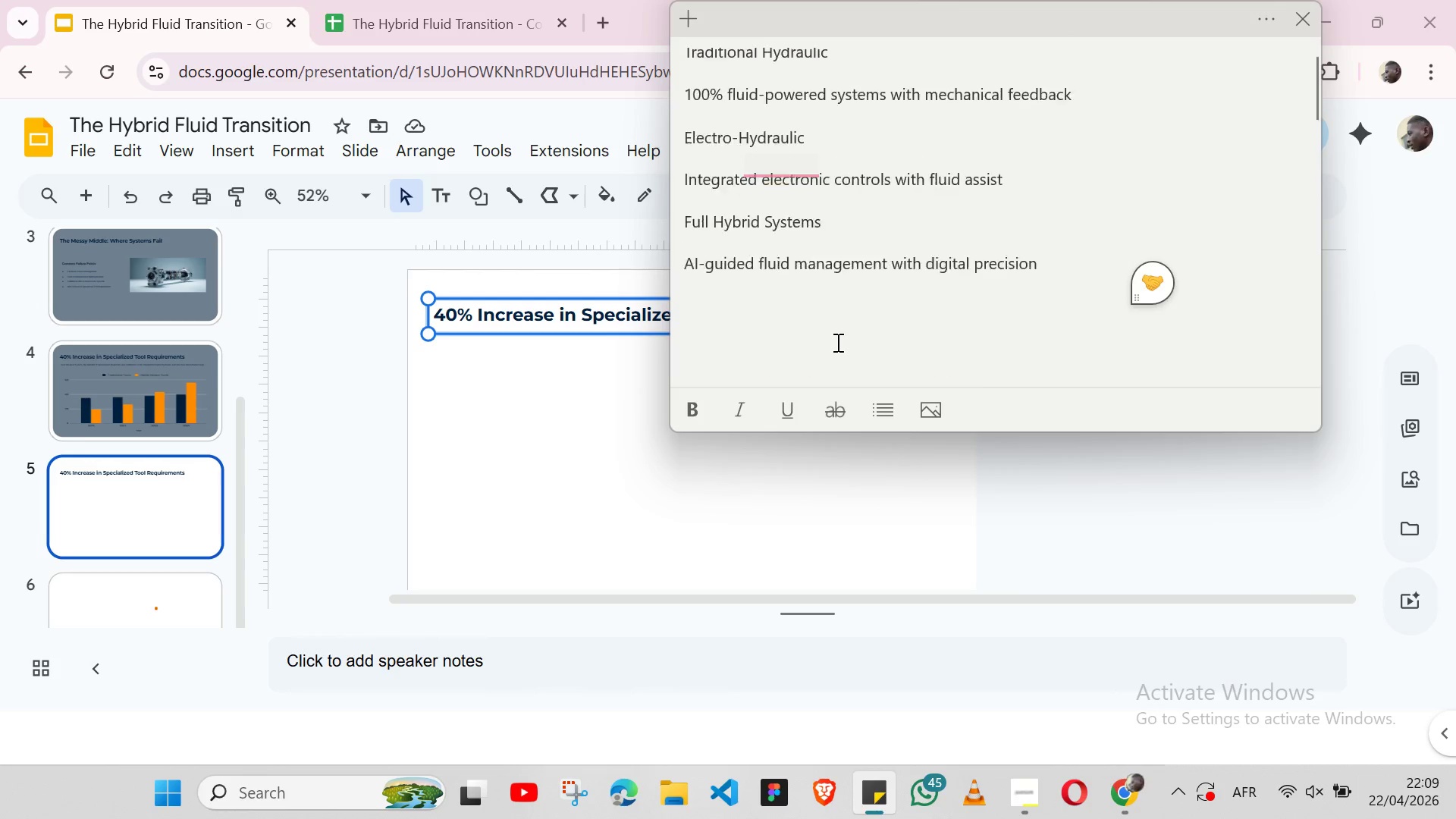 
left_click_drag(start_coordinate=[686, 180], to_coordinate=[907, 182])
 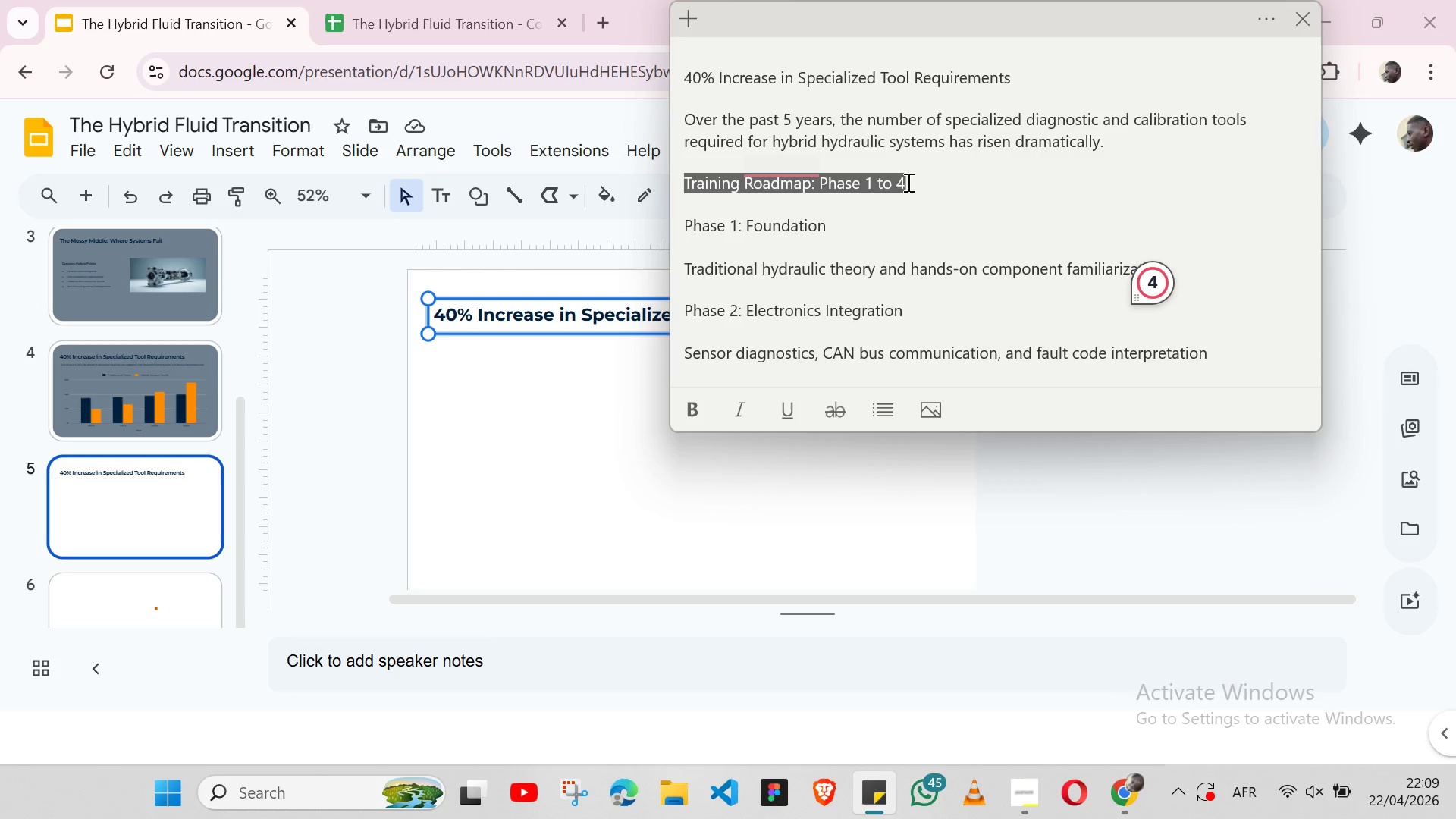 
key(Control+ControlLeft)
 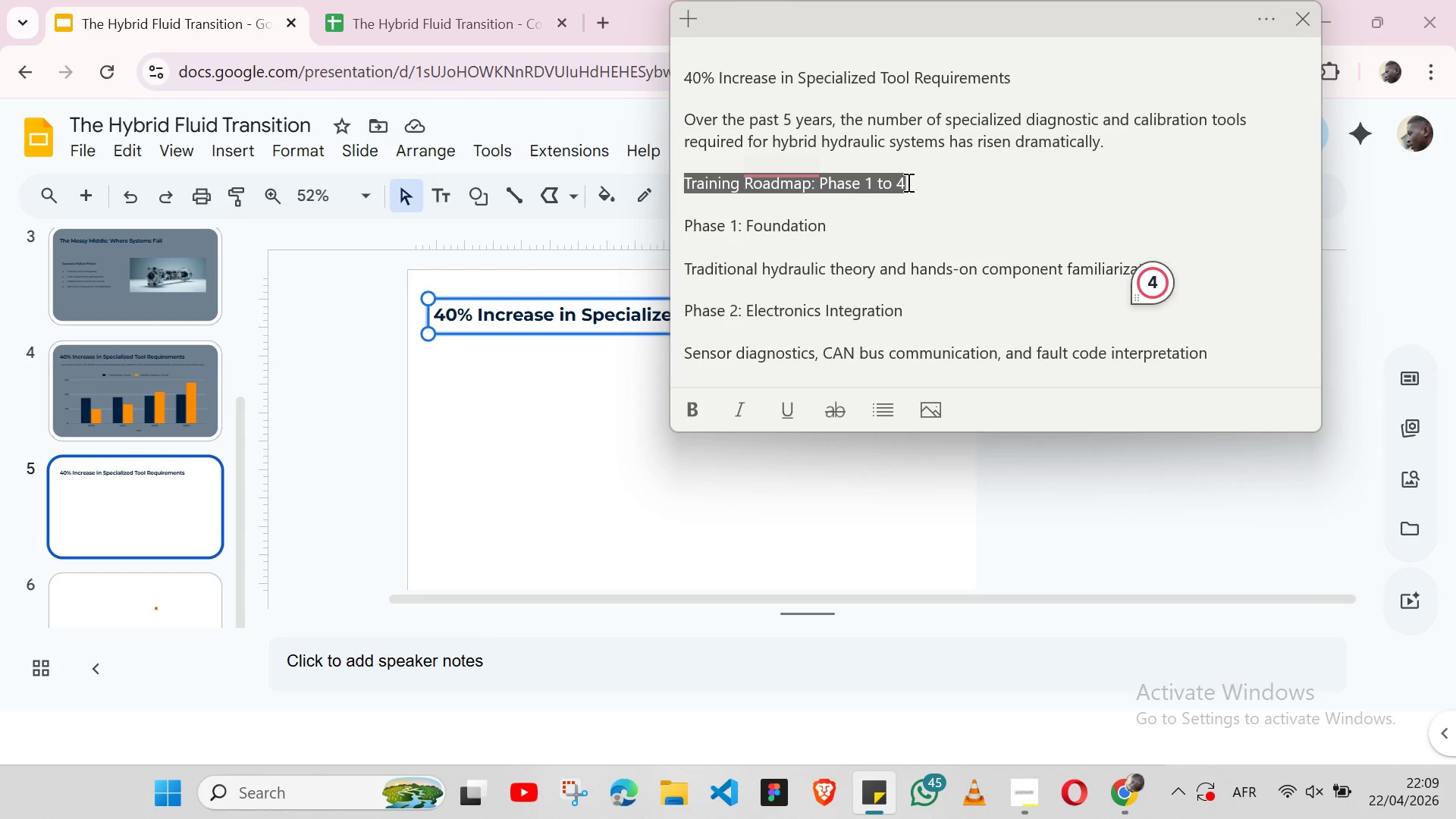 
key(Control+C)
 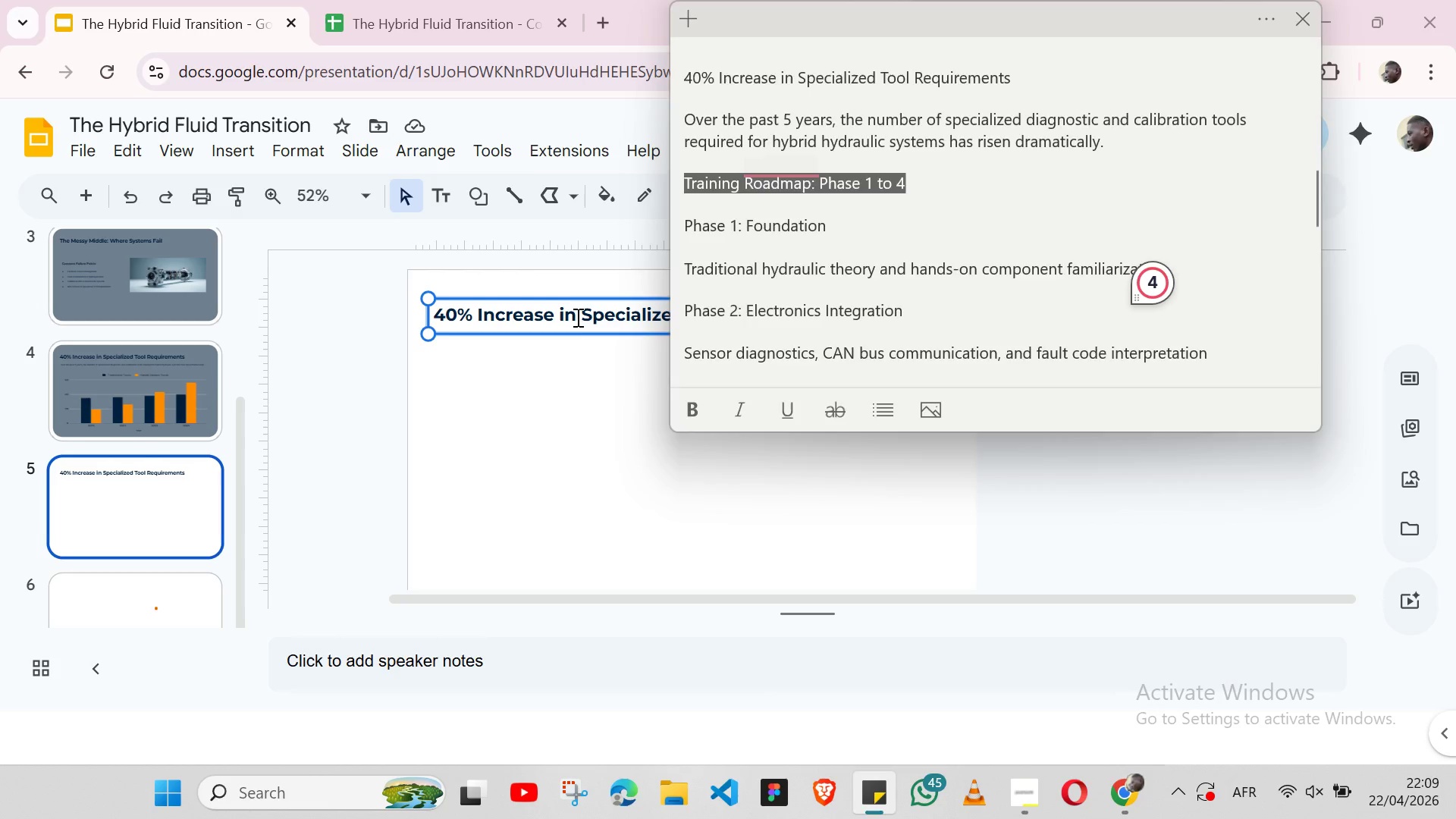 
double_click([576, 317])
 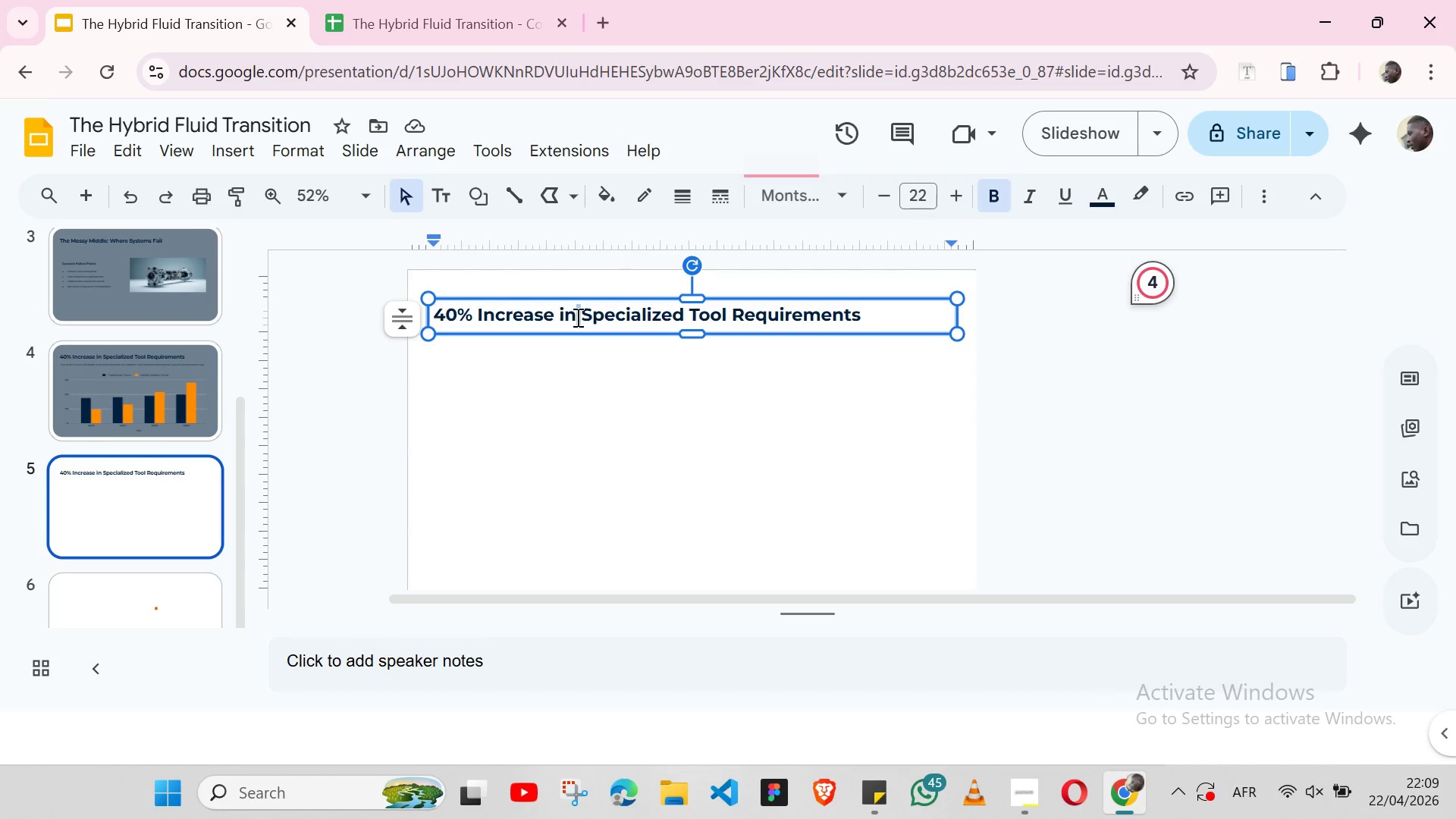 
triple_click([576, 317])
 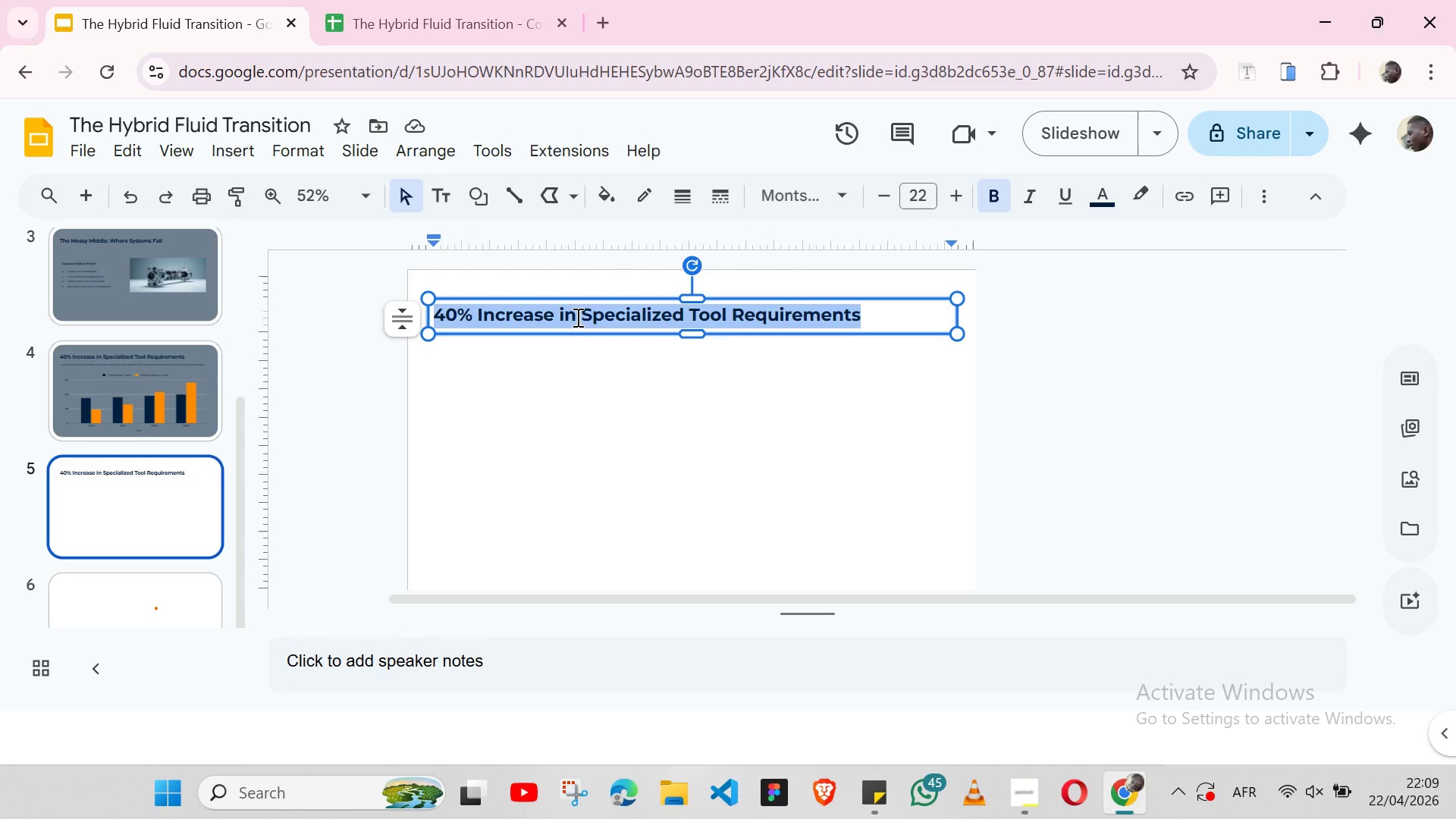 
key(Control+V)
 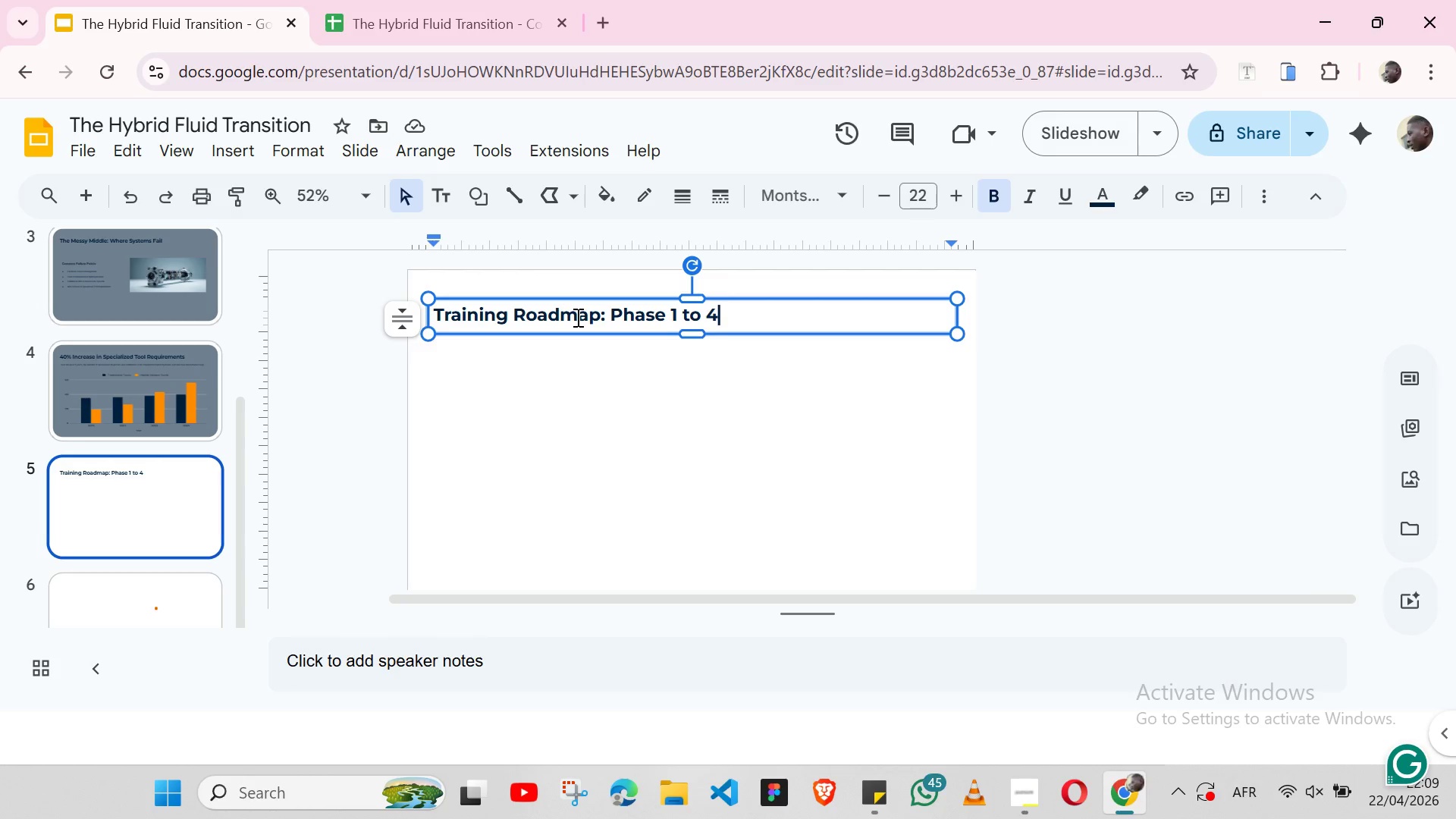 
wait(13.33)
 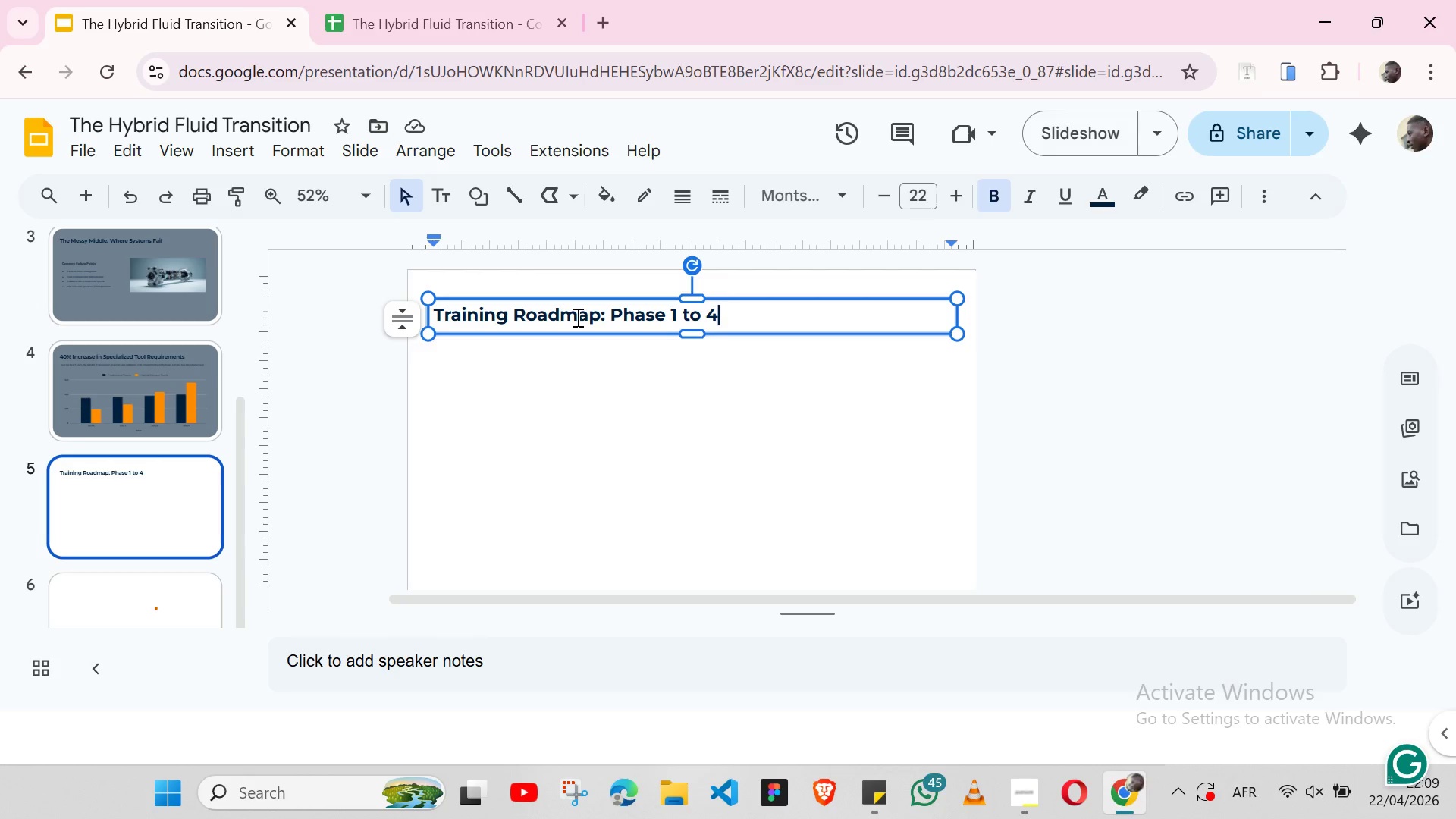 
left_click([86, 356])
 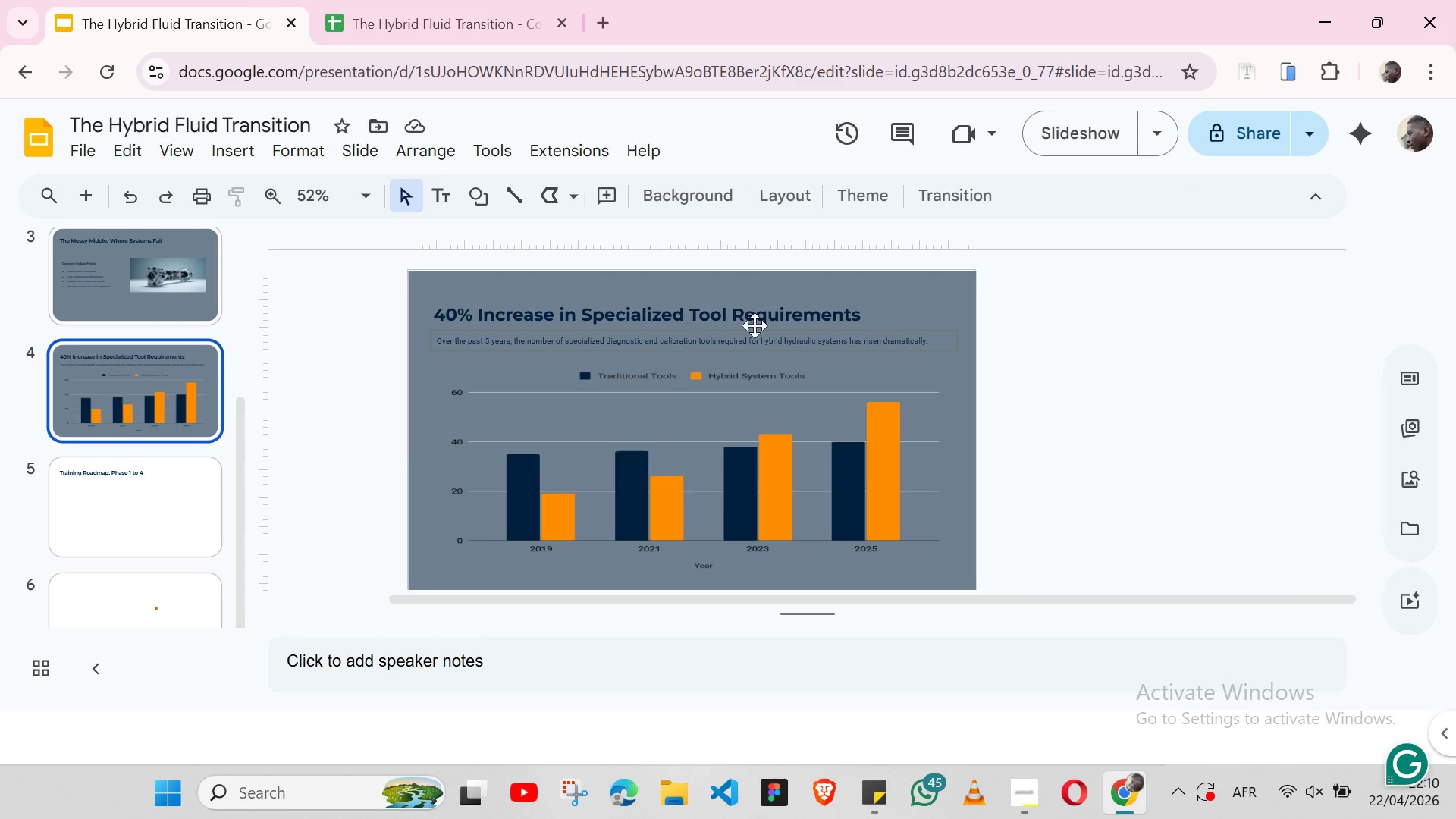 
left_click([792, 331])
 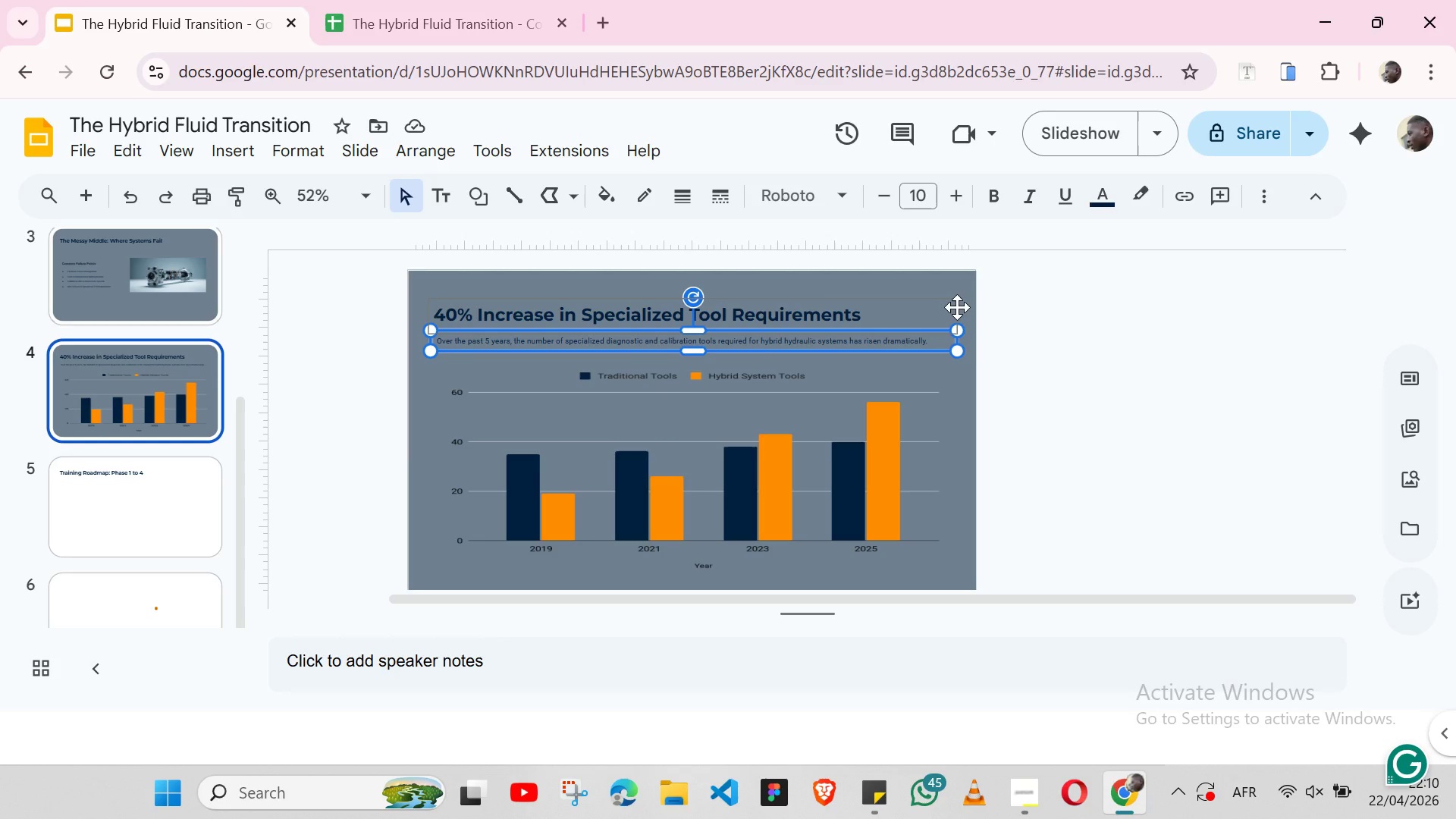 
key(Control+C)
 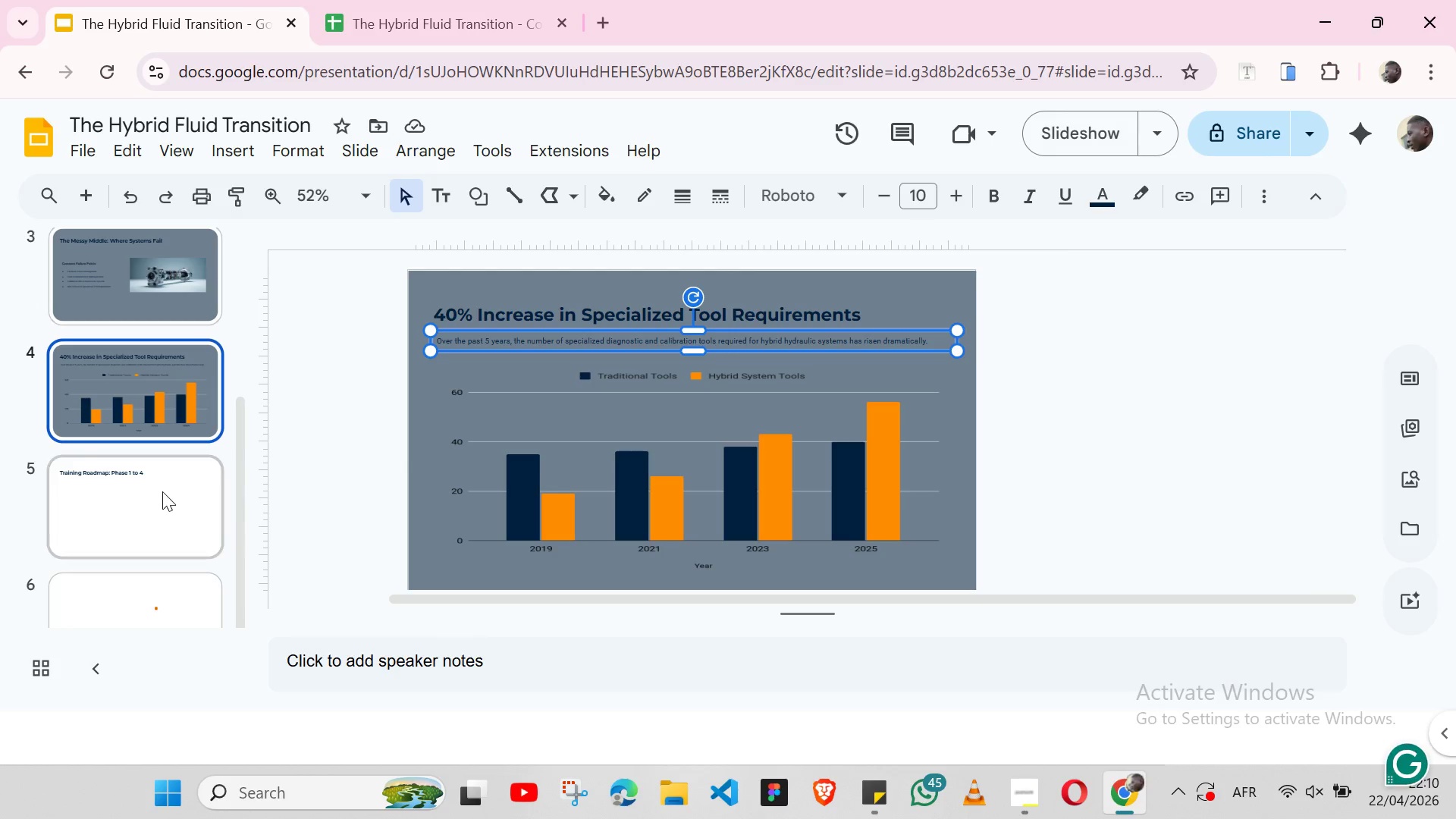 
left_click([162, 491])
 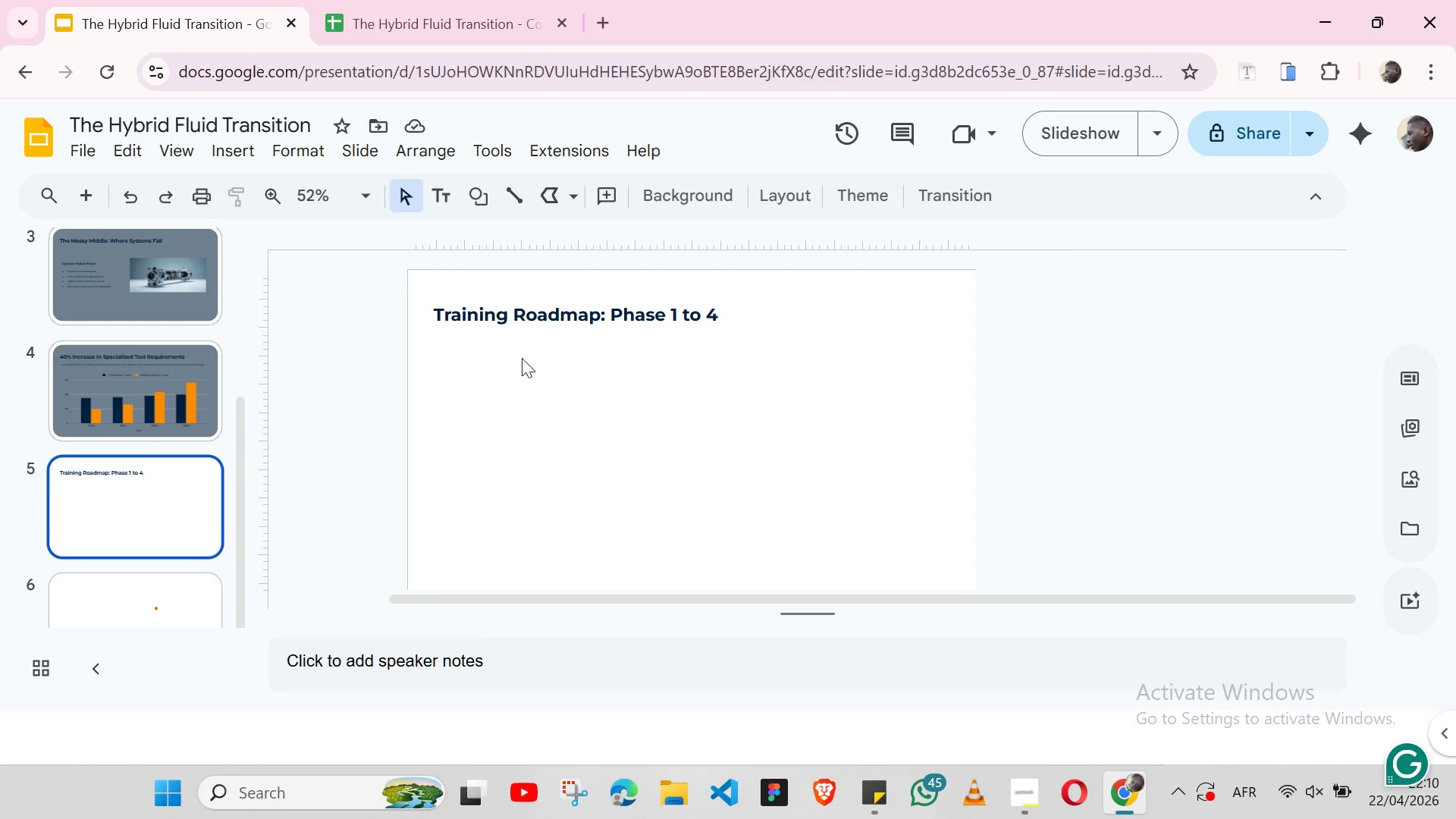 
left_click([490, 380])
 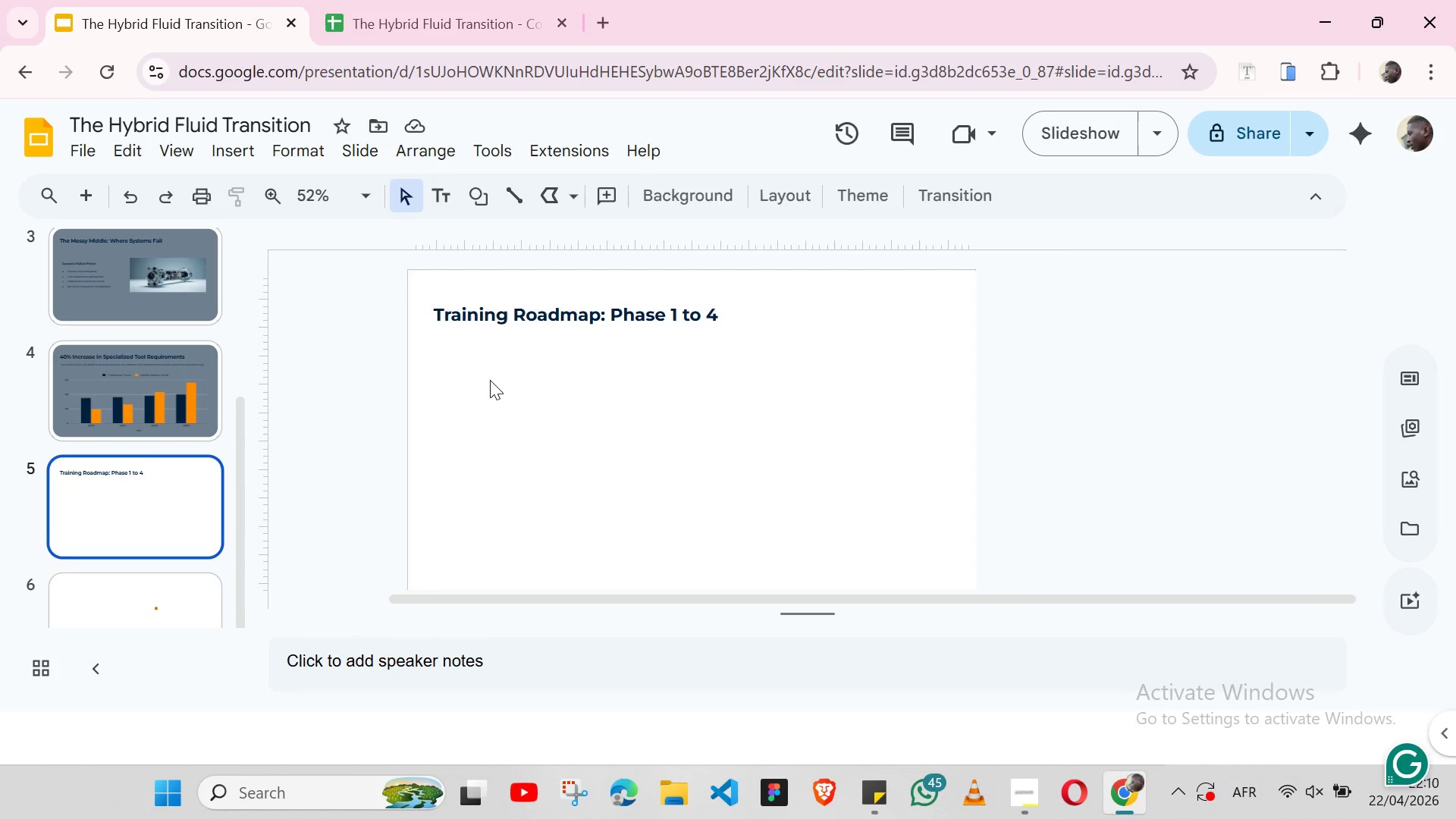 
key(Control+ControlLeft)
 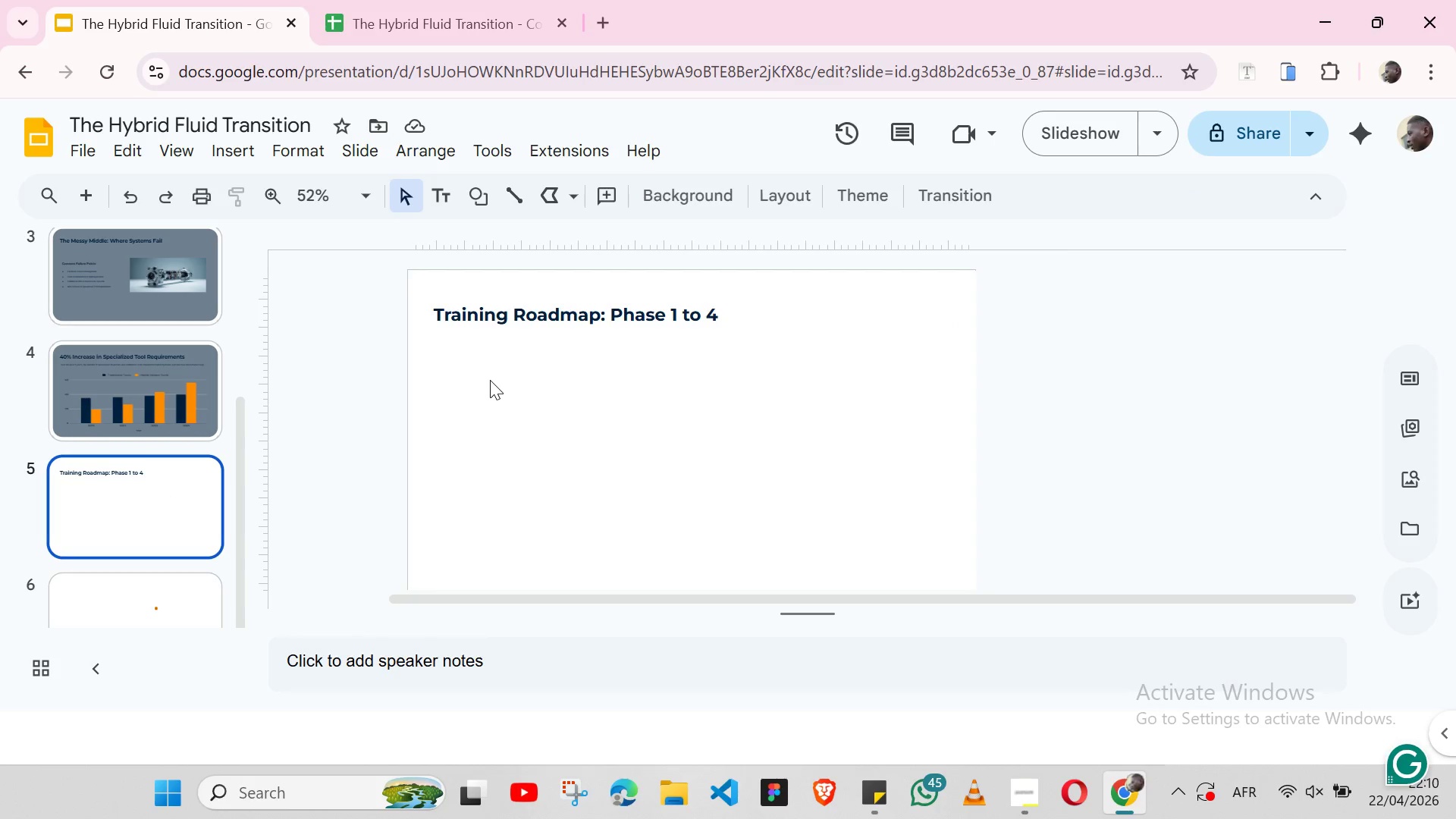 
key(Control+V)
 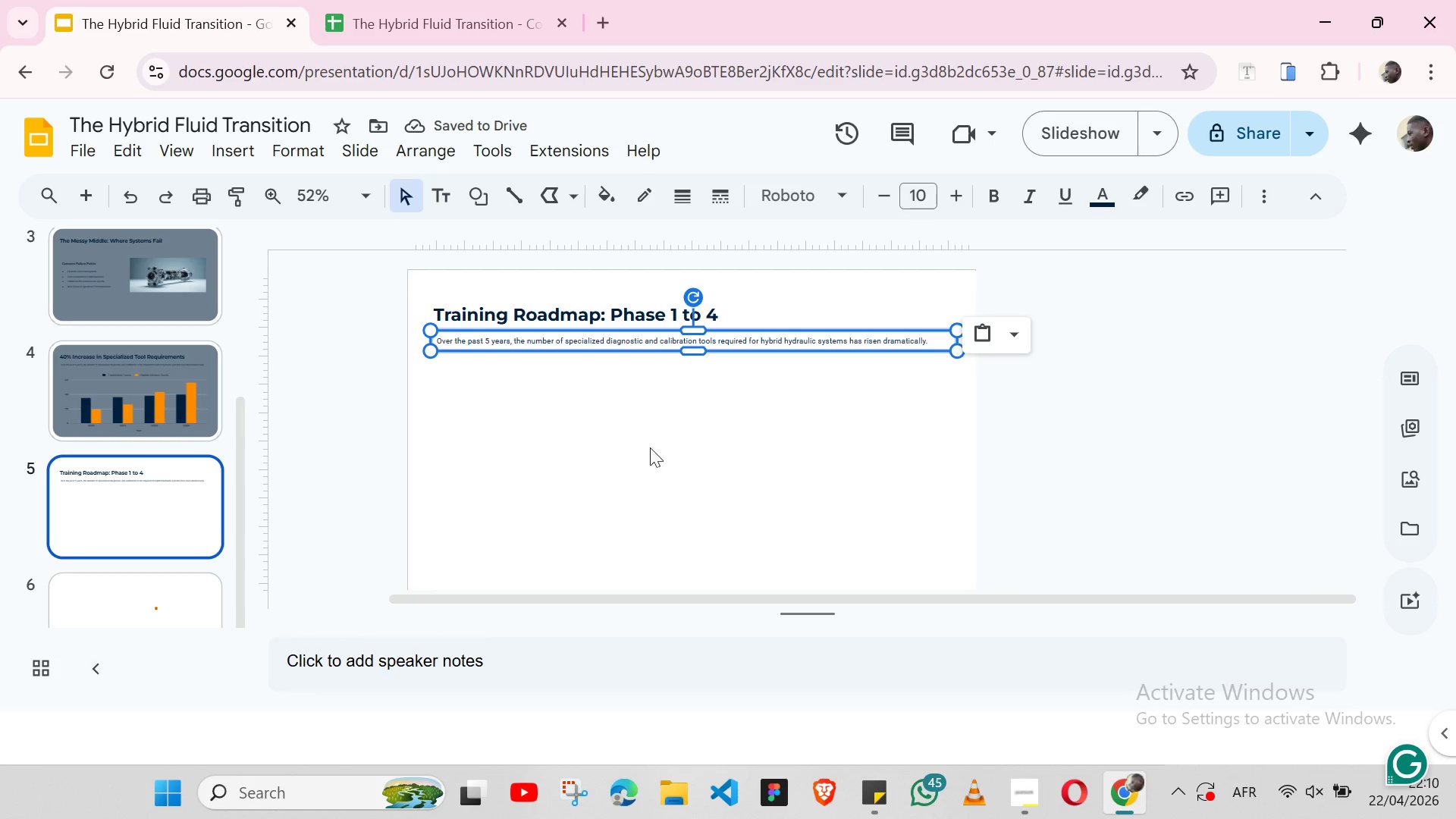 
wait(5.84)
 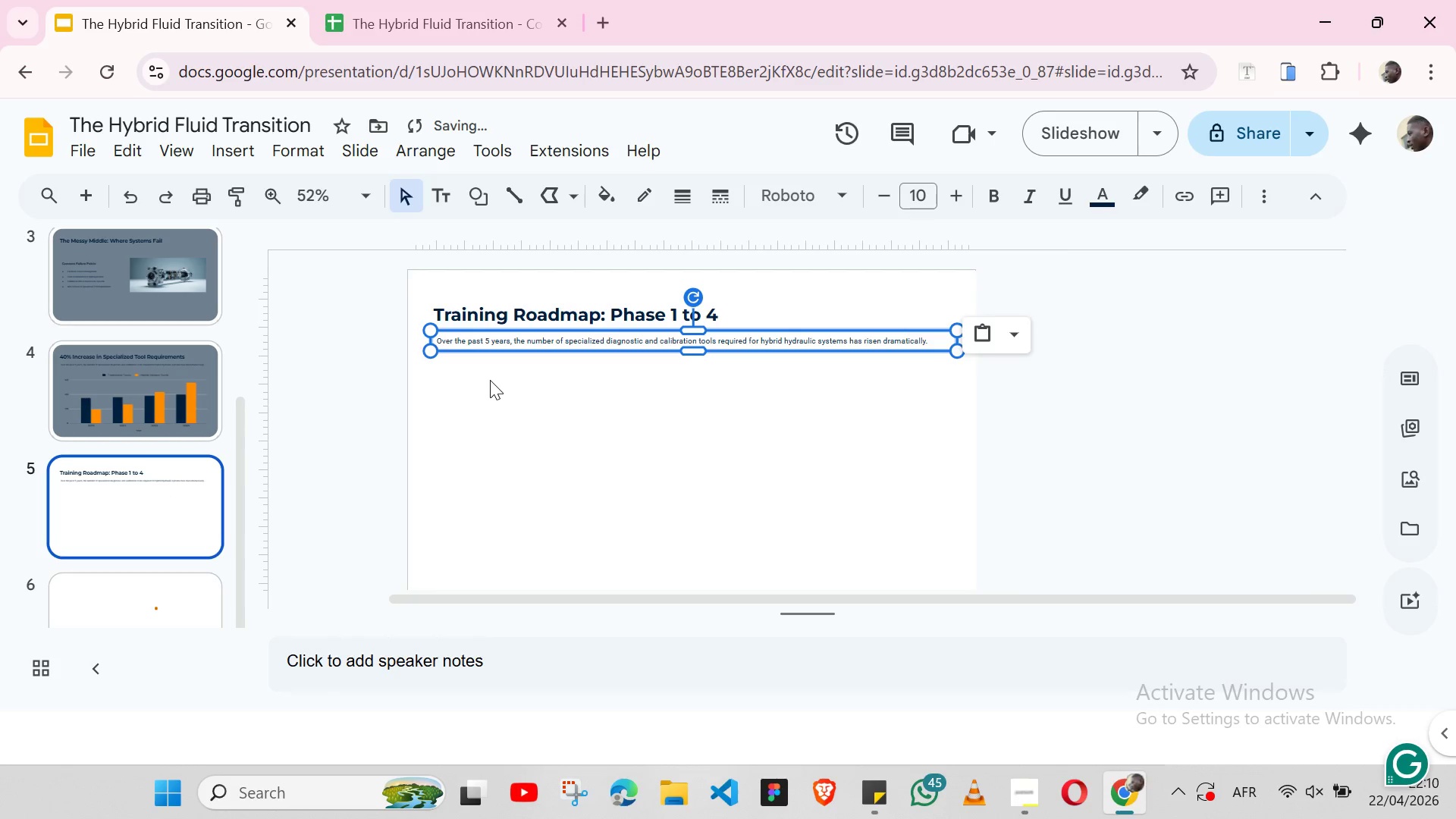 
double_click([613, 337])
 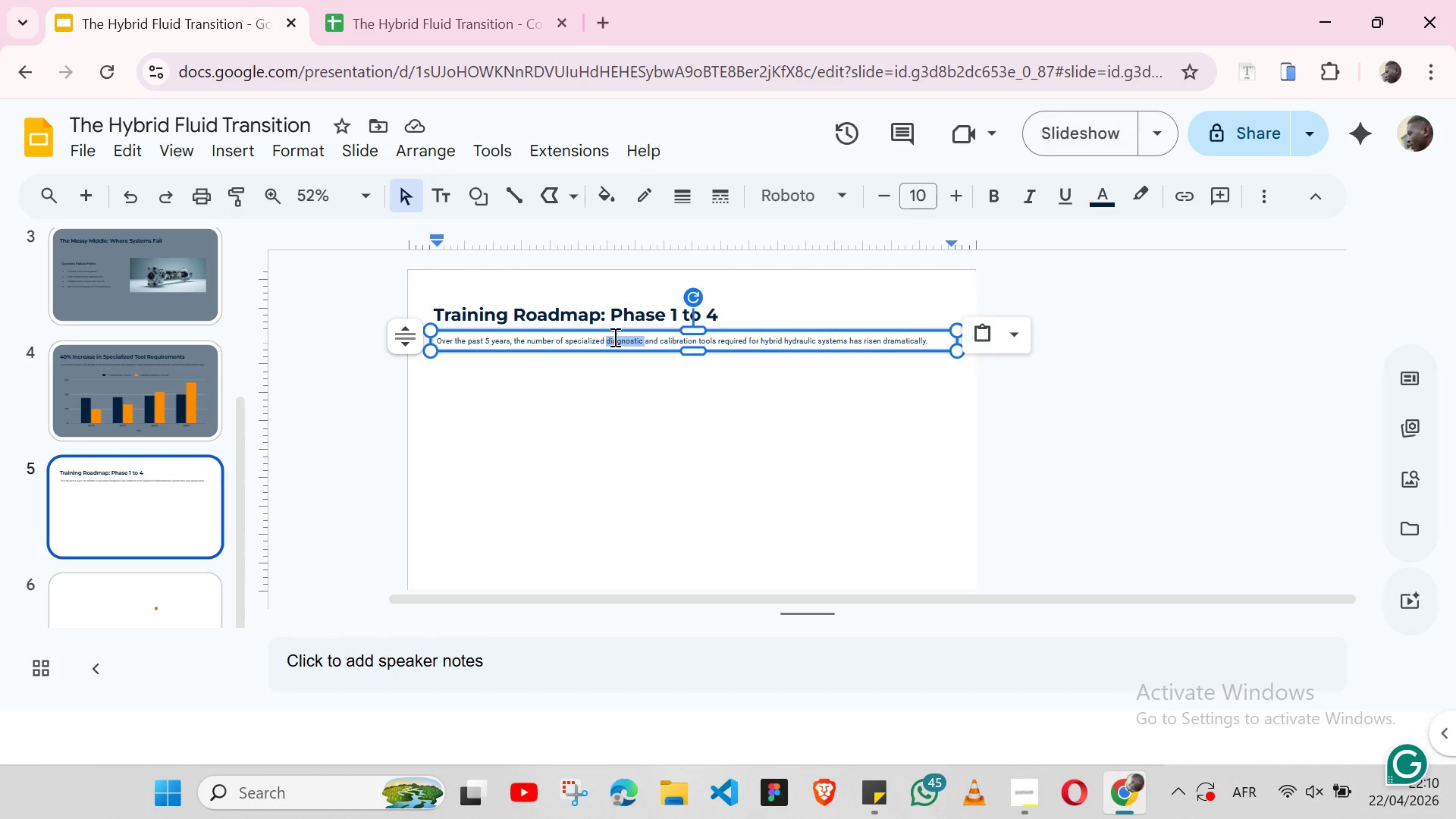 
triple_click([613, 337])
 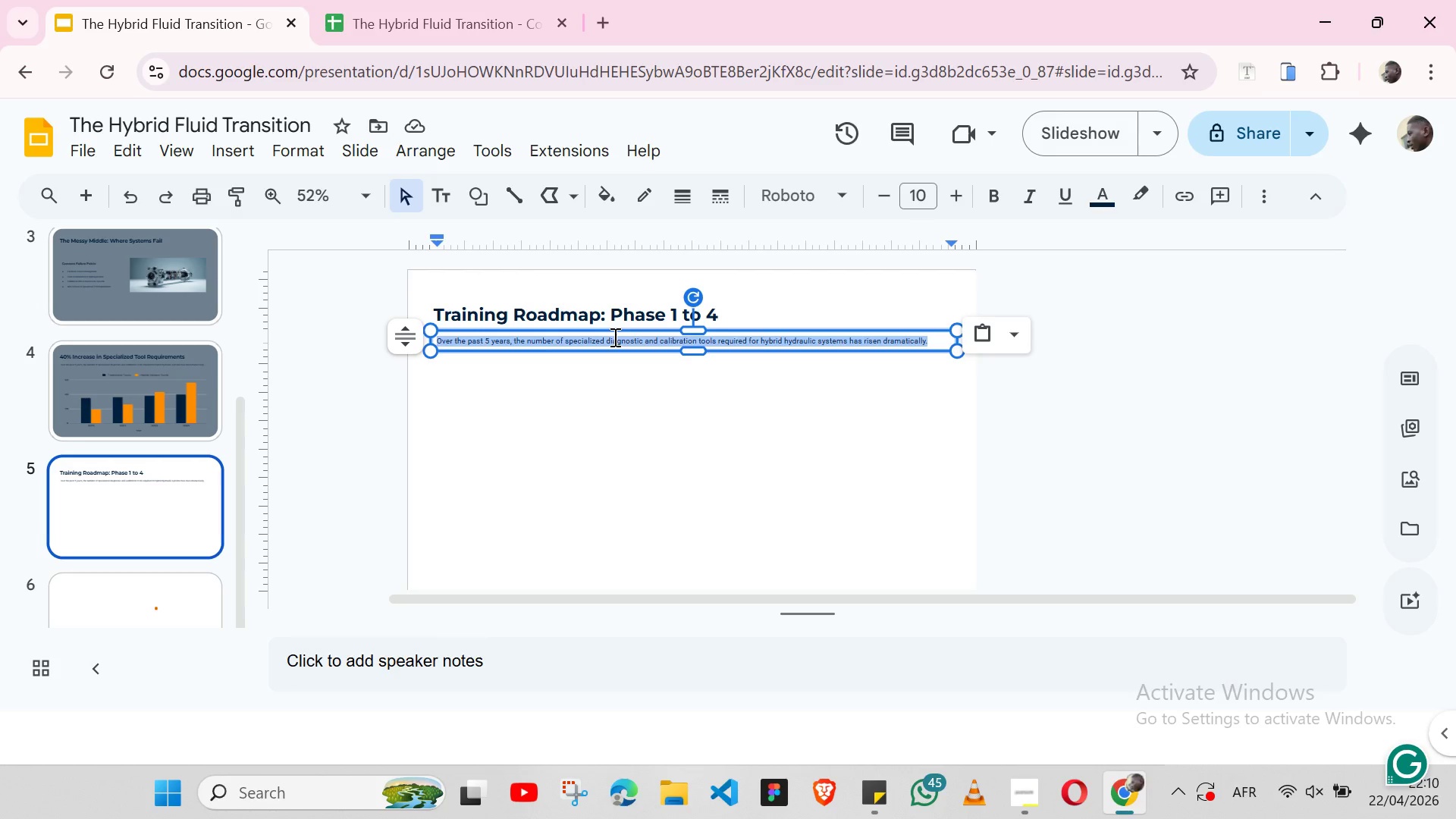 
type(Astruc)
key(Backspace)
key(Backspace)
key(Backspace)
key(Backspace)
key(Backspace)
type( structured four-stage upskilling pathway)
 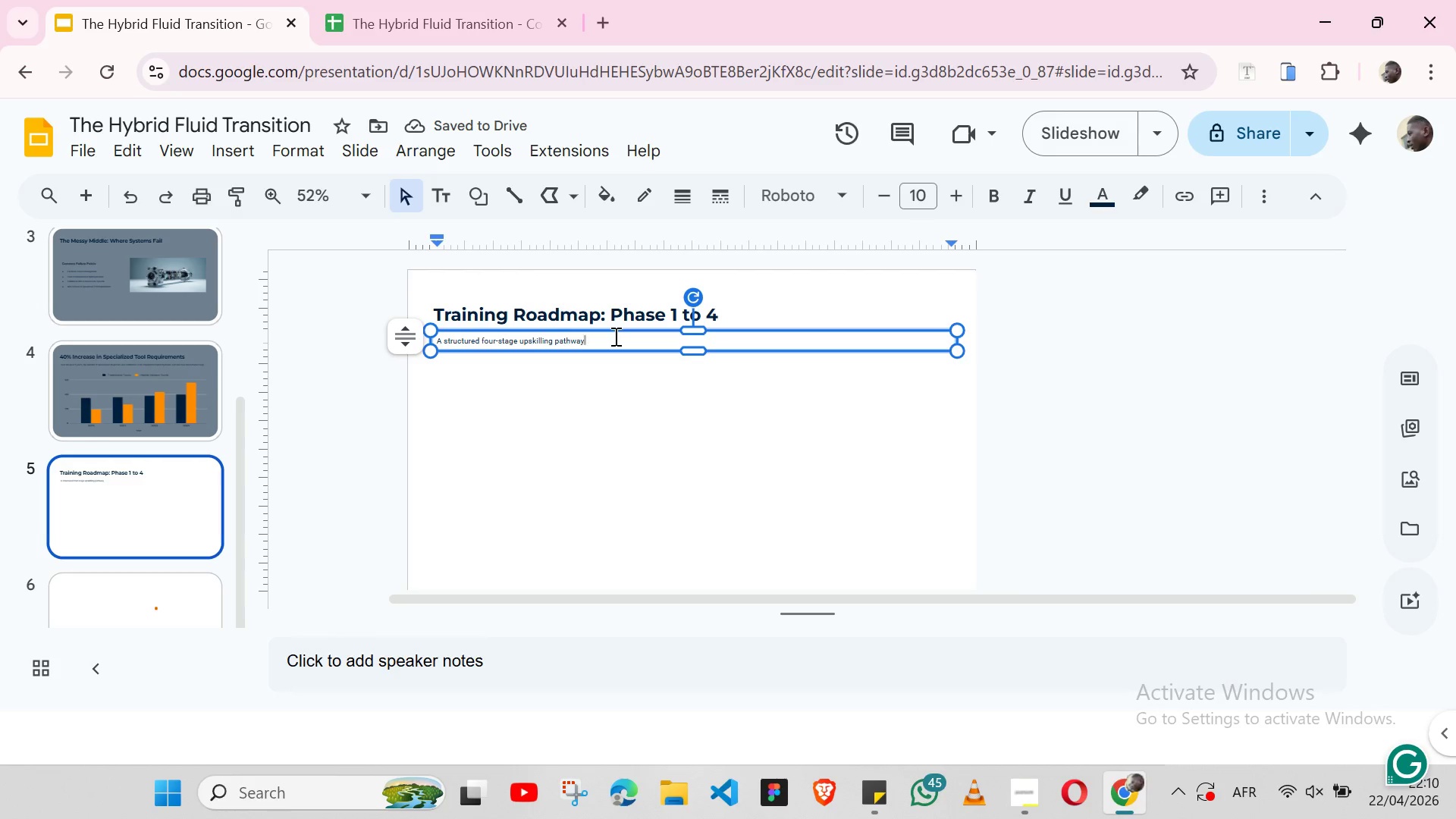 
type( prepares technician )
 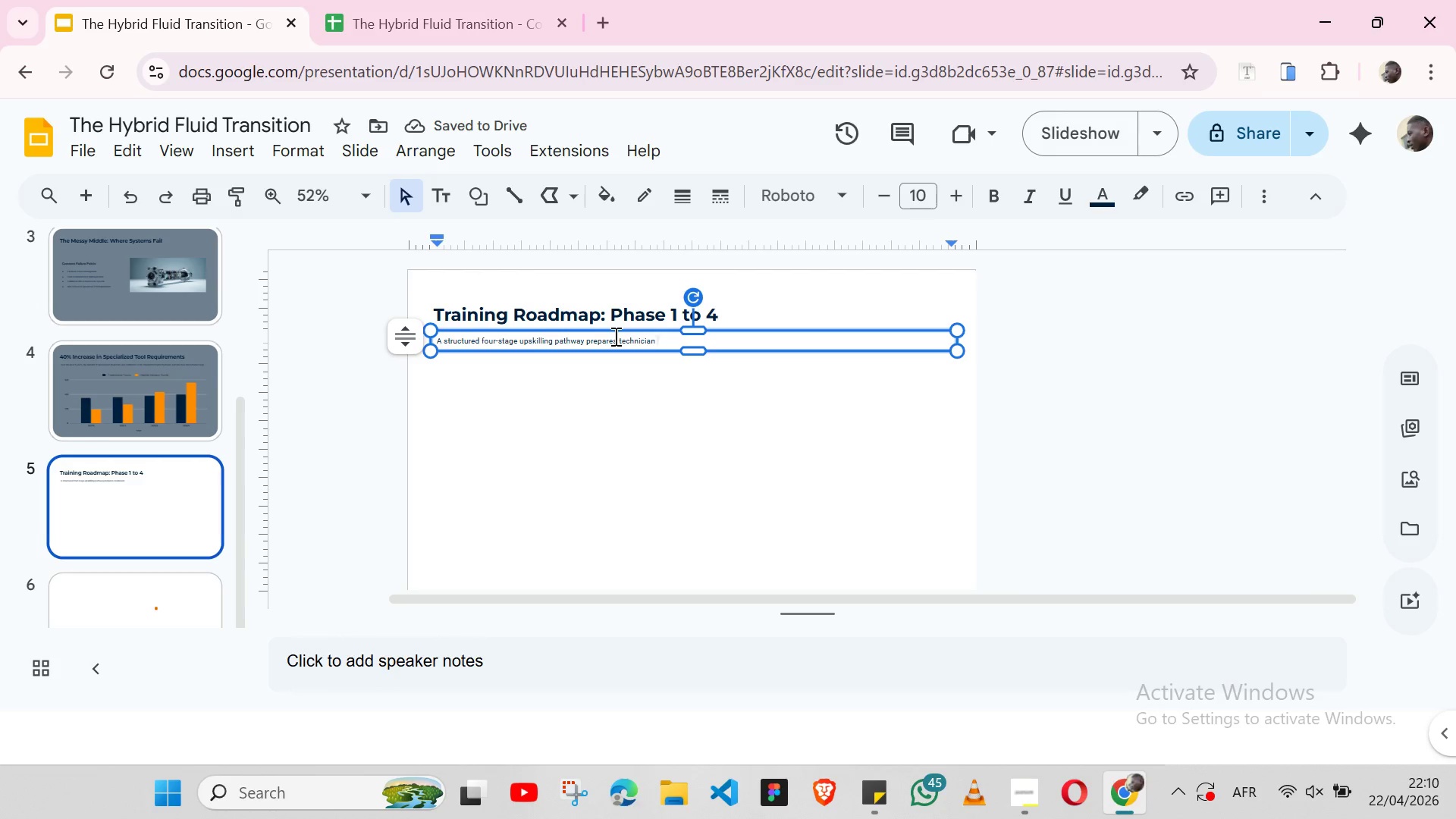 
key(Backspace)
type(s for full EHPS)
 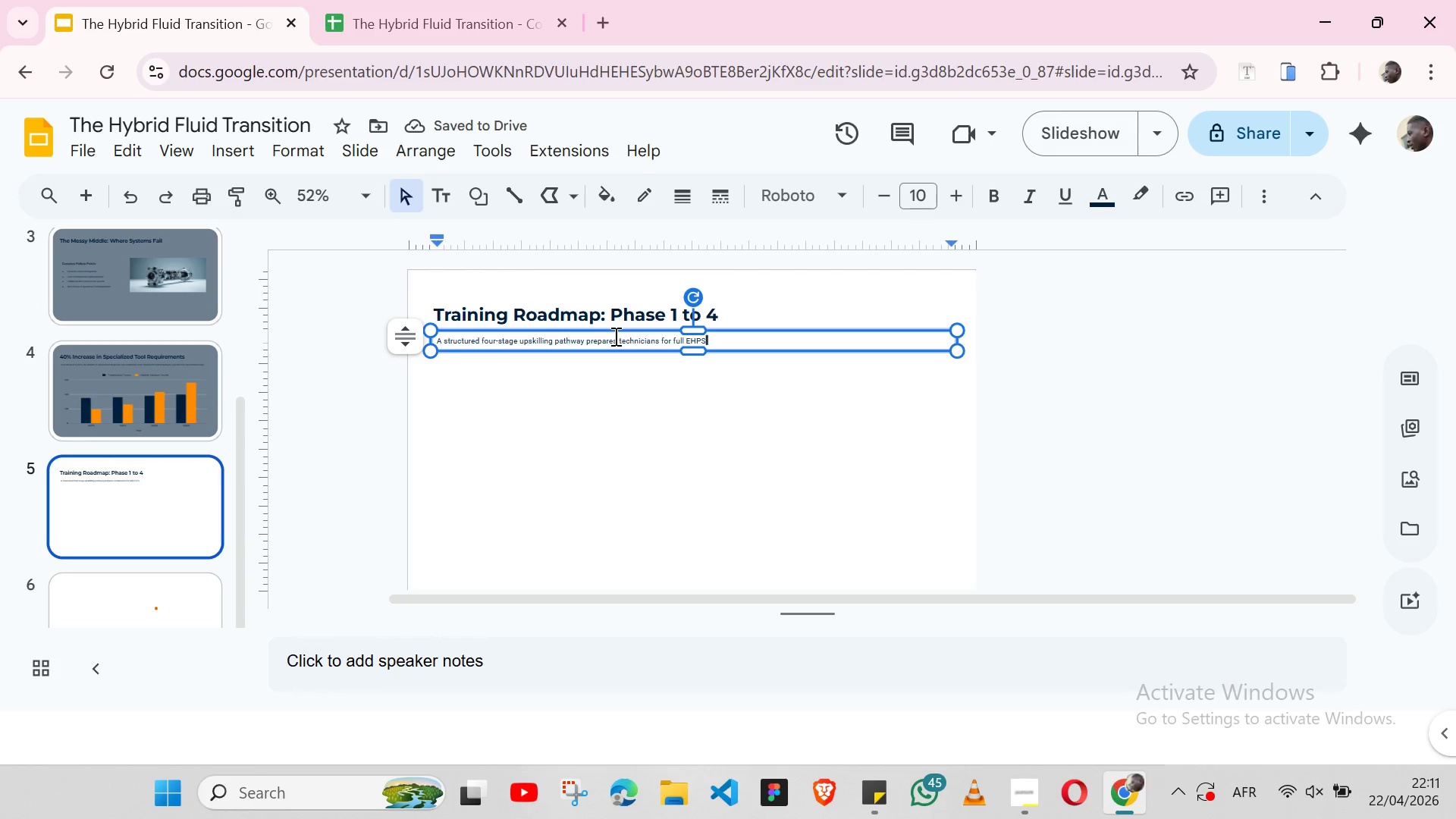 
type( sw)
key(Backspace)
type(ervice cp)
key(Backspace)
type(ompetency)
 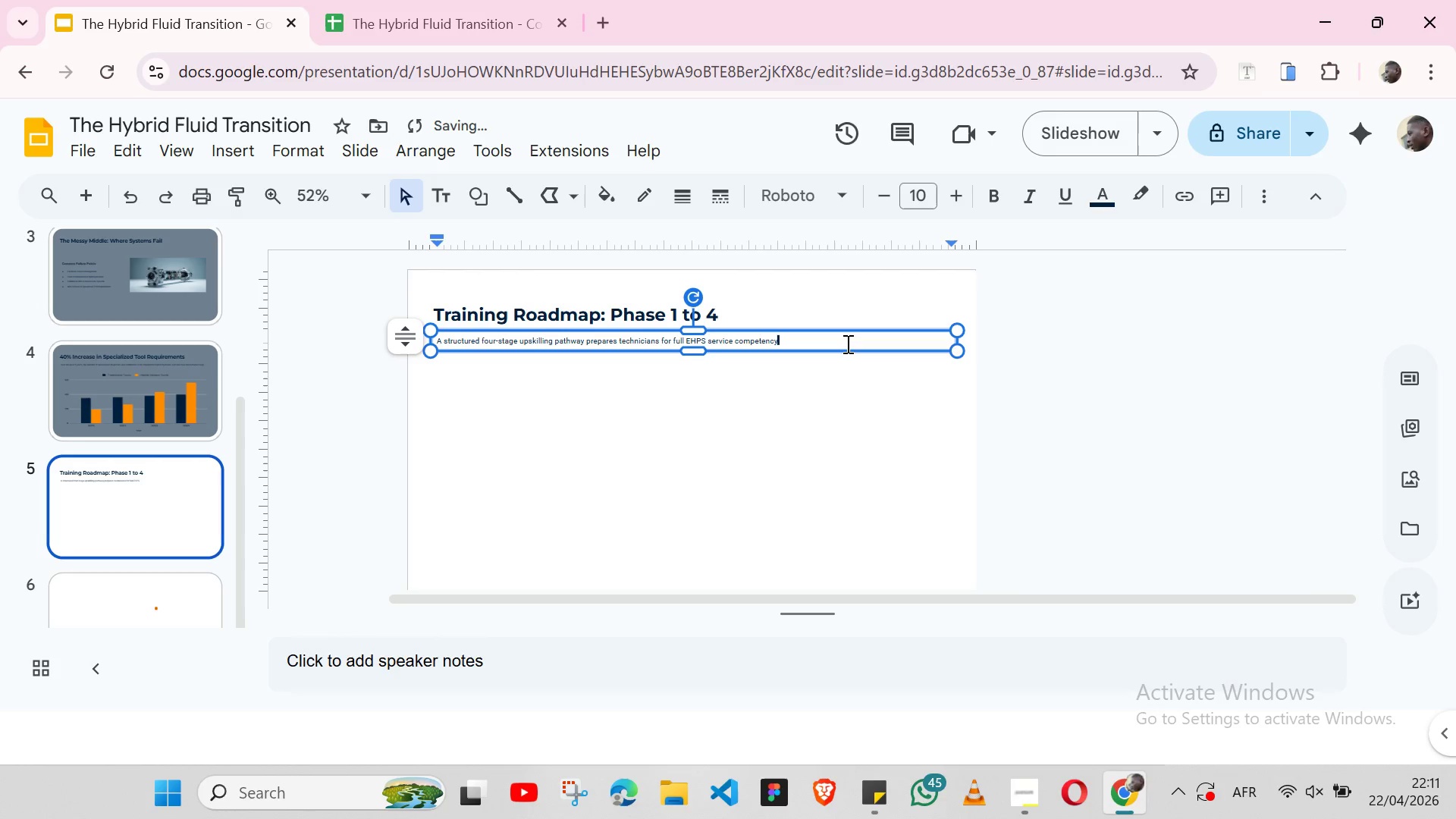 
key(Period)
 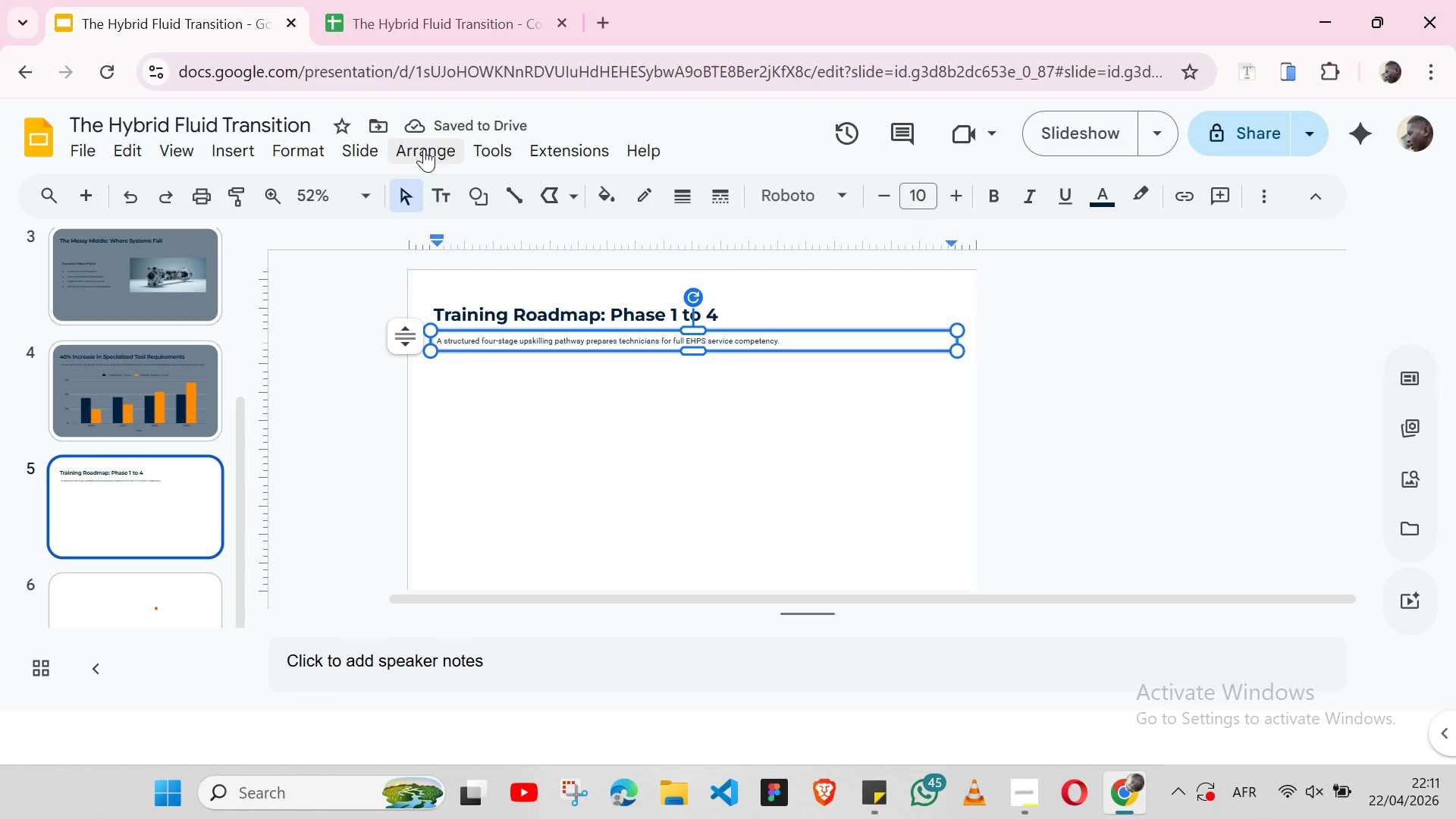 
left_click([424, 149])
 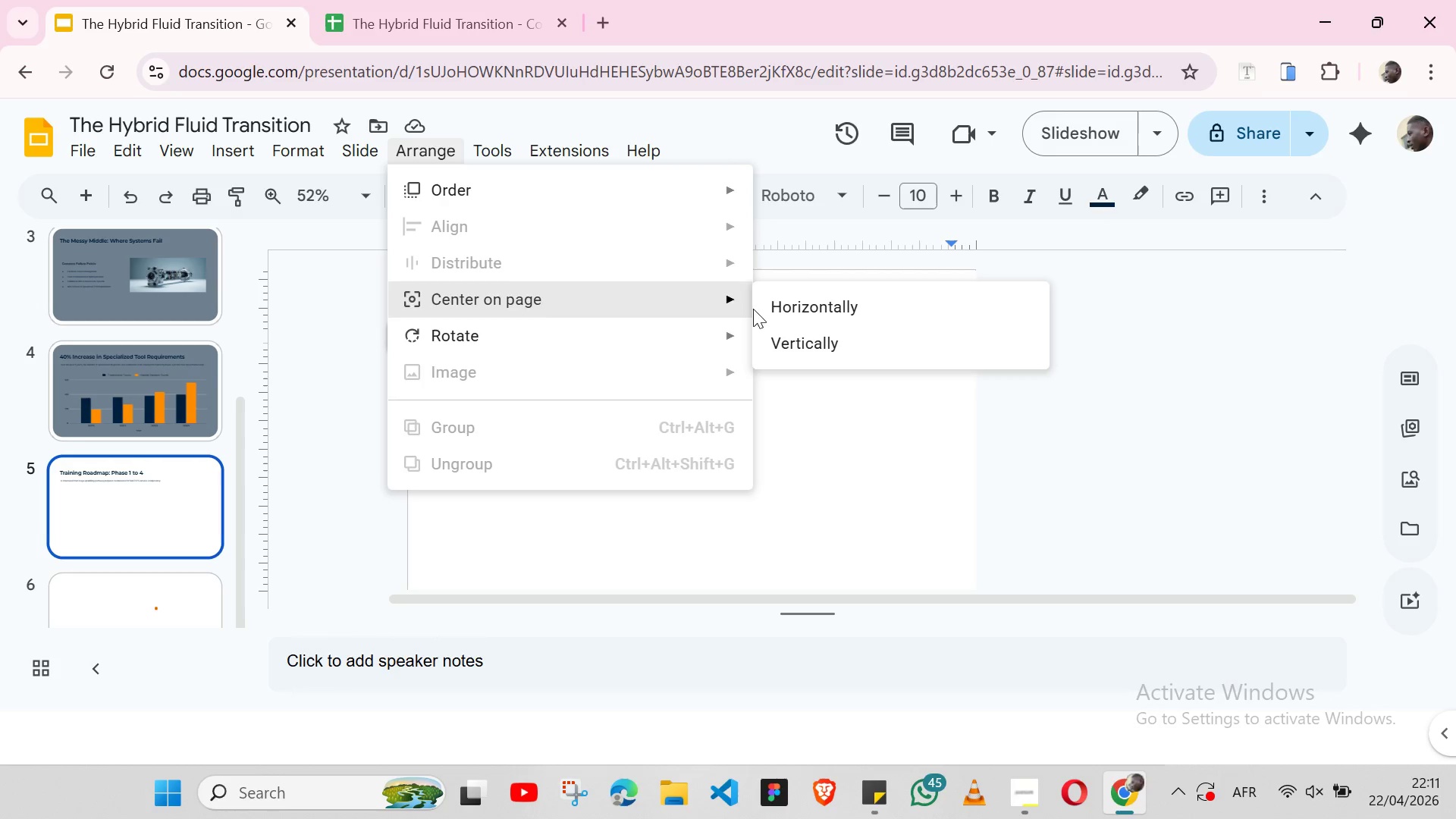 
left_click([770, 305])
 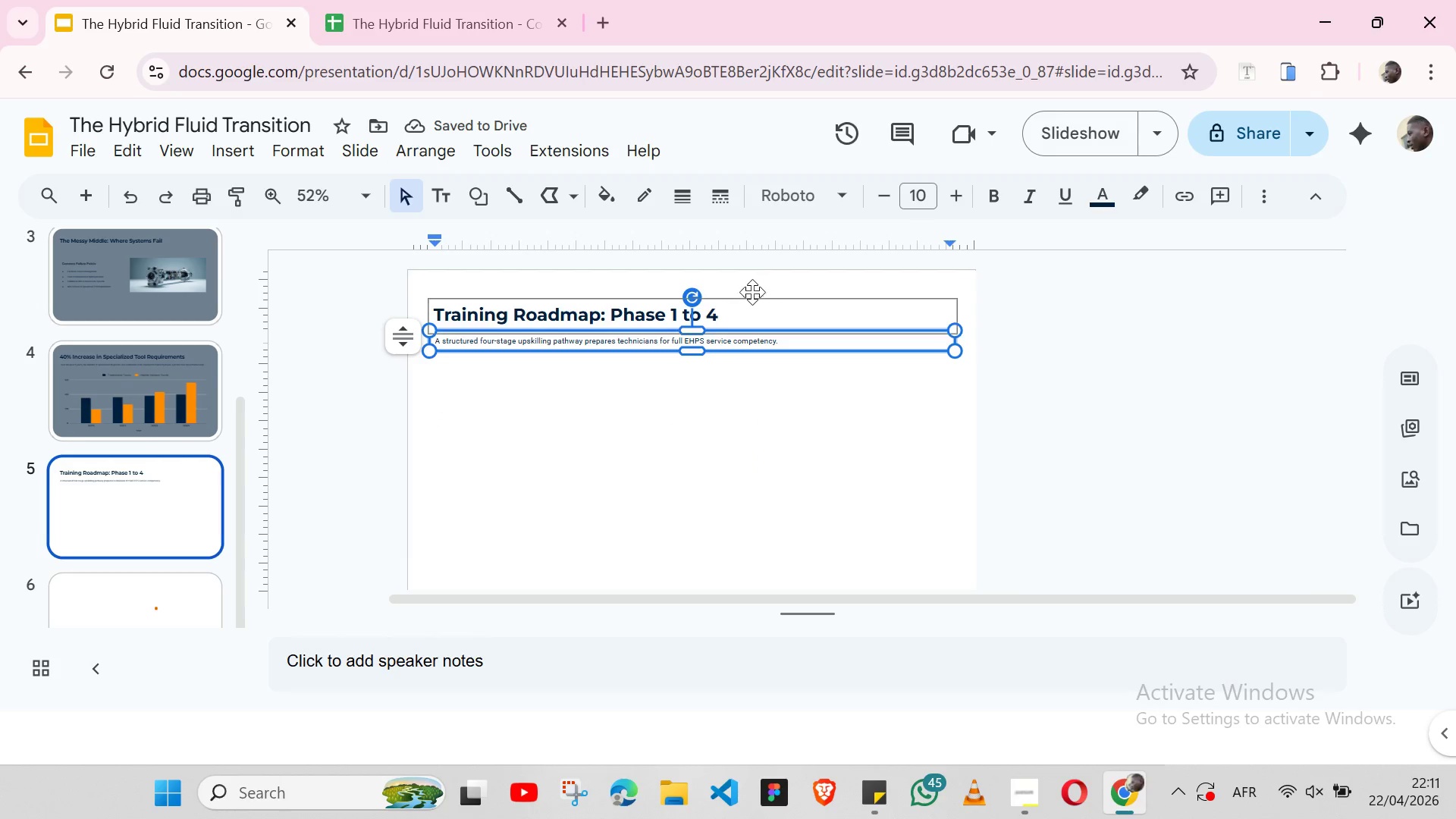 
wait(5.38)
 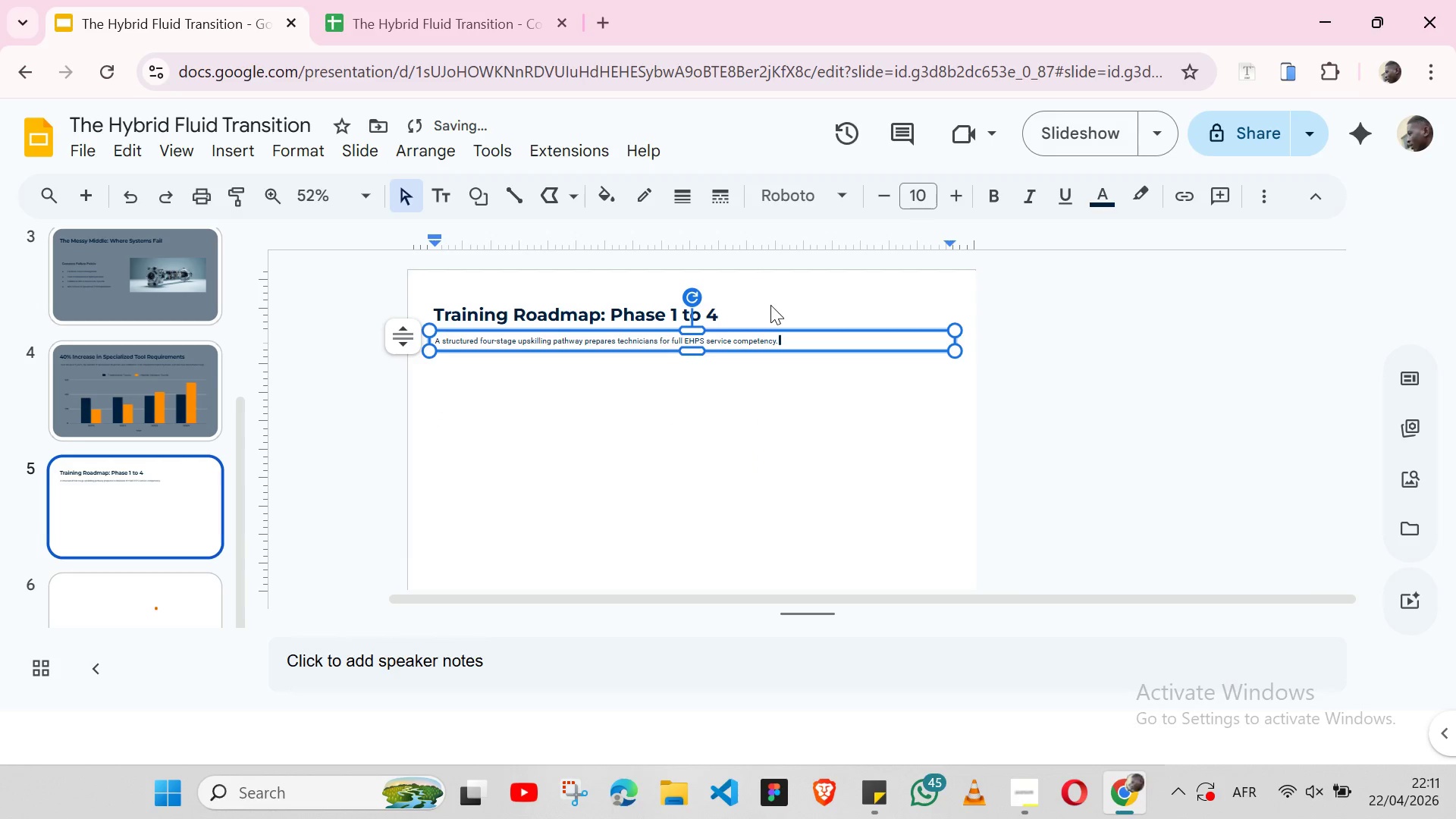 
left_click([756, 433])
 